 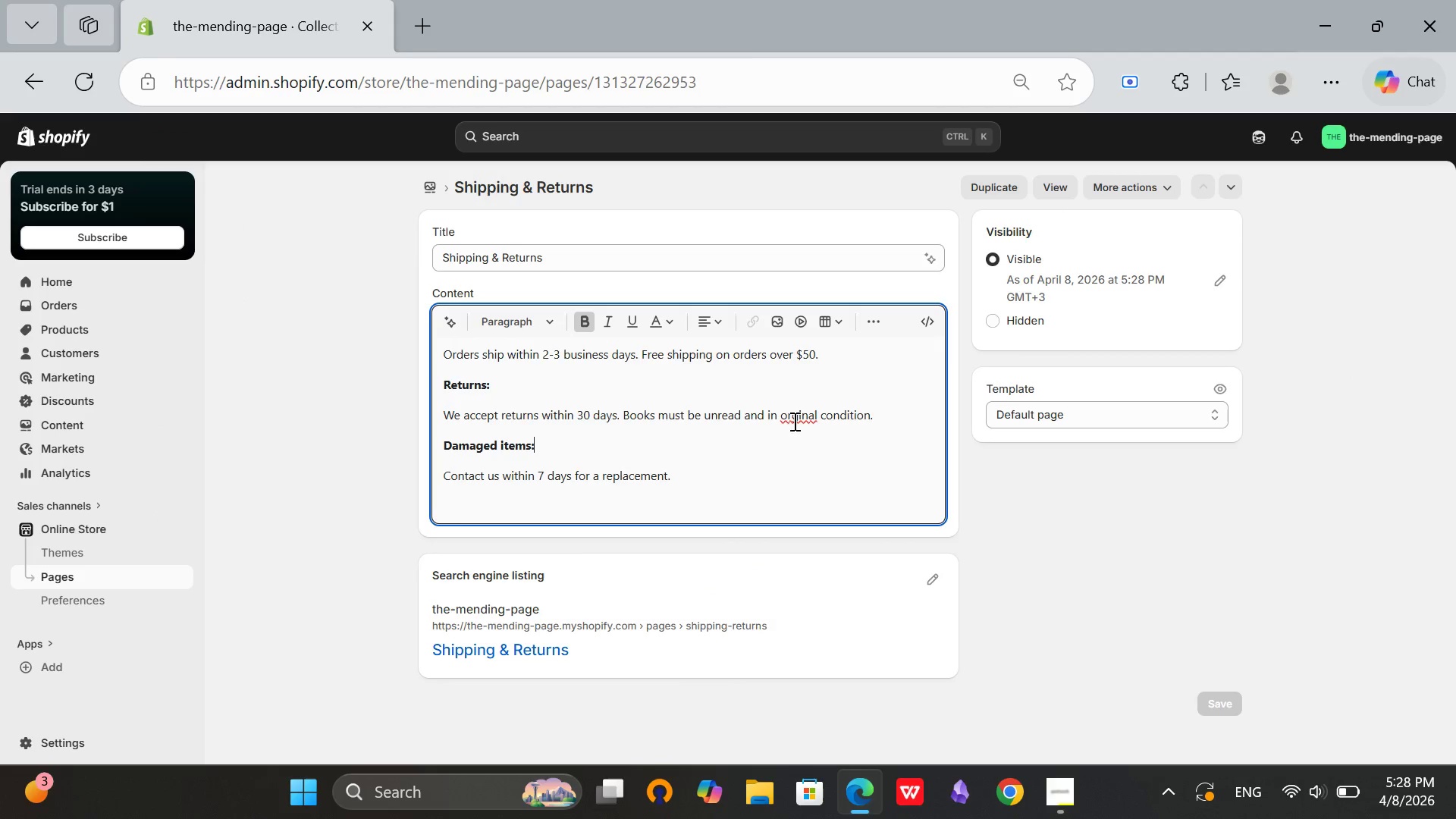 
left_click([792, 413])
 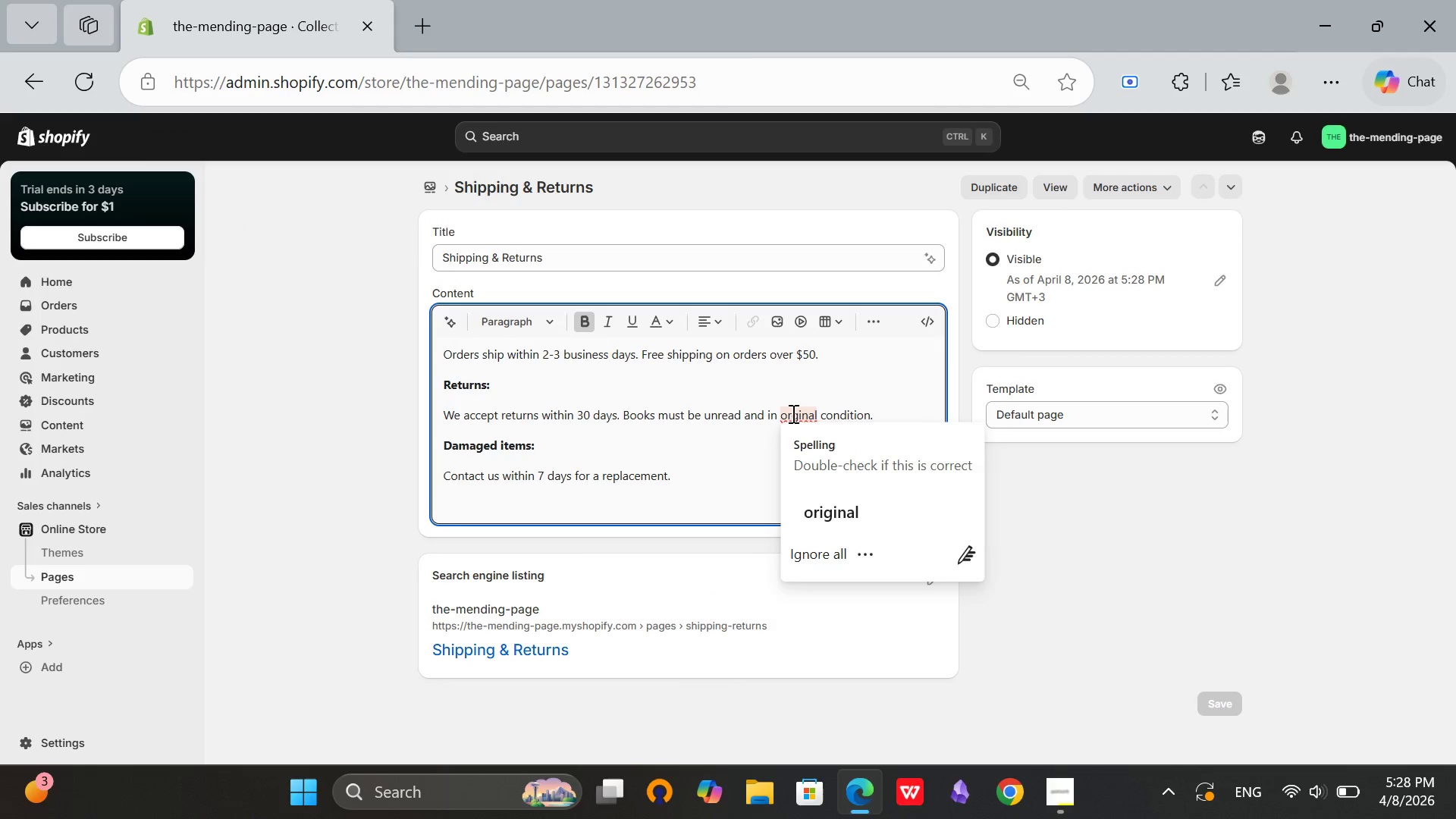 
key(I)
 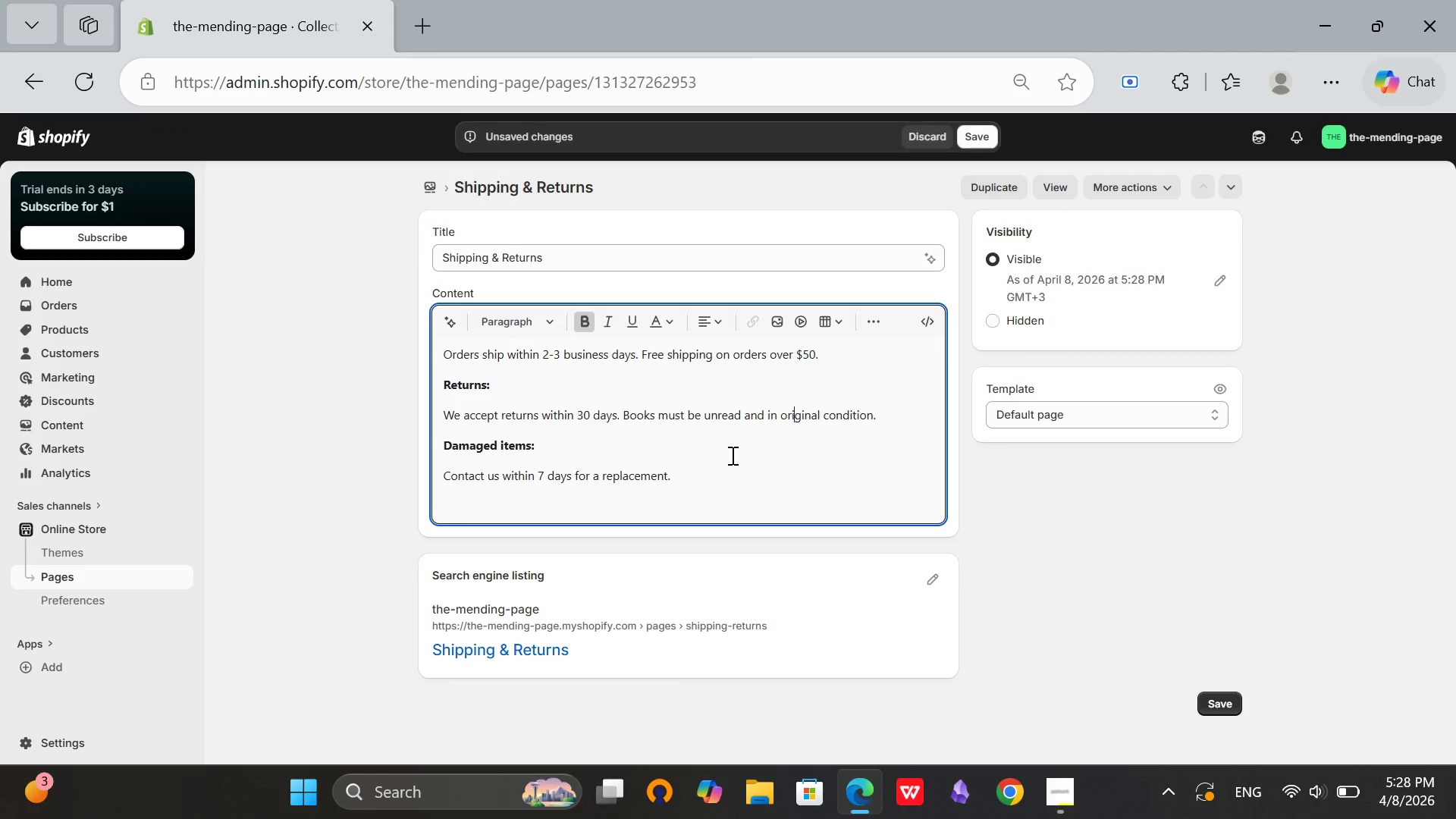 
left_click([731, 455])
 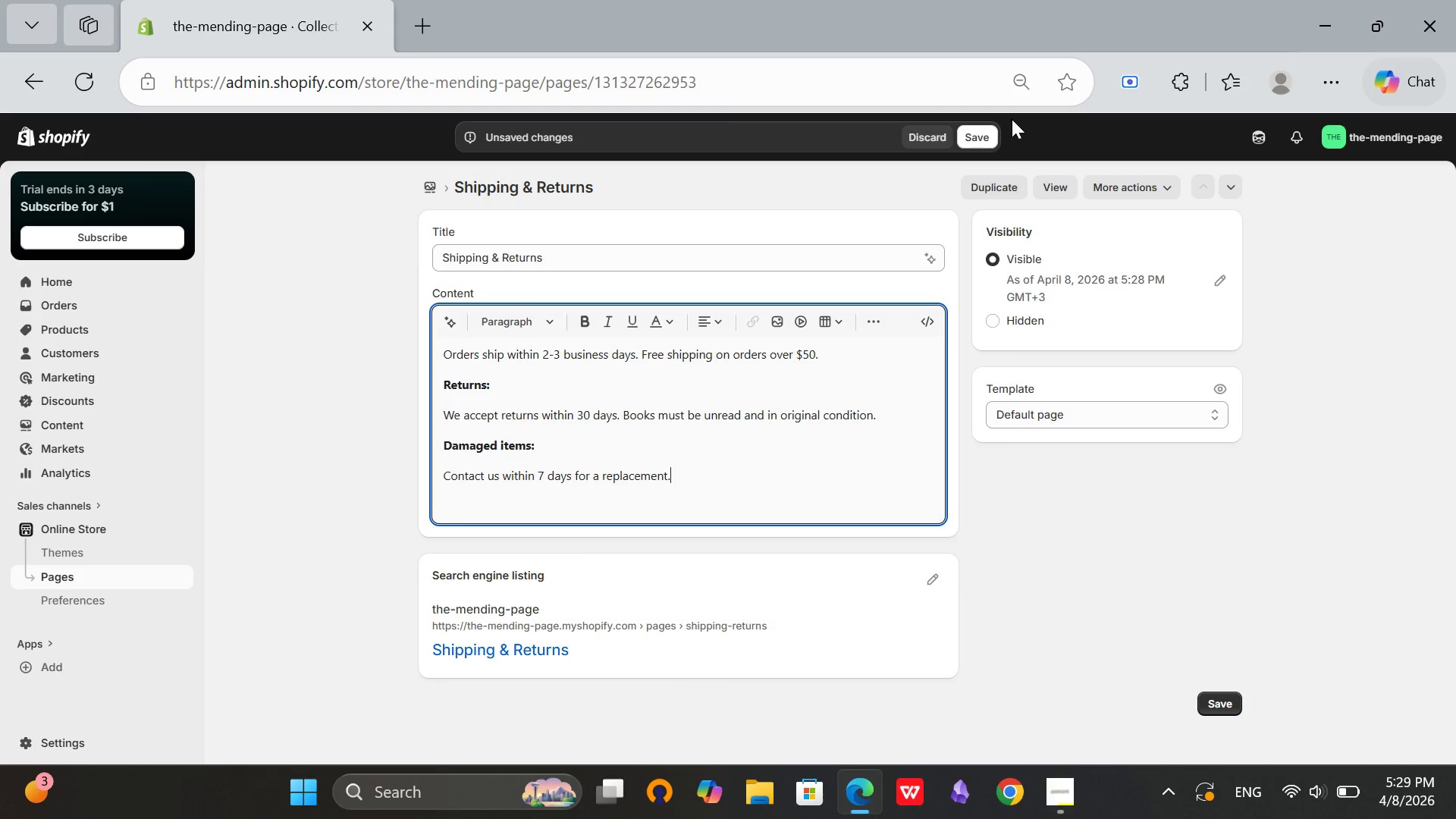 
left_click([974, 131])
 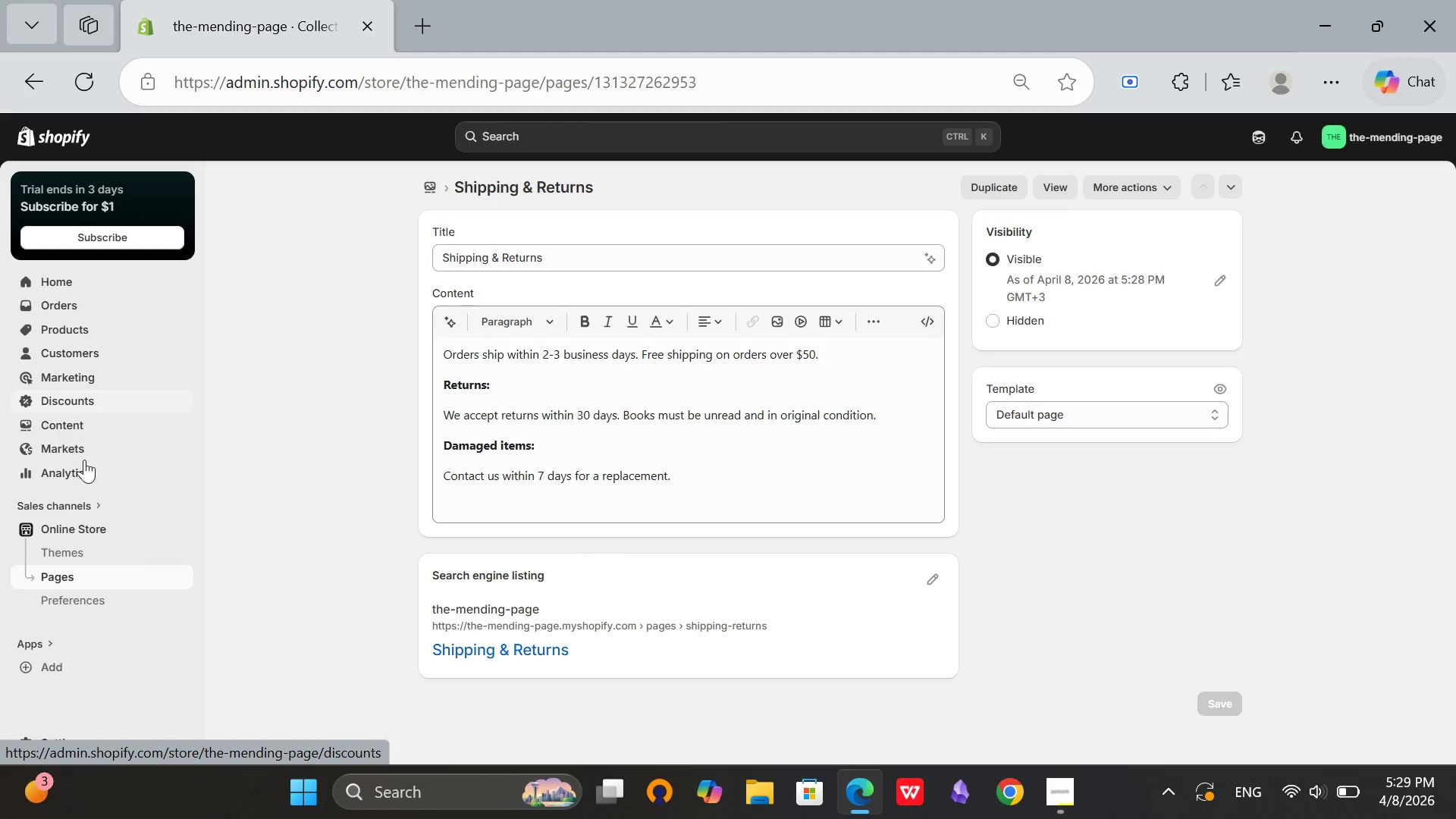 
wait(6.5)
 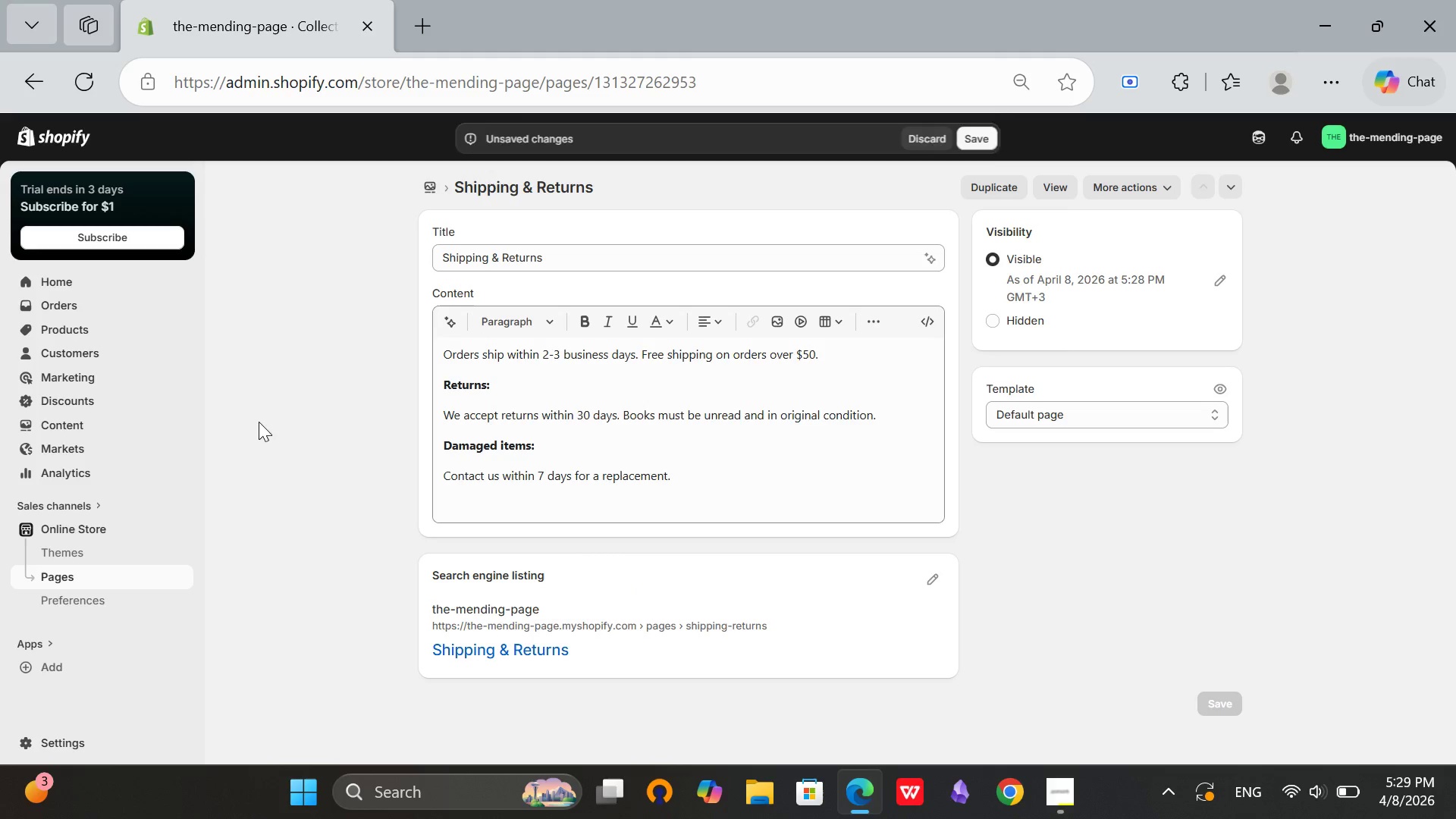 
left_click([698, 132])
 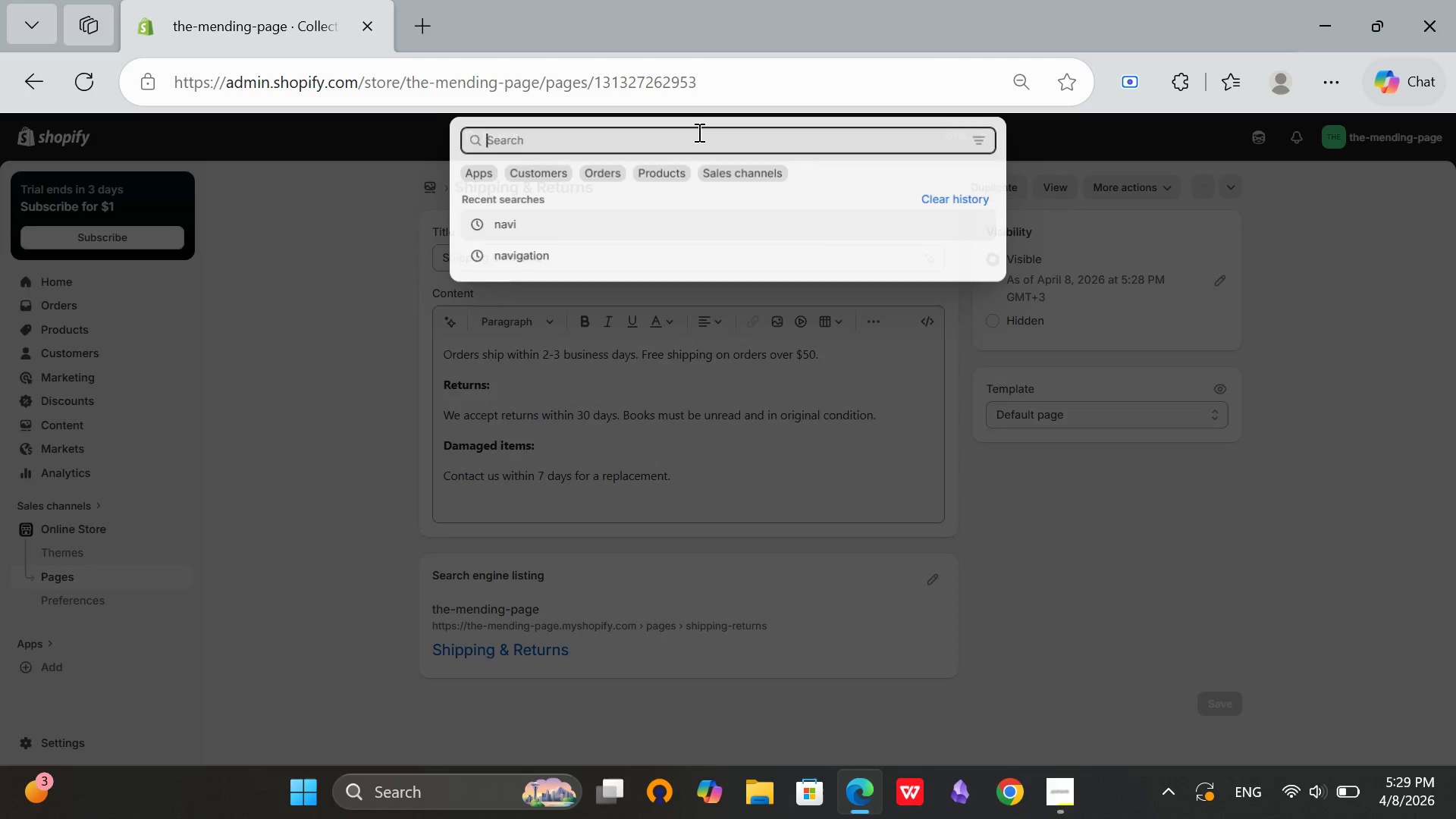 
type(navi)
 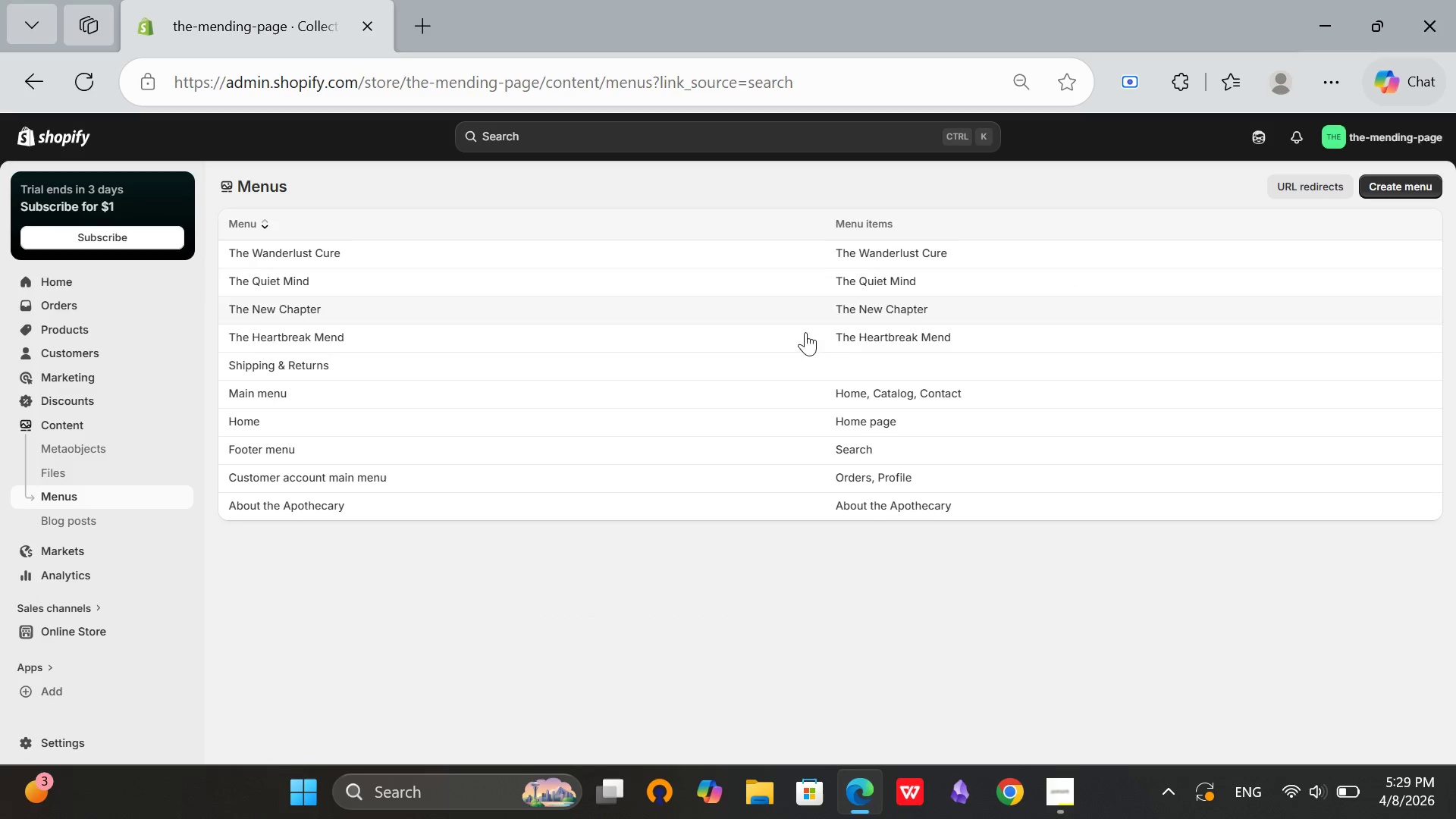 
left_click([294, 358])
 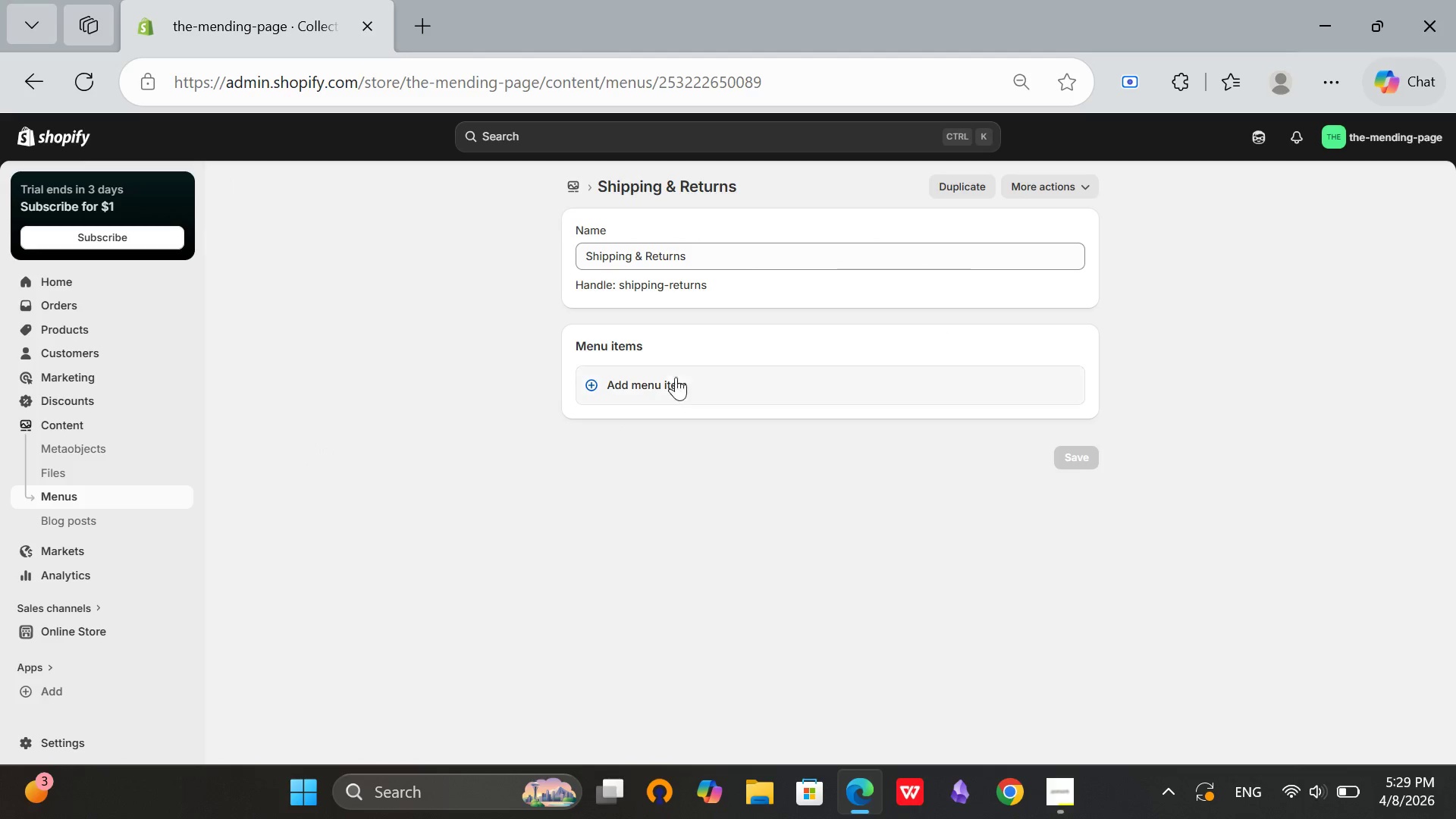 
double_click([672, 386])
 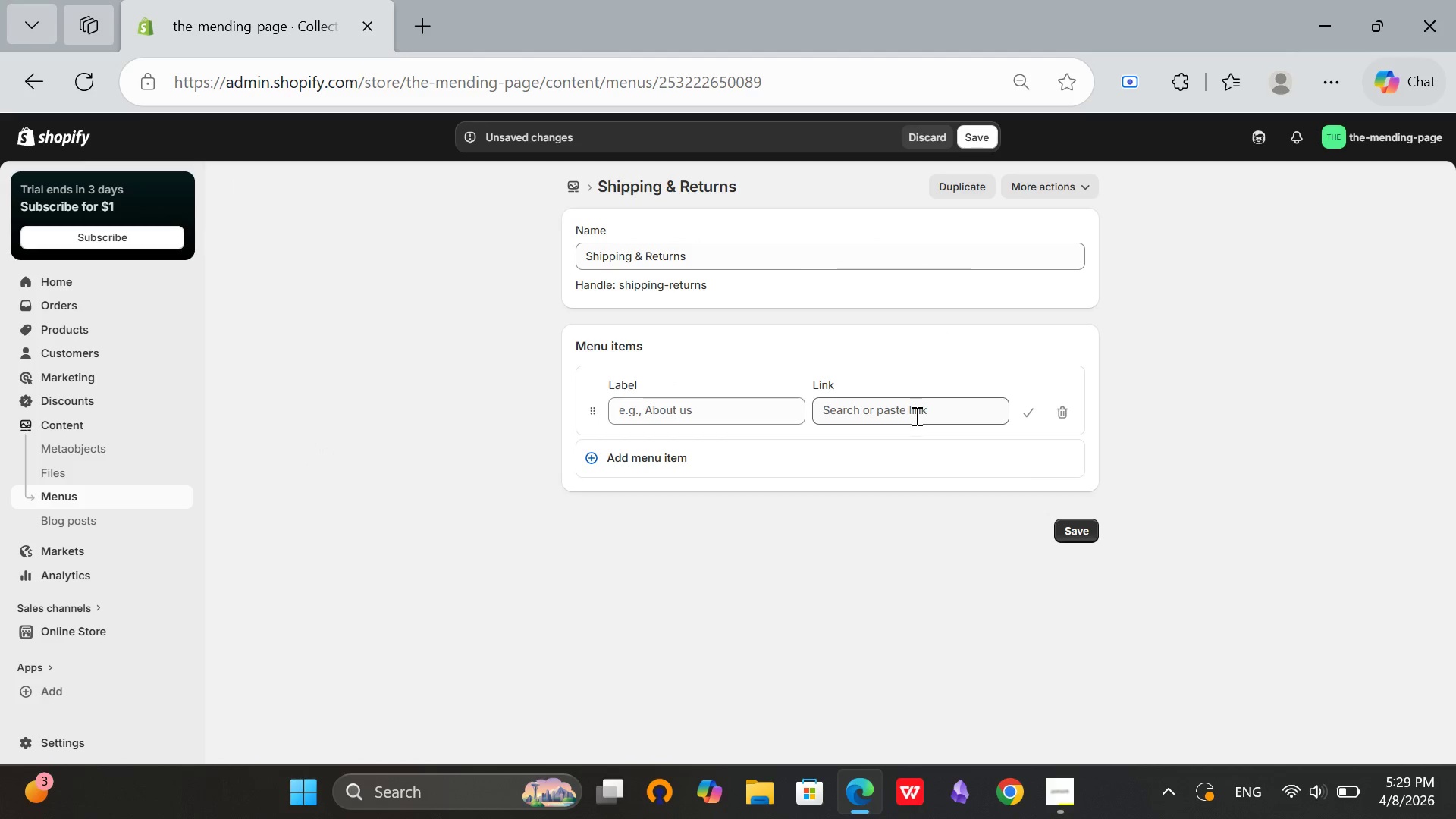 
left_click([915, 415])
 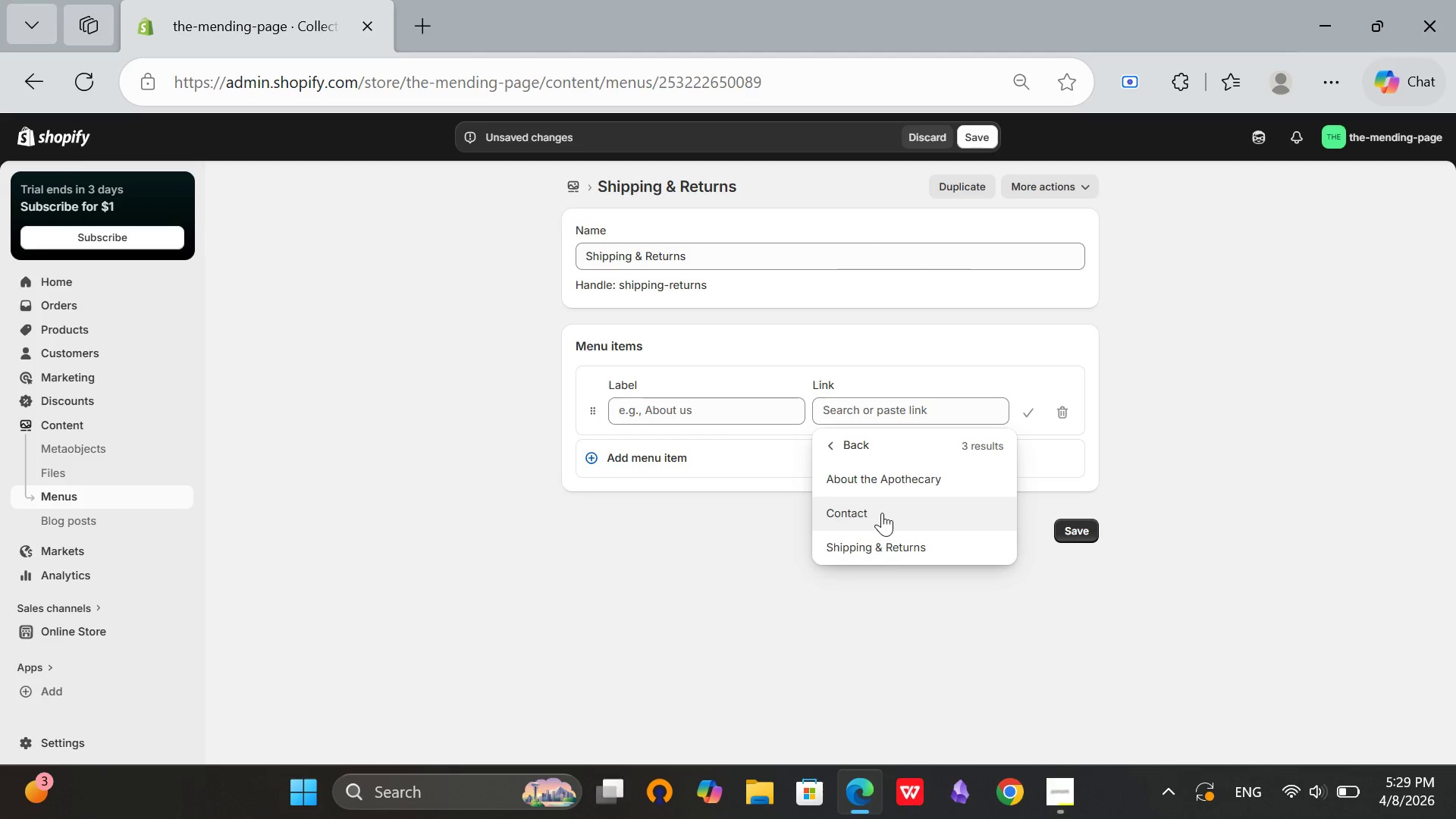 
left_click([887, 551])
 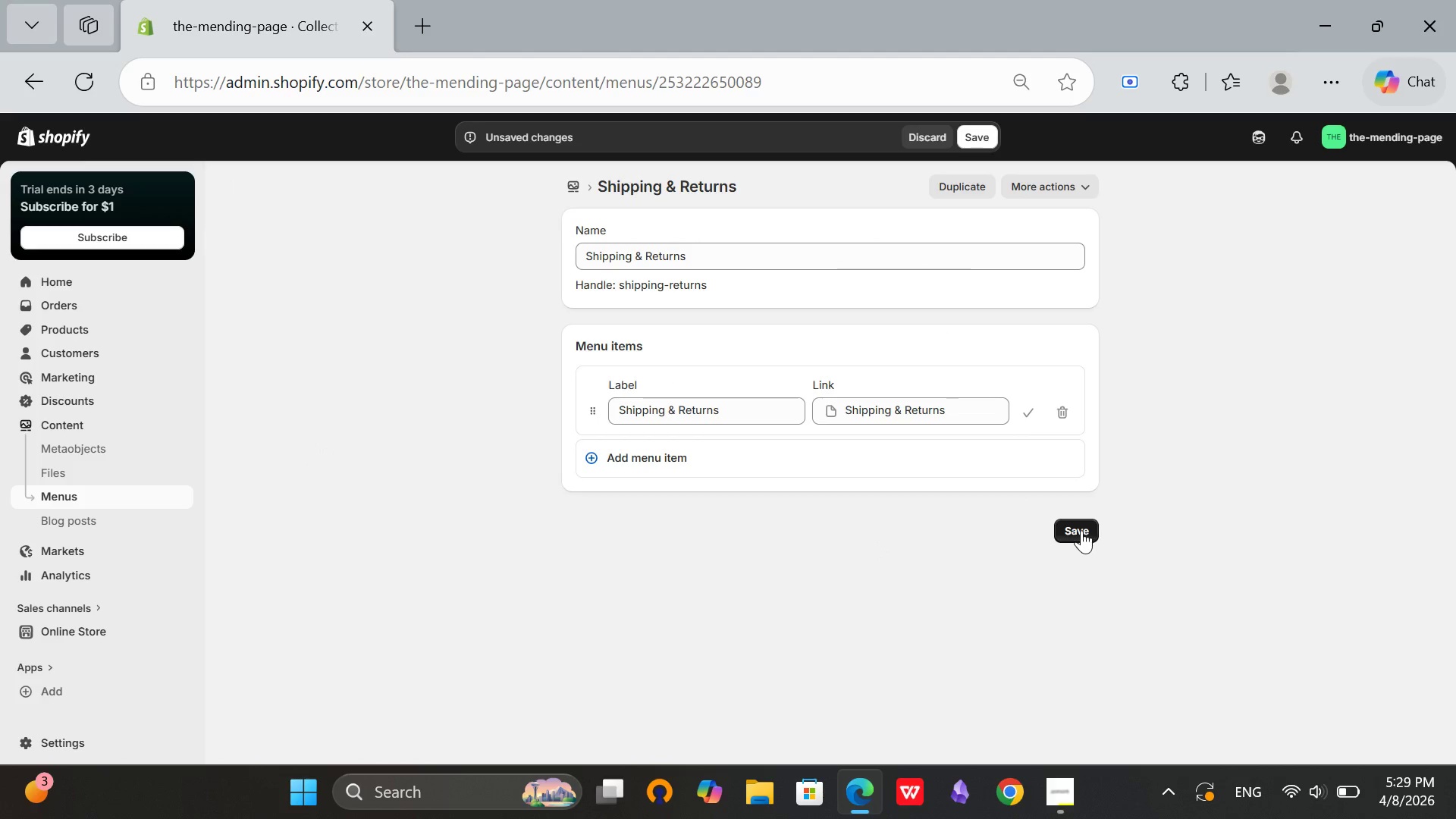 
left_click([1081, 530])
 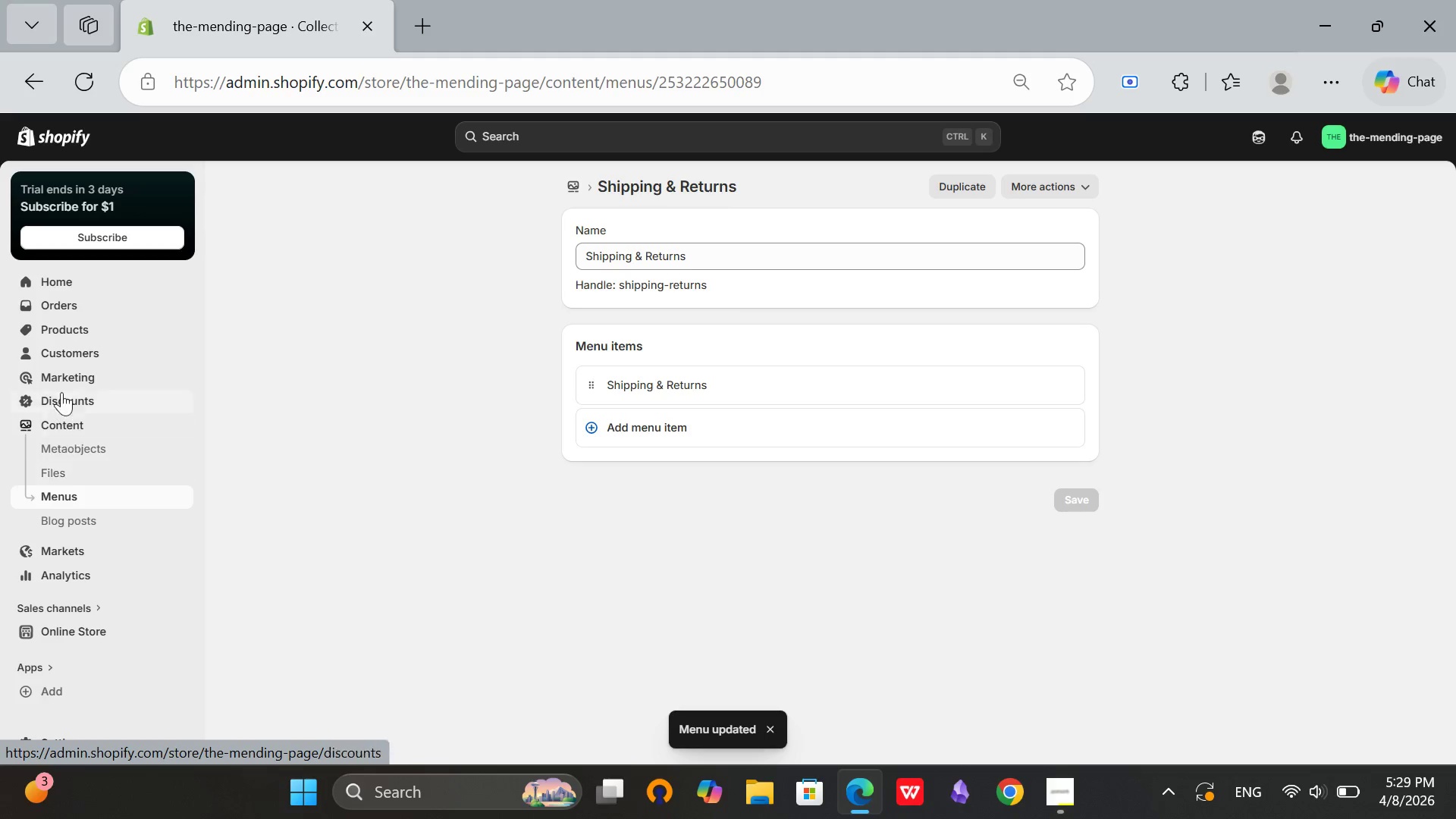 
left_click([74, 334])
 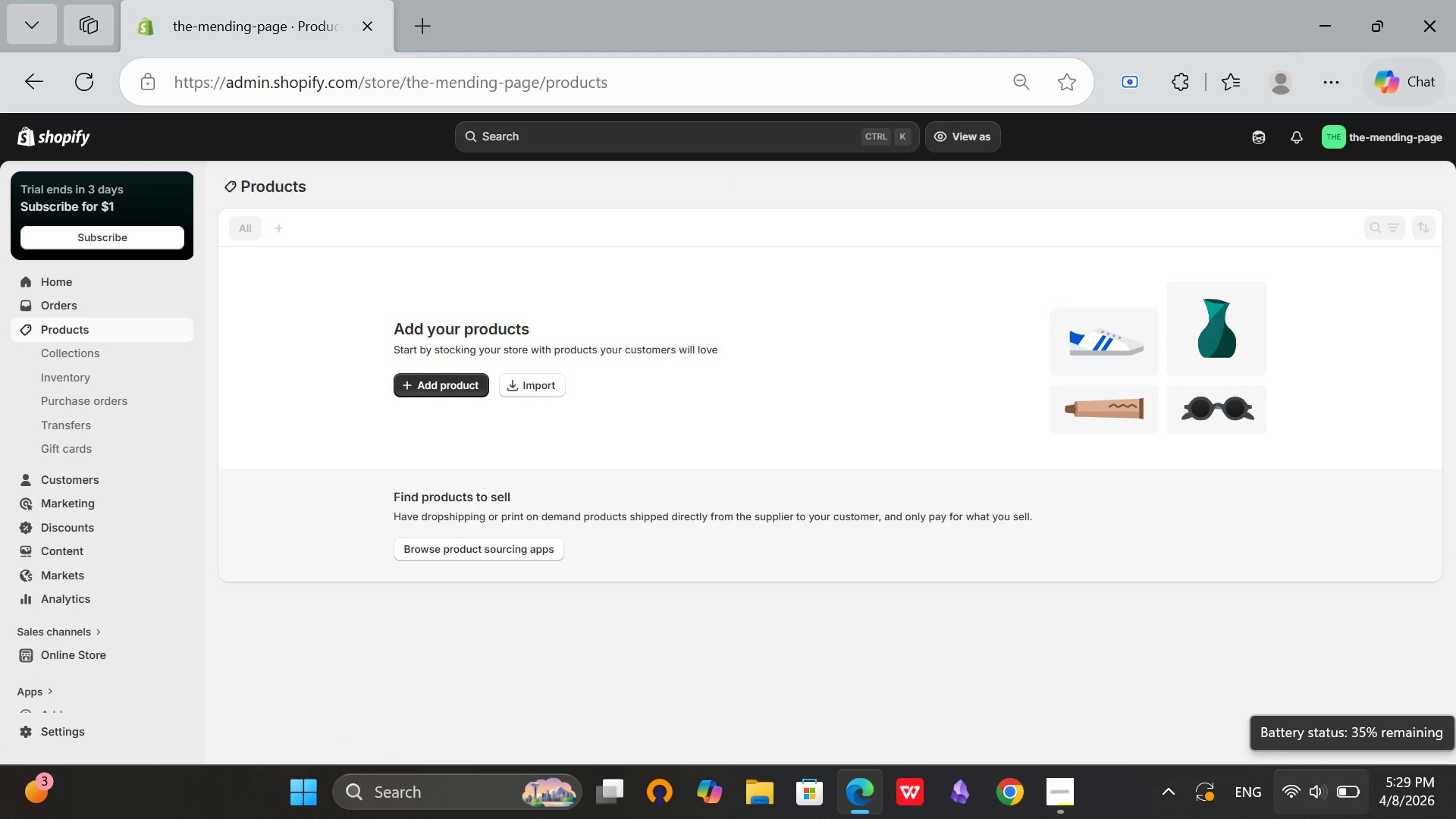 
wait(29.77)
 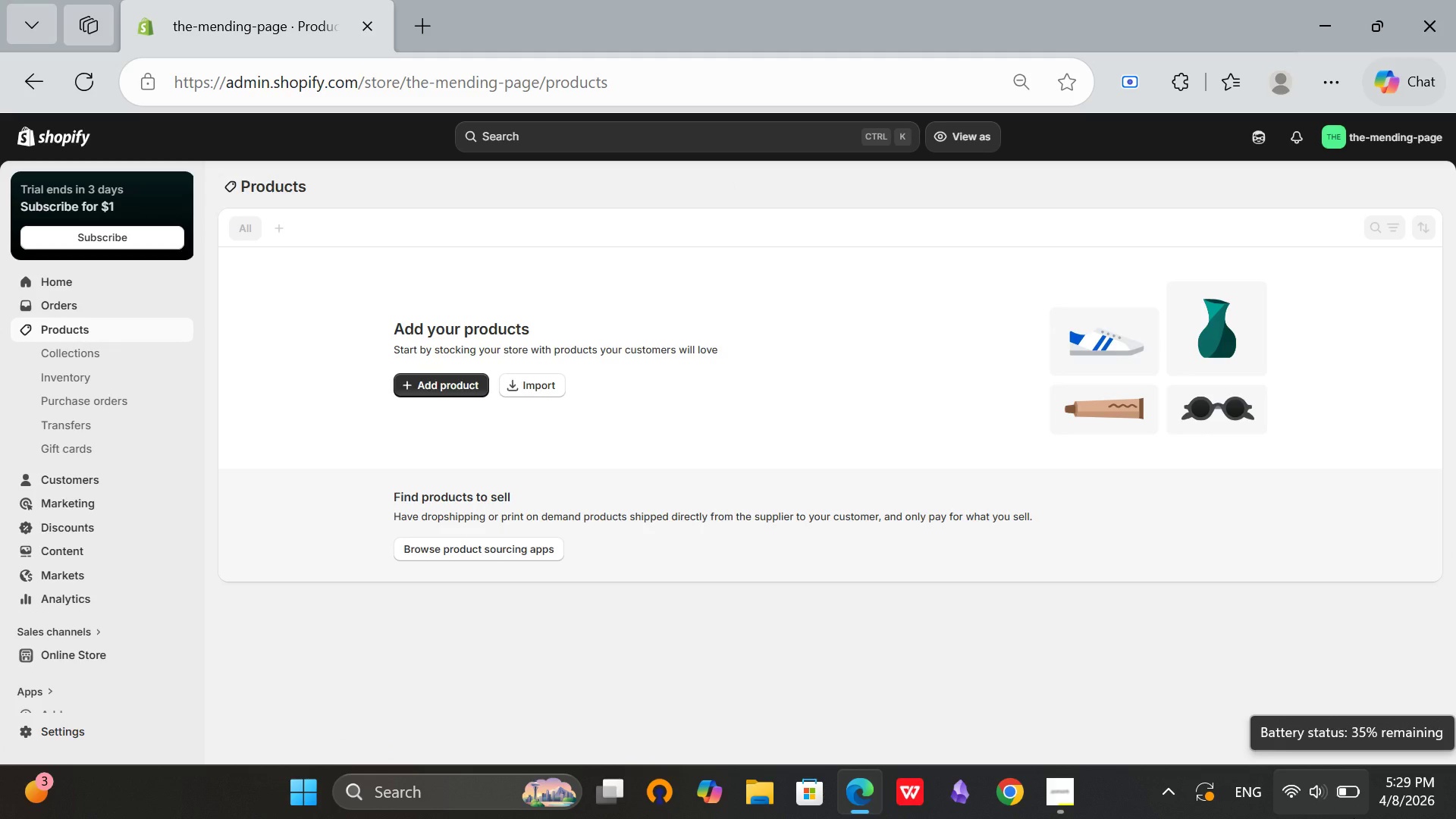 
left_click([457, 383])
 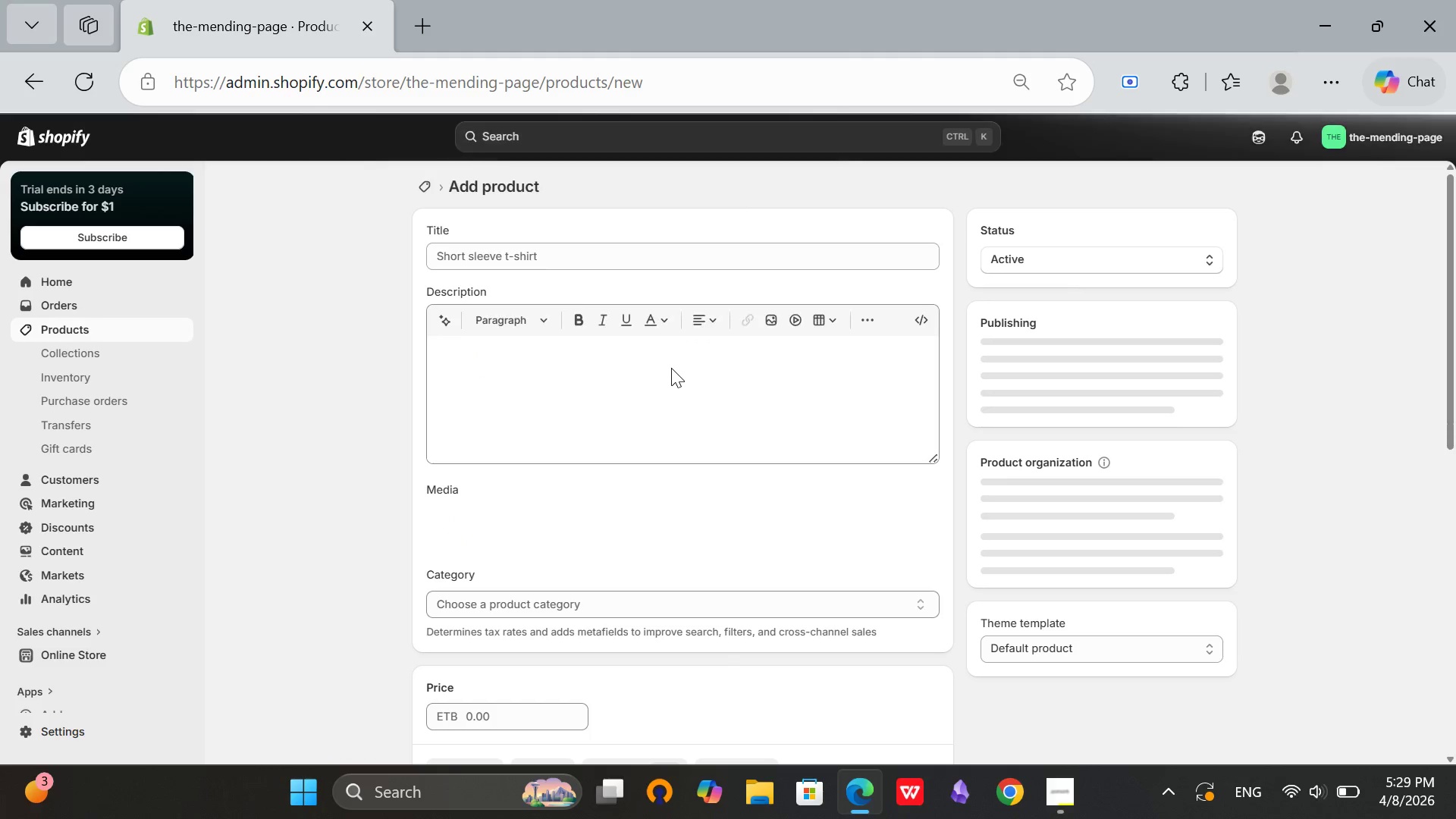 
left_click([555, 250])
 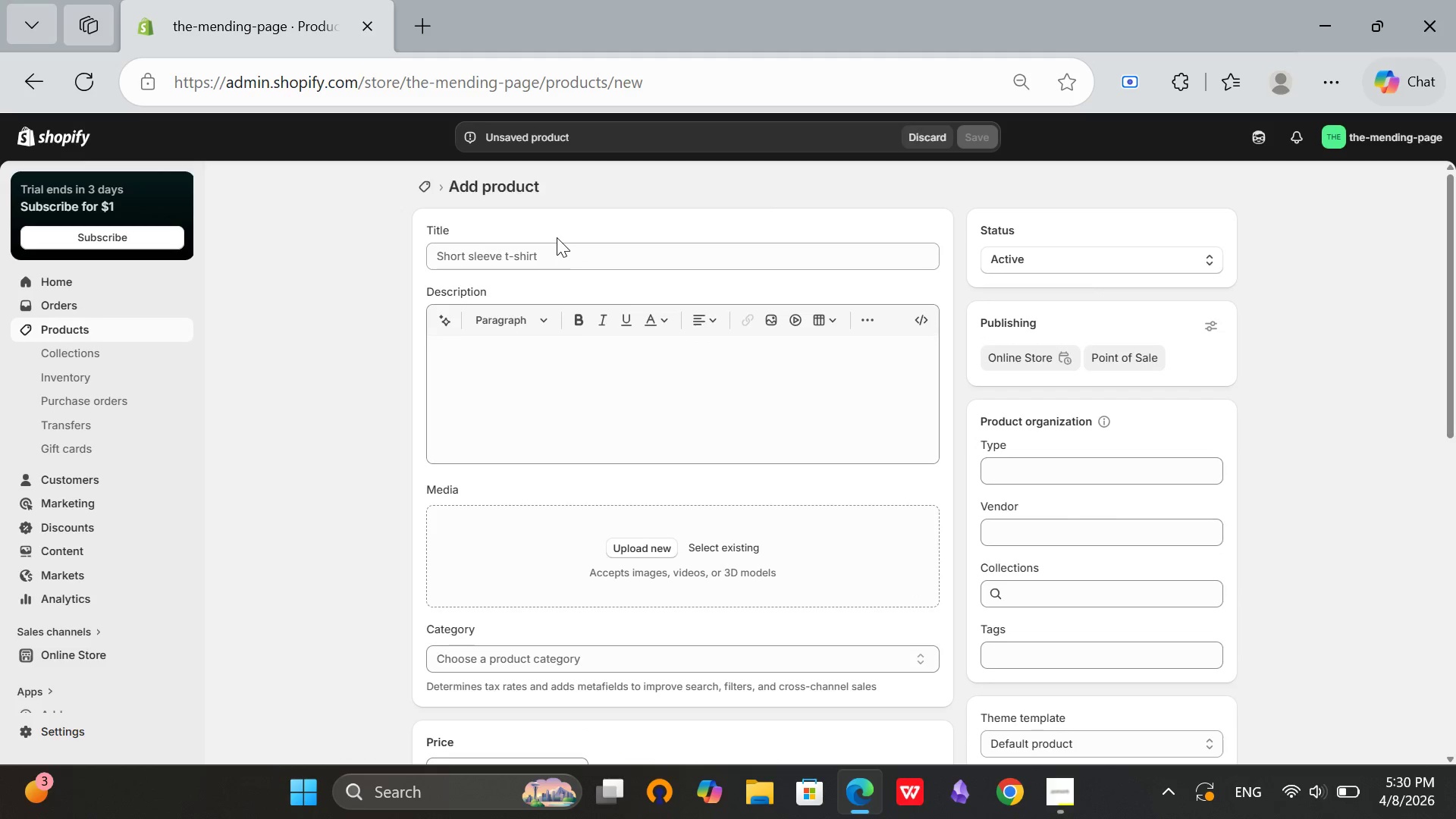 
left_click_drag(start_coordinate=[557, 237], to_coordinate=[551, 249])
 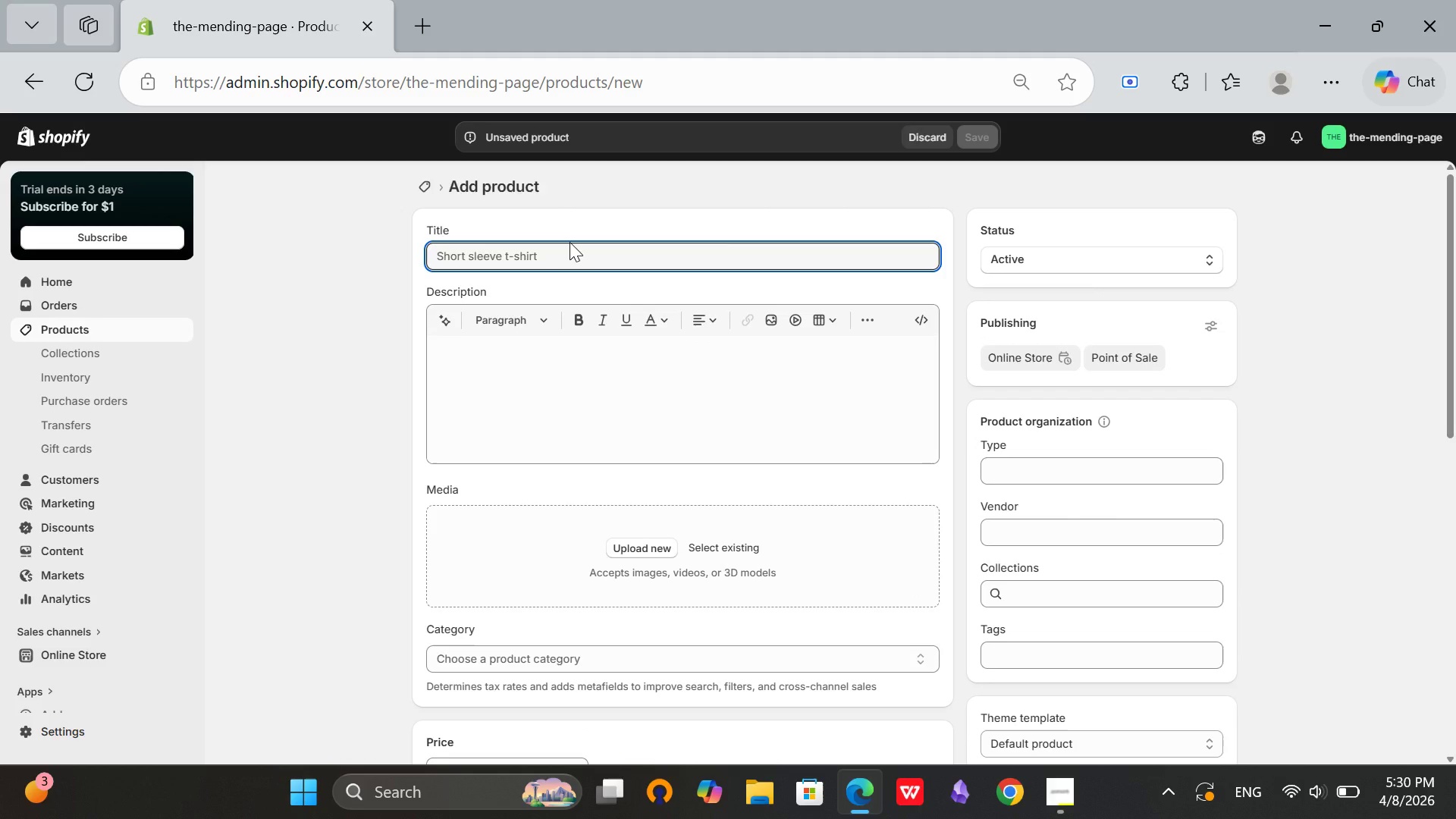 
type(The ALch)
 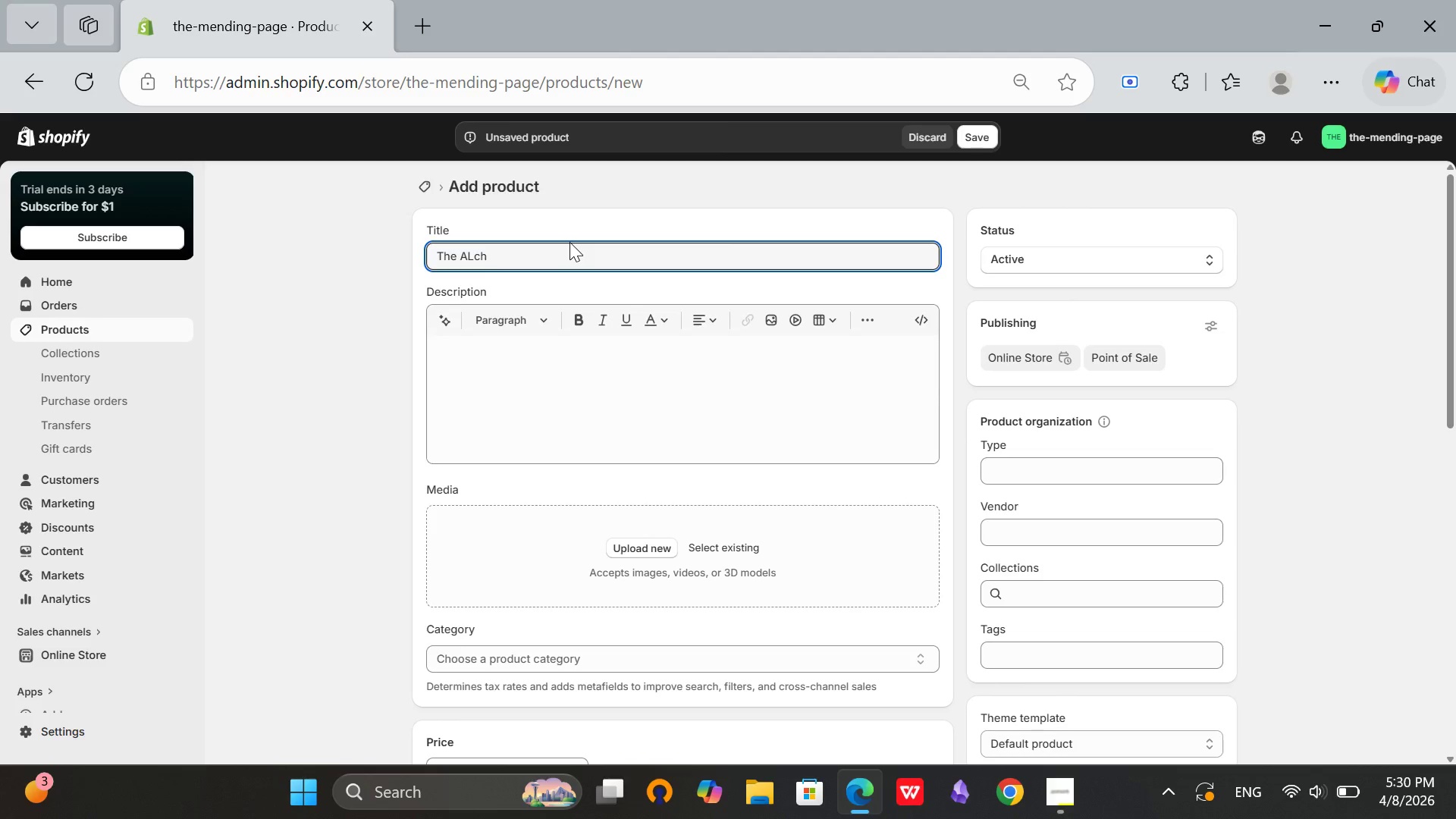 
key(Backspace)
key(Backspace)
key(Backspace)
type(lchemist - Wanderlust Edition)
 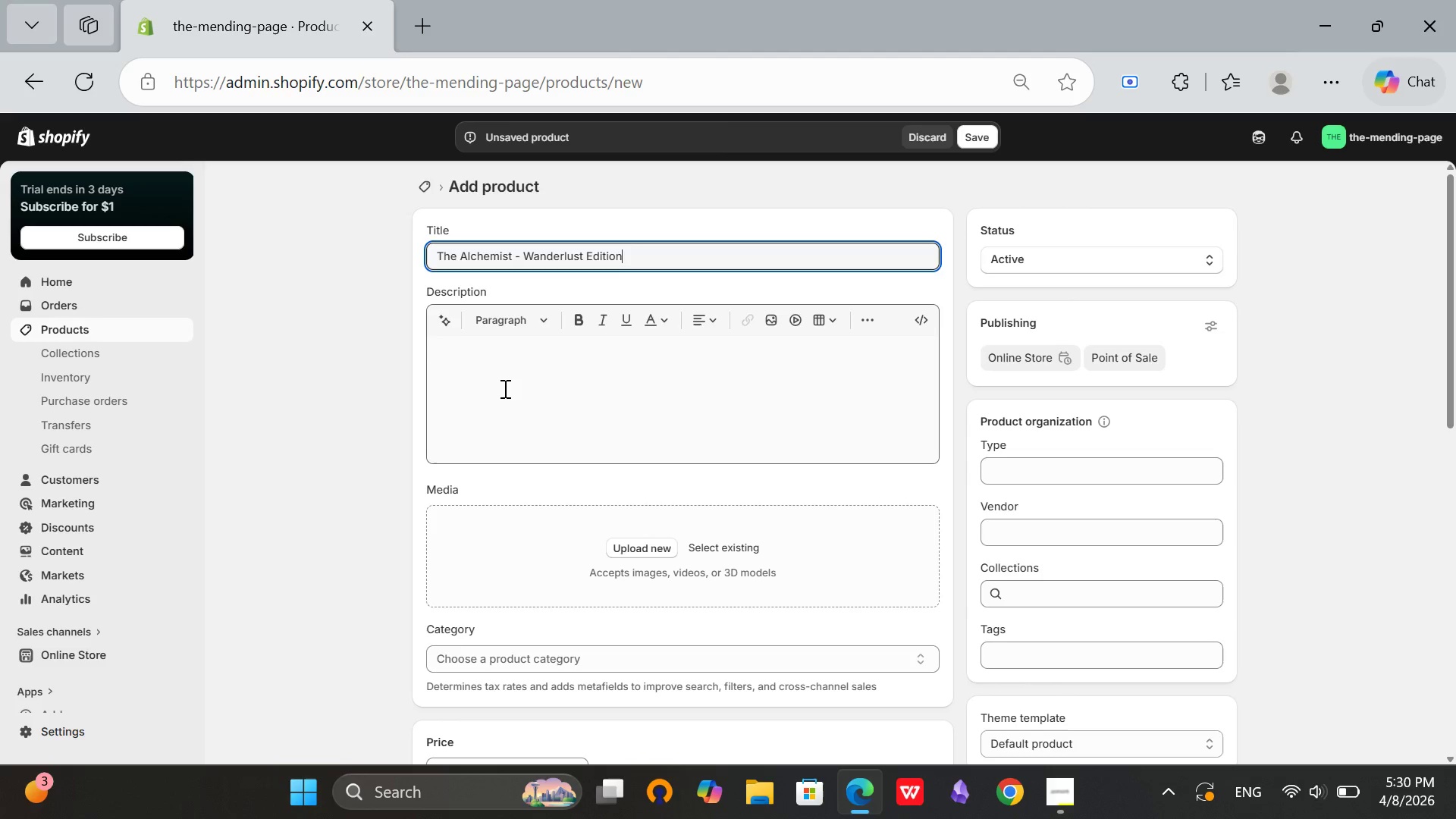 
left_click([504, 387])
 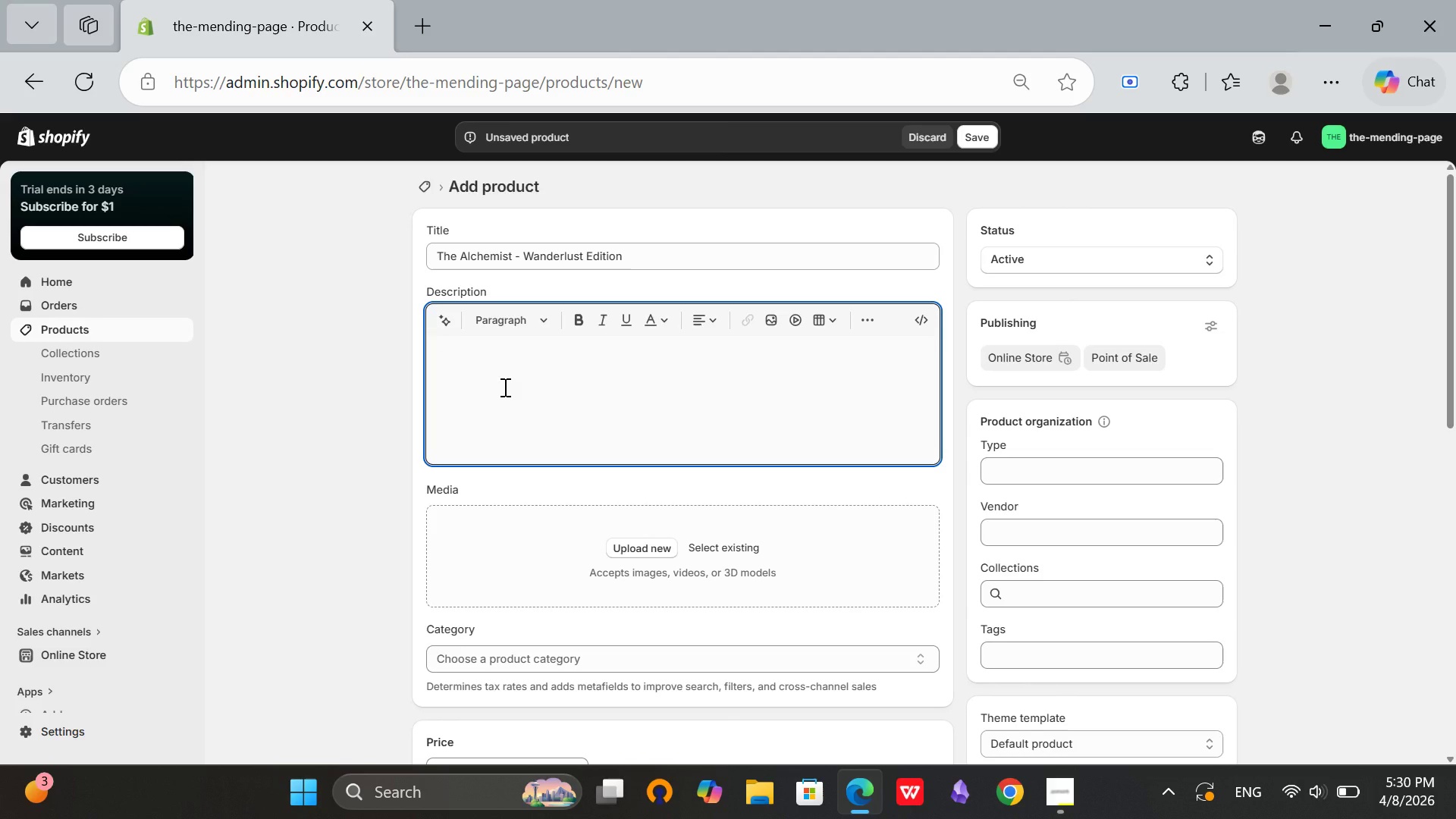 
wait(5.33)
 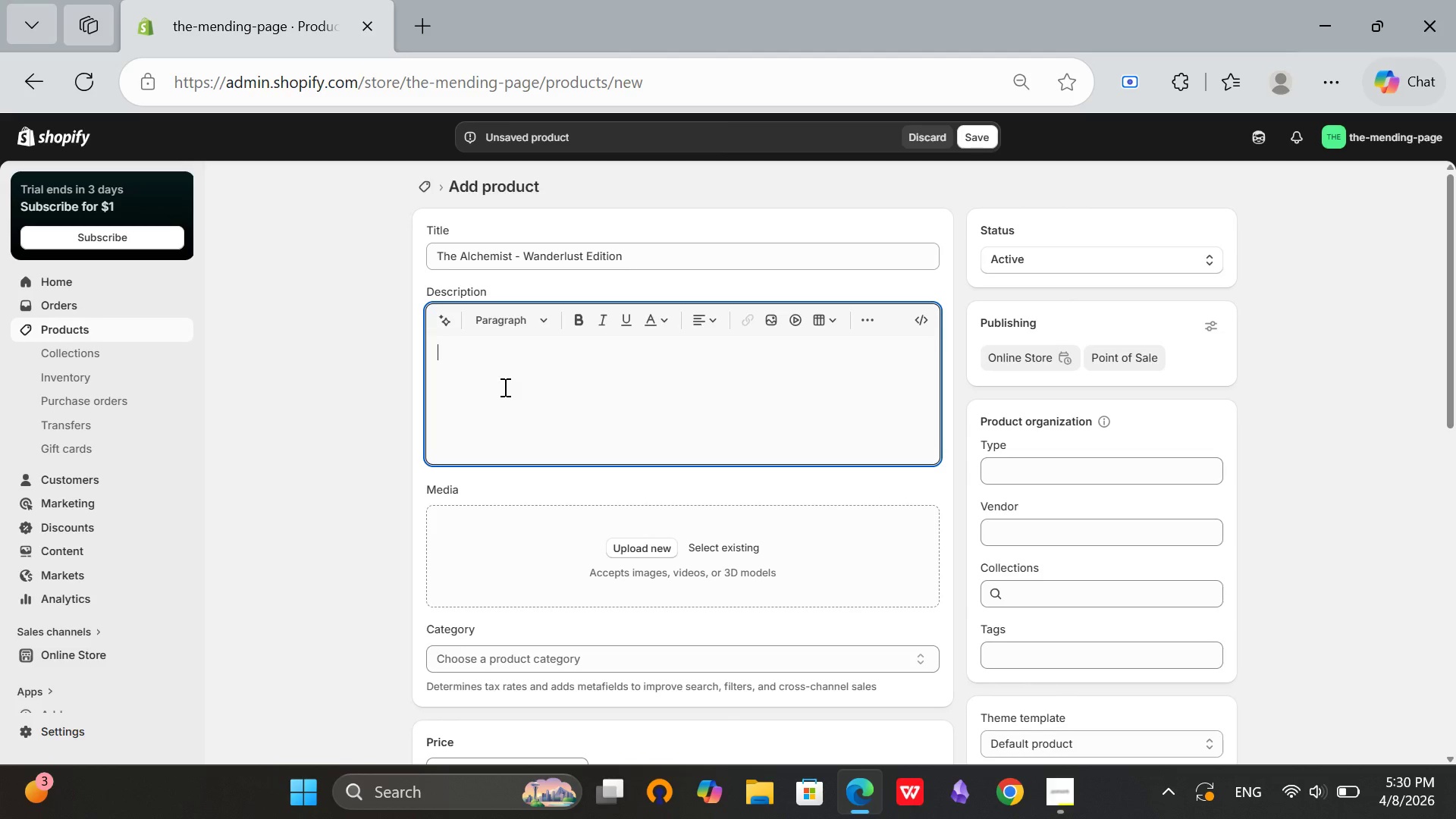 
type(Pharmacist )
key(Backspace)
type('s NO)
key(Backspace)
type(ote: For the restless soul. A remedy for those who need permission to follow thier)
key(Backspace)
key(Backspace)
key(Backspace)
type(eir dreams. )
 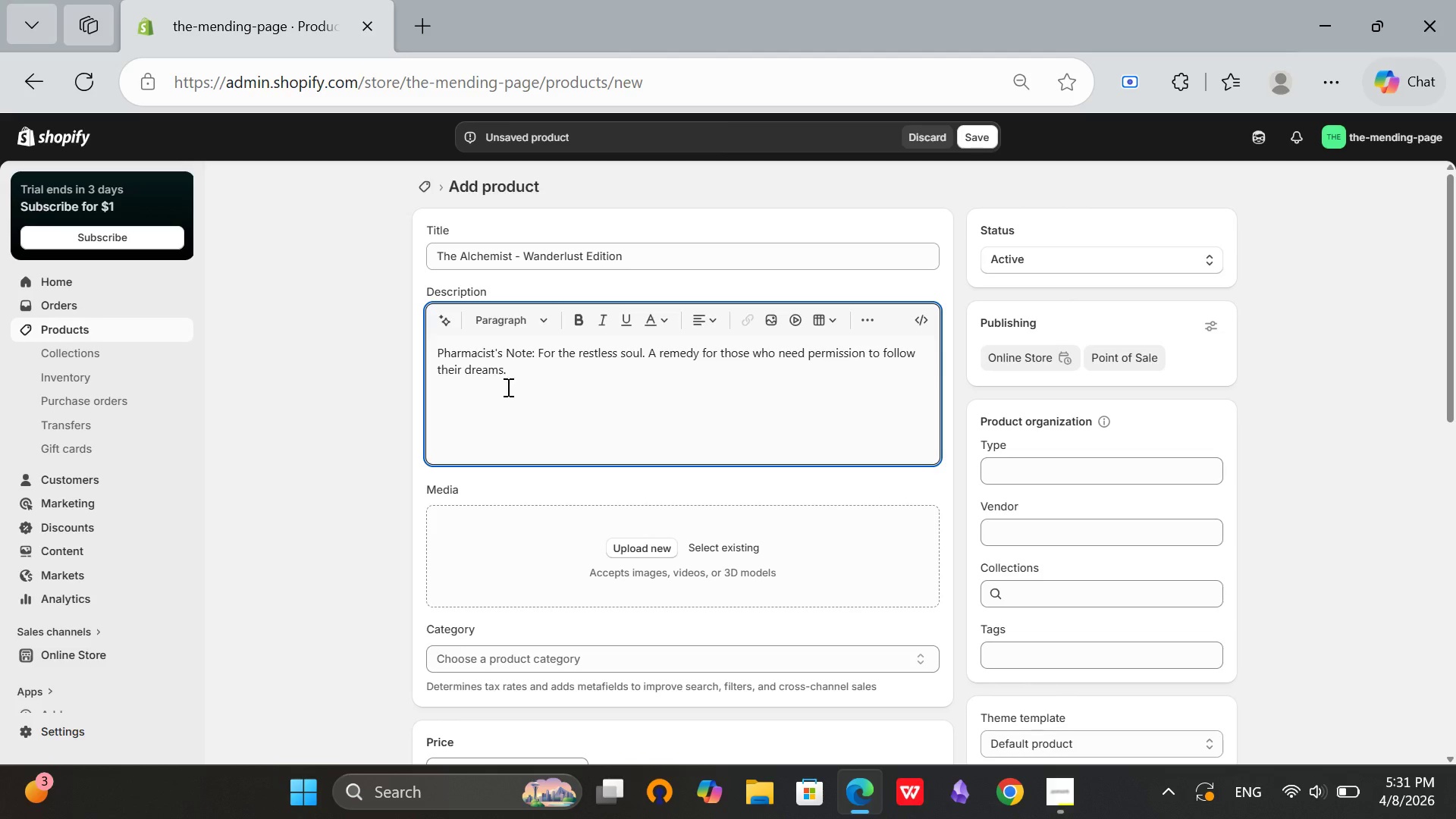 
left_click([406, 42])
 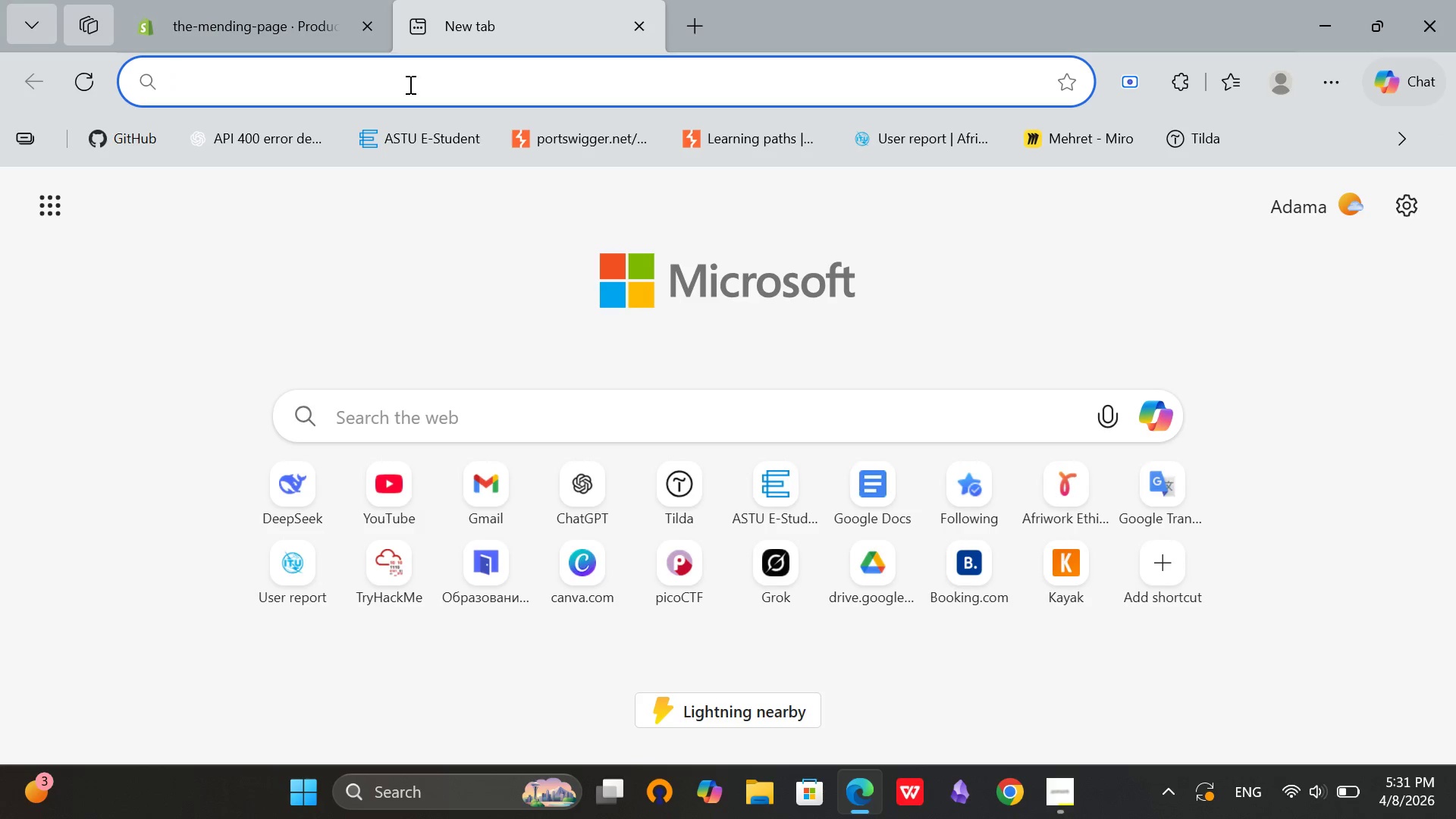 
type(the alchemist)
 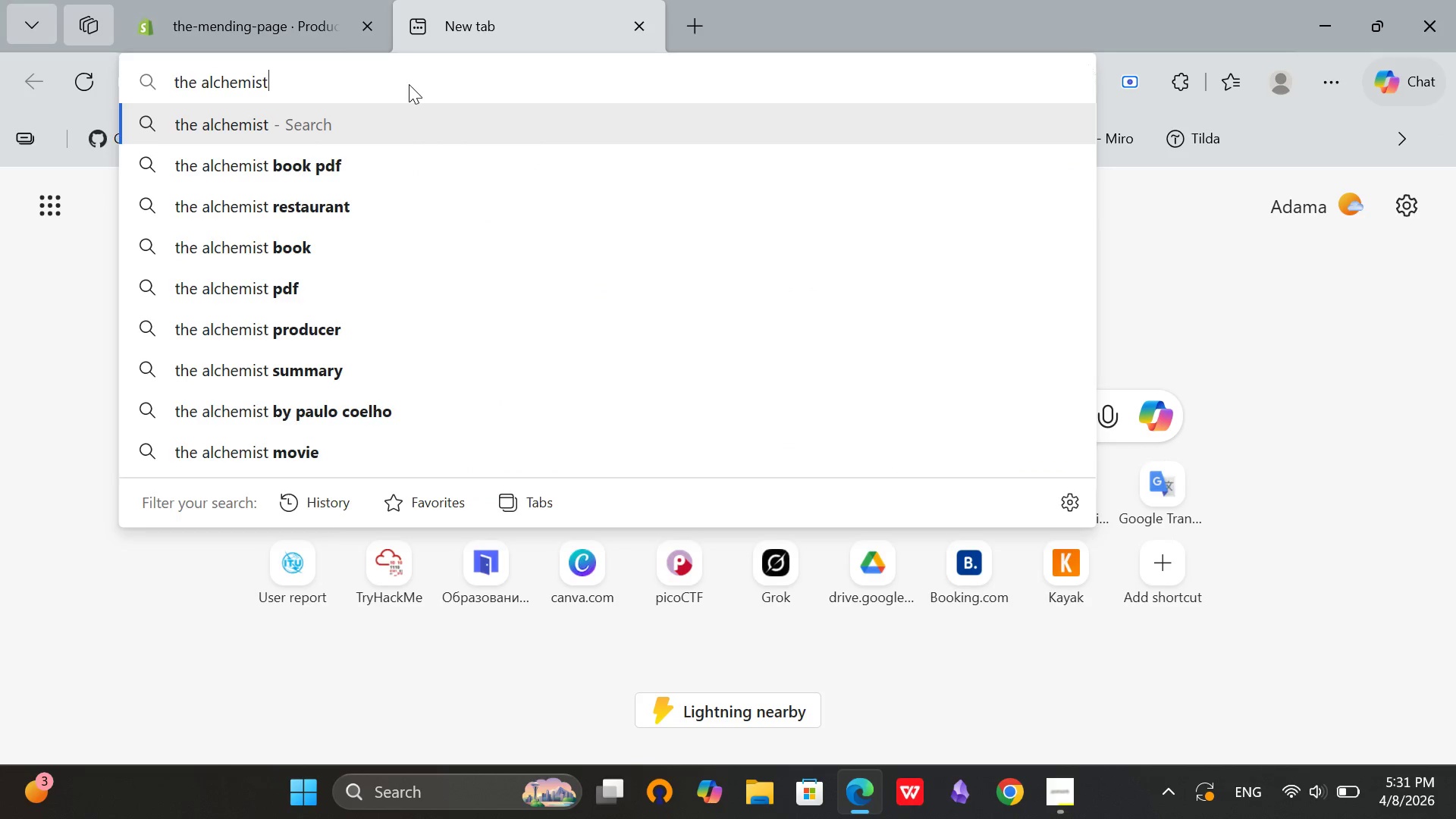 
key(Enter)
 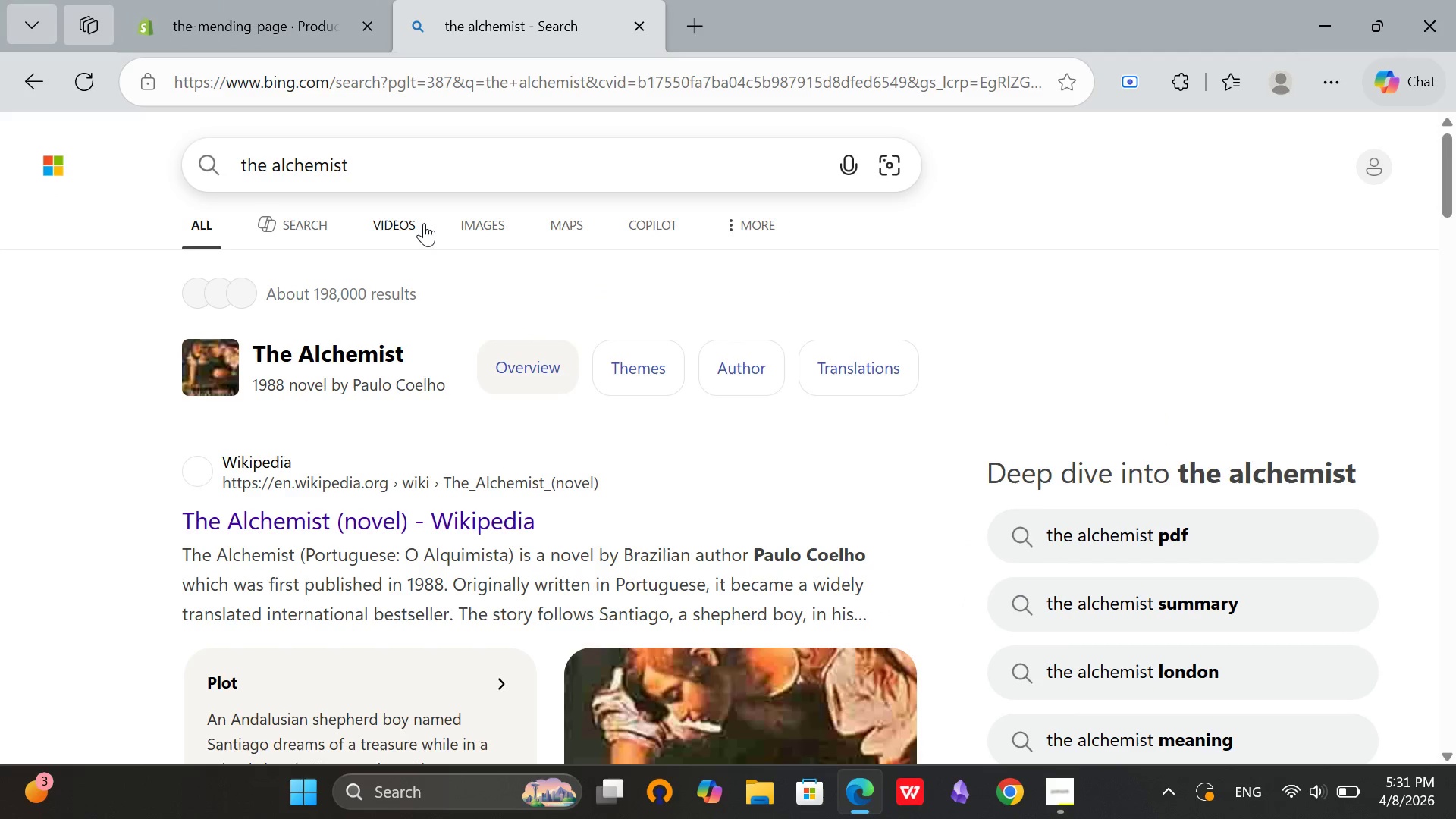 
left_click([497, 237])
 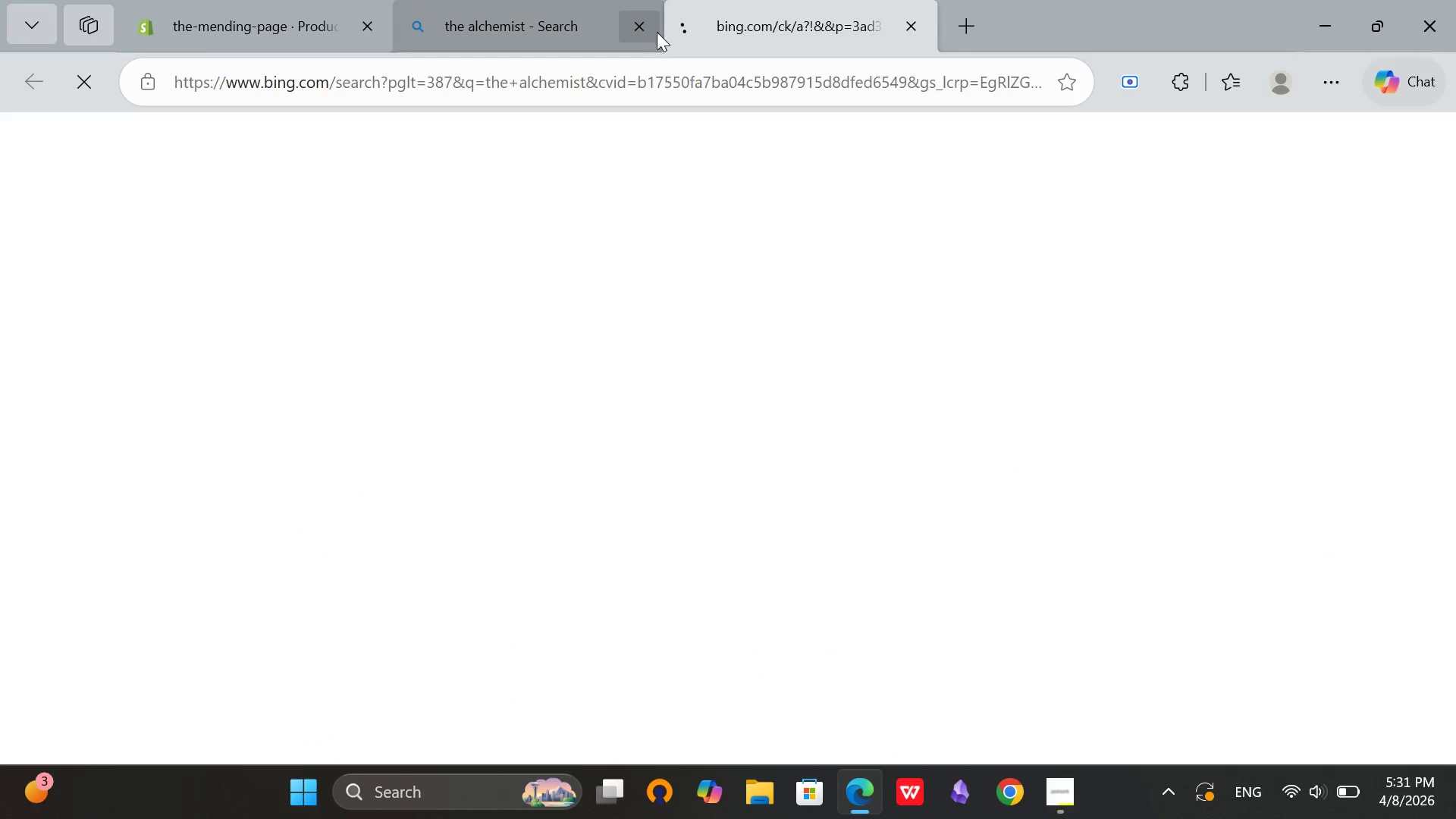 
left_click([642, 36])
 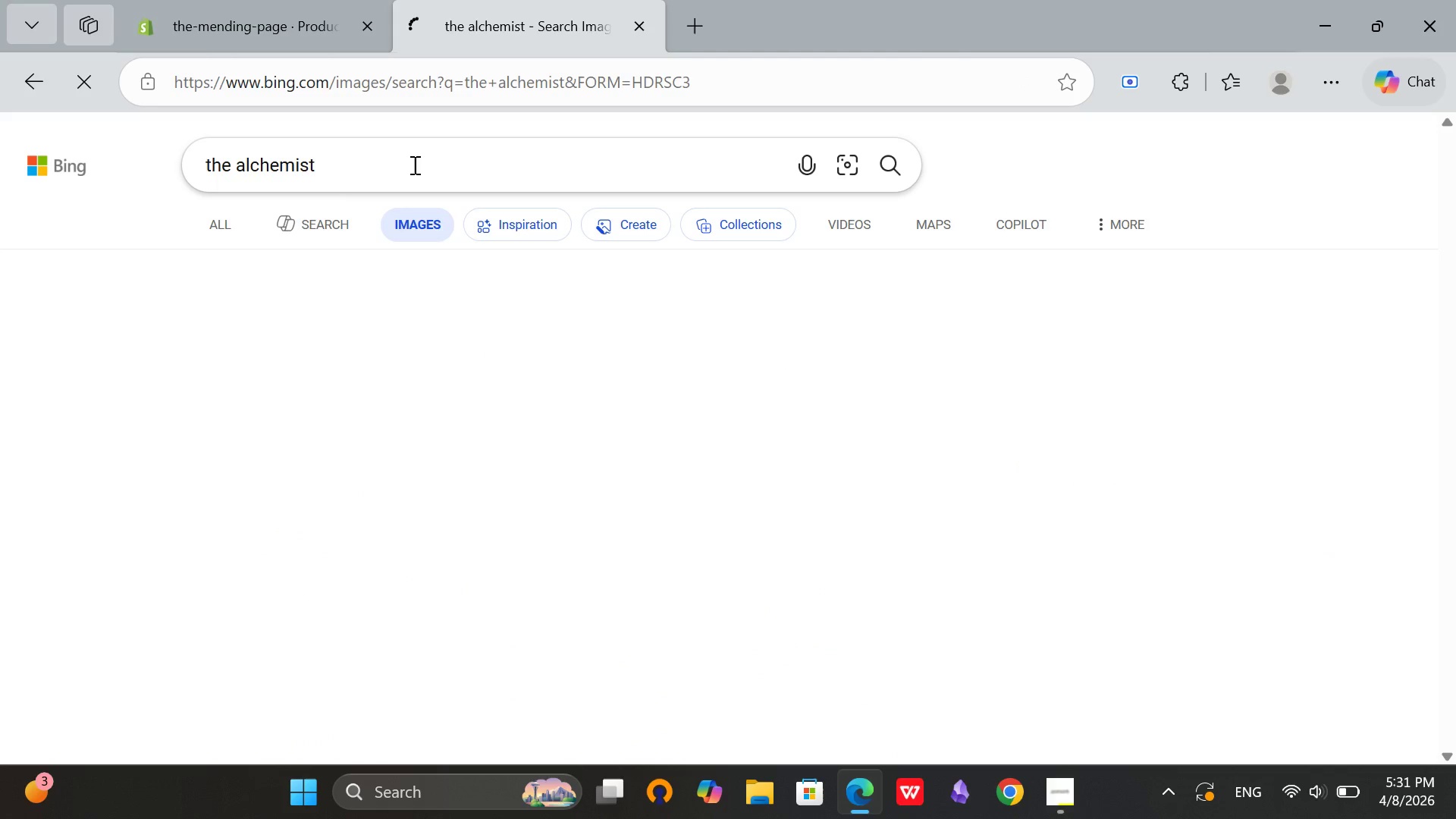 
scroll: coordinate [413, 165], scroll_direction: down, amount: 3.0
 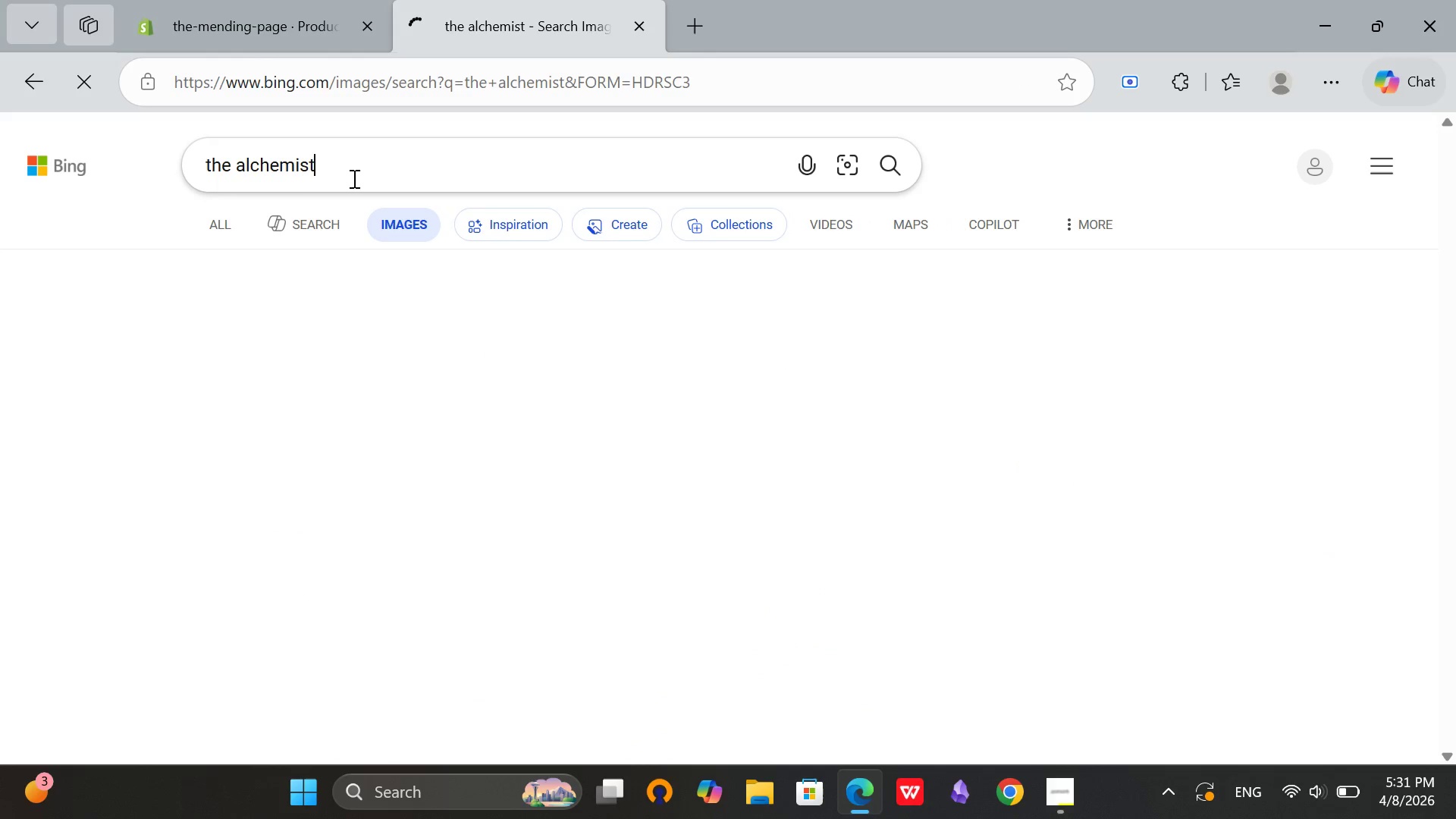 
key(Space)
 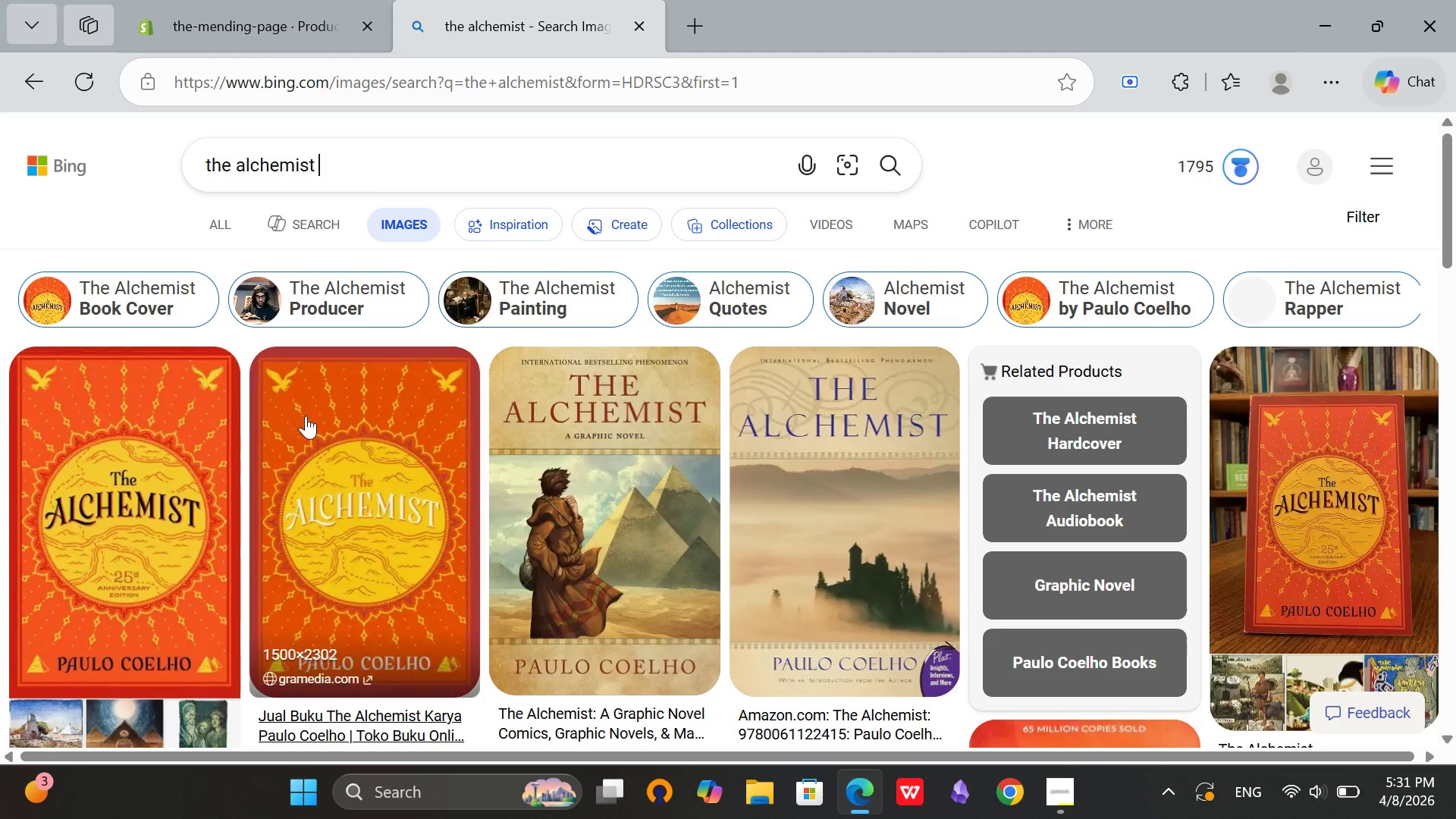 
left_click([561, 440])
 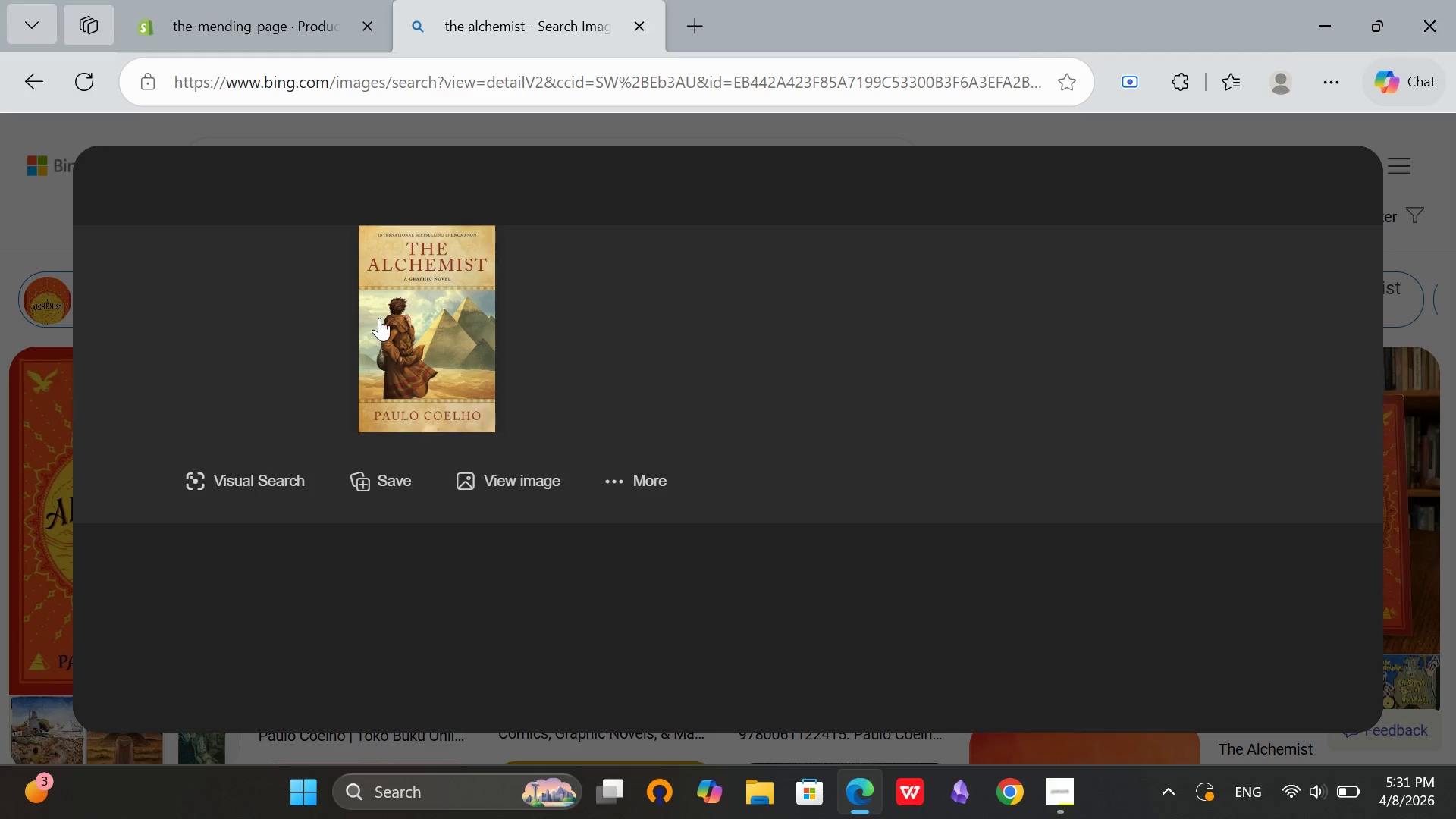 
right_click([435, 295])
 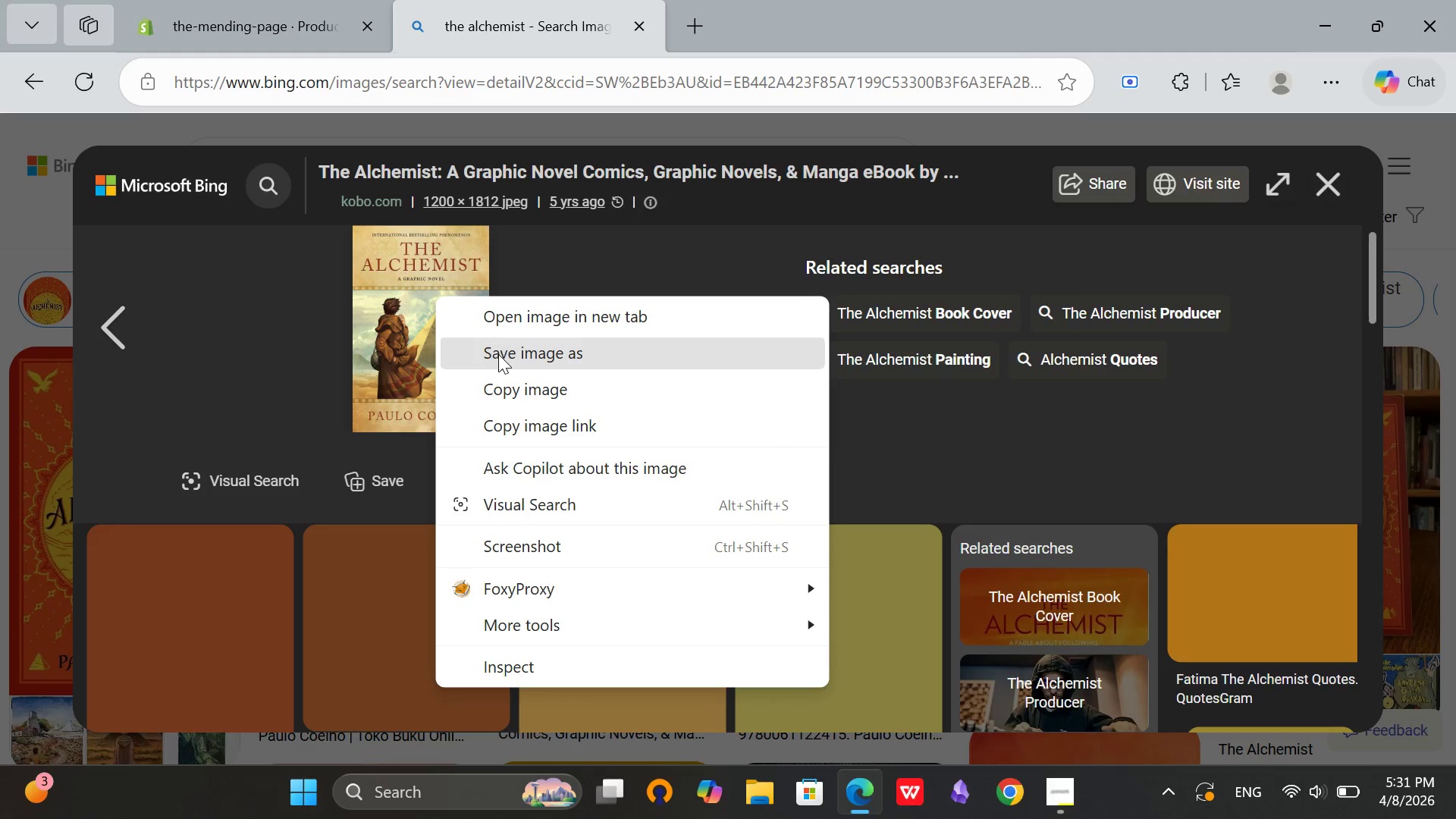 
left_click([498, 354])
 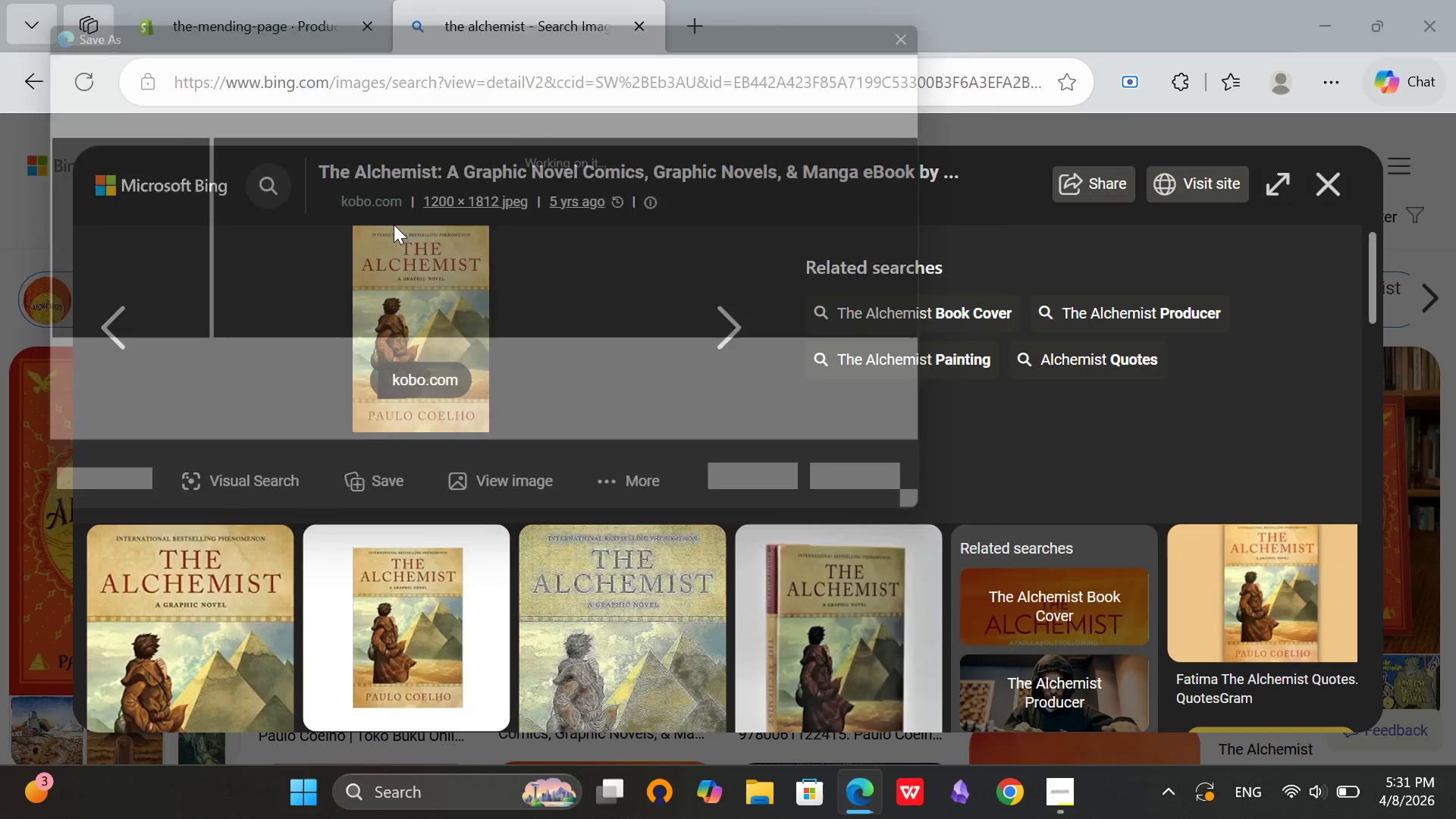 
wait(5.28)
 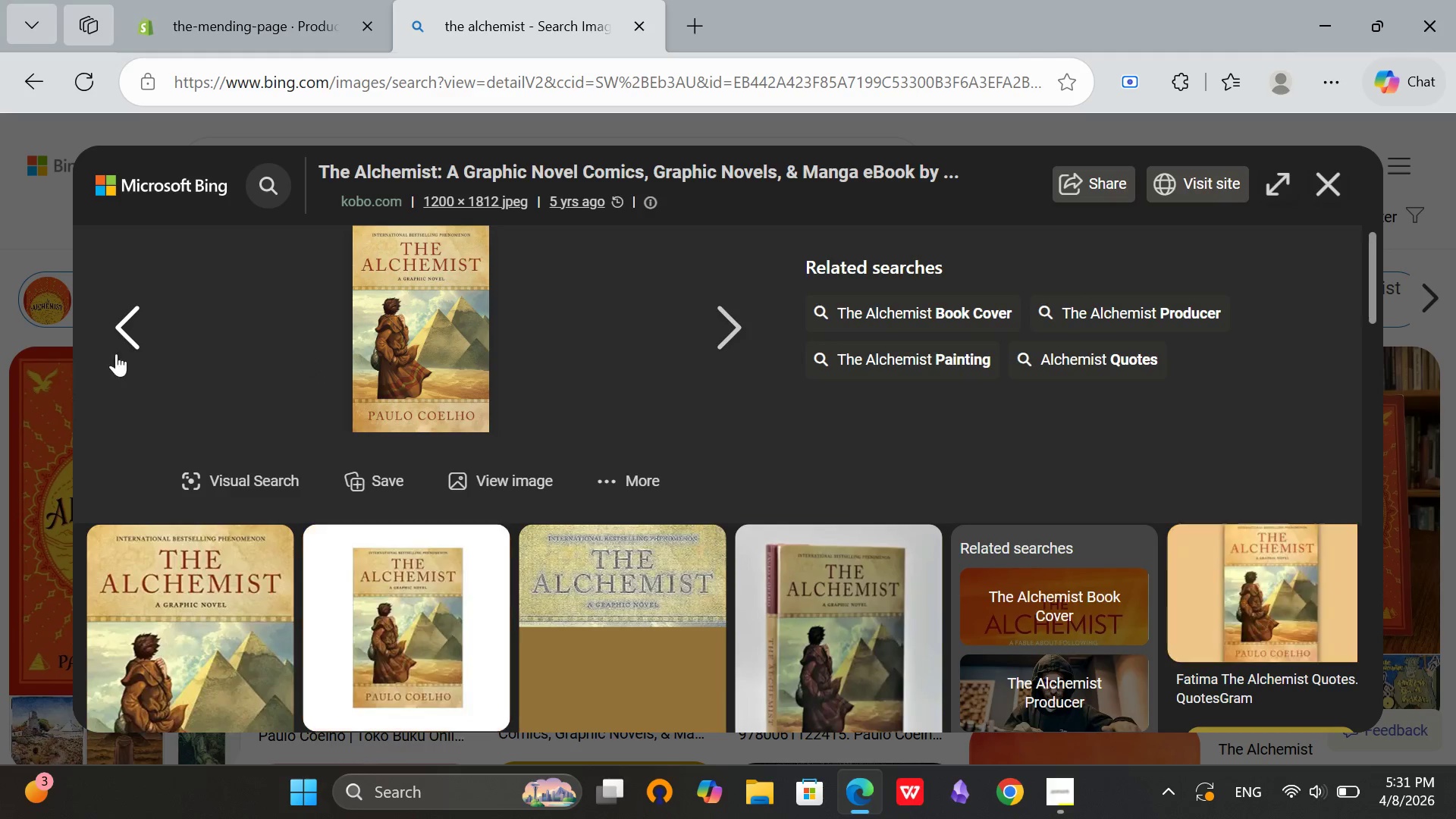 
left_click([79, 337])
 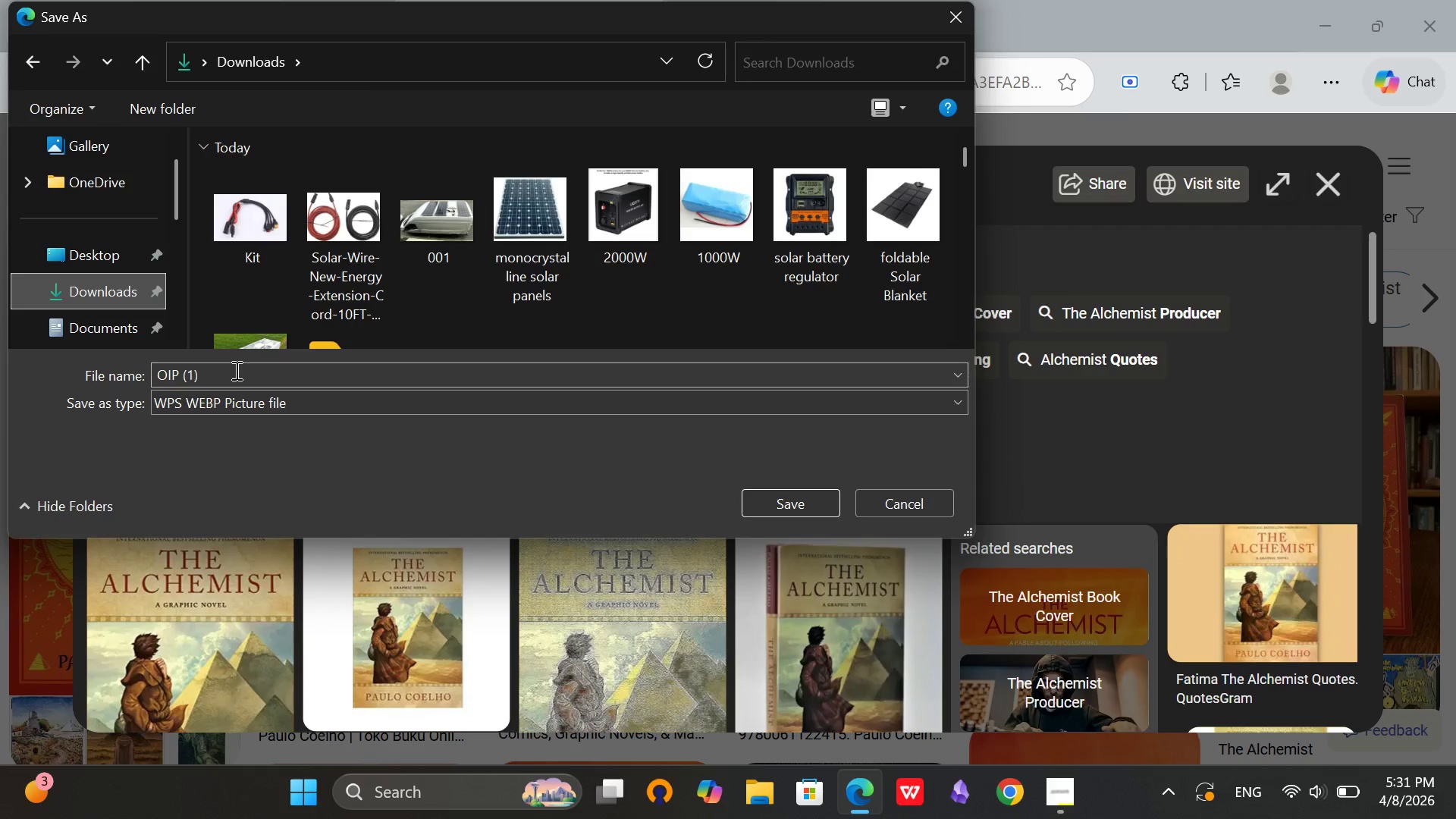 
left_click([235, 370])
 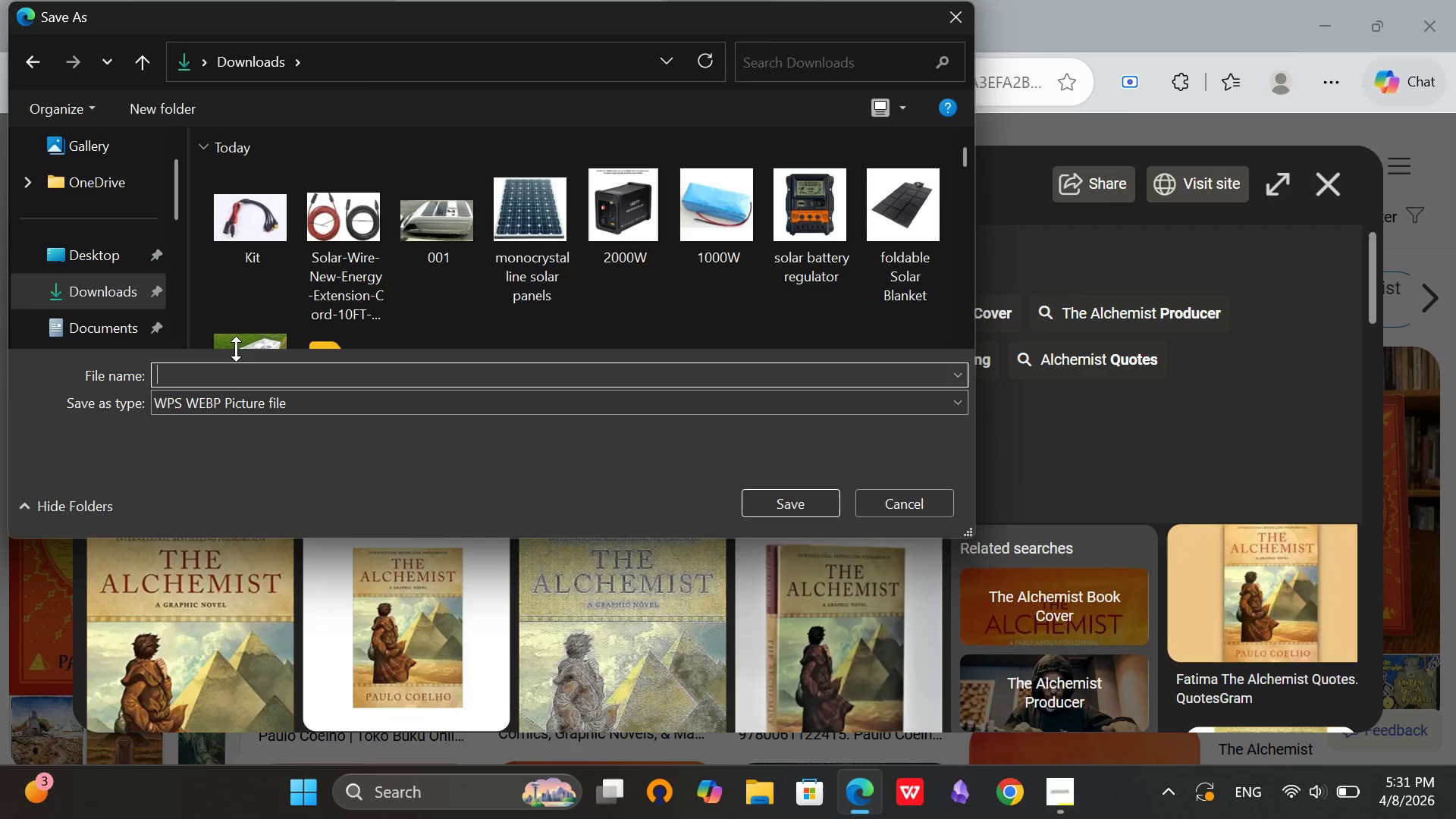 
key(Backspace)
type(the alchemist)
 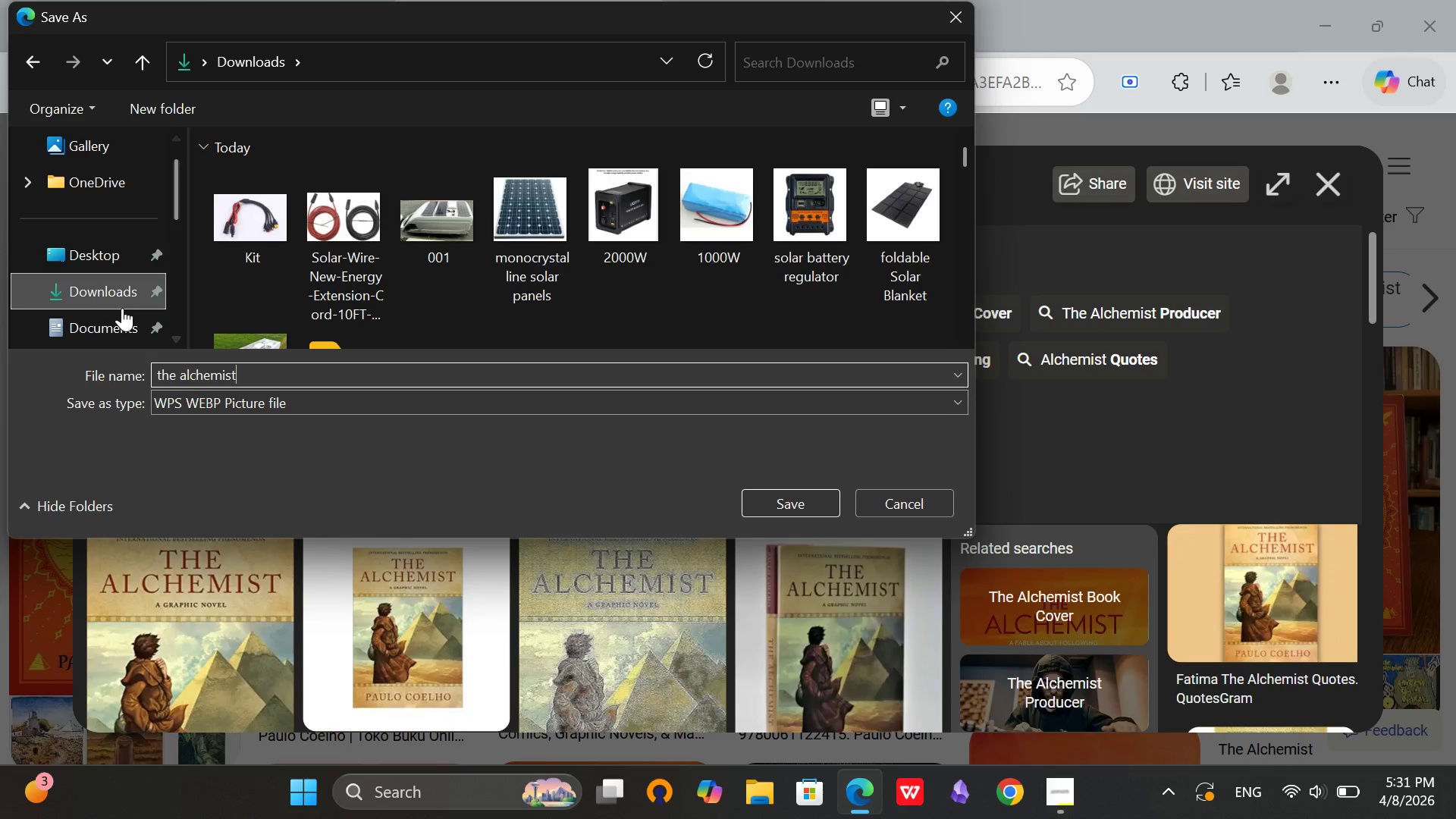 
left_click([118, 290])
 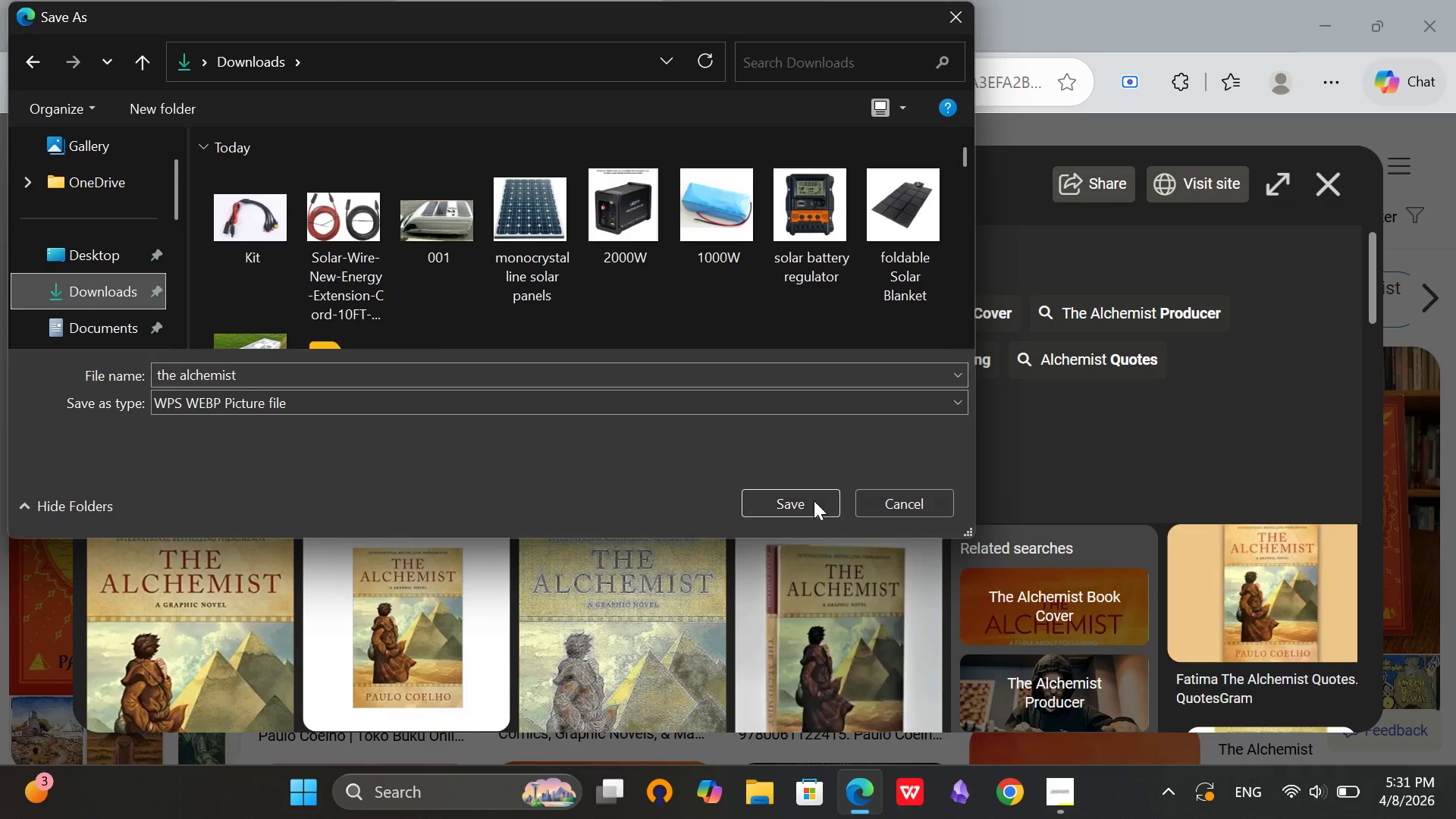 
left_click([814, 500])
 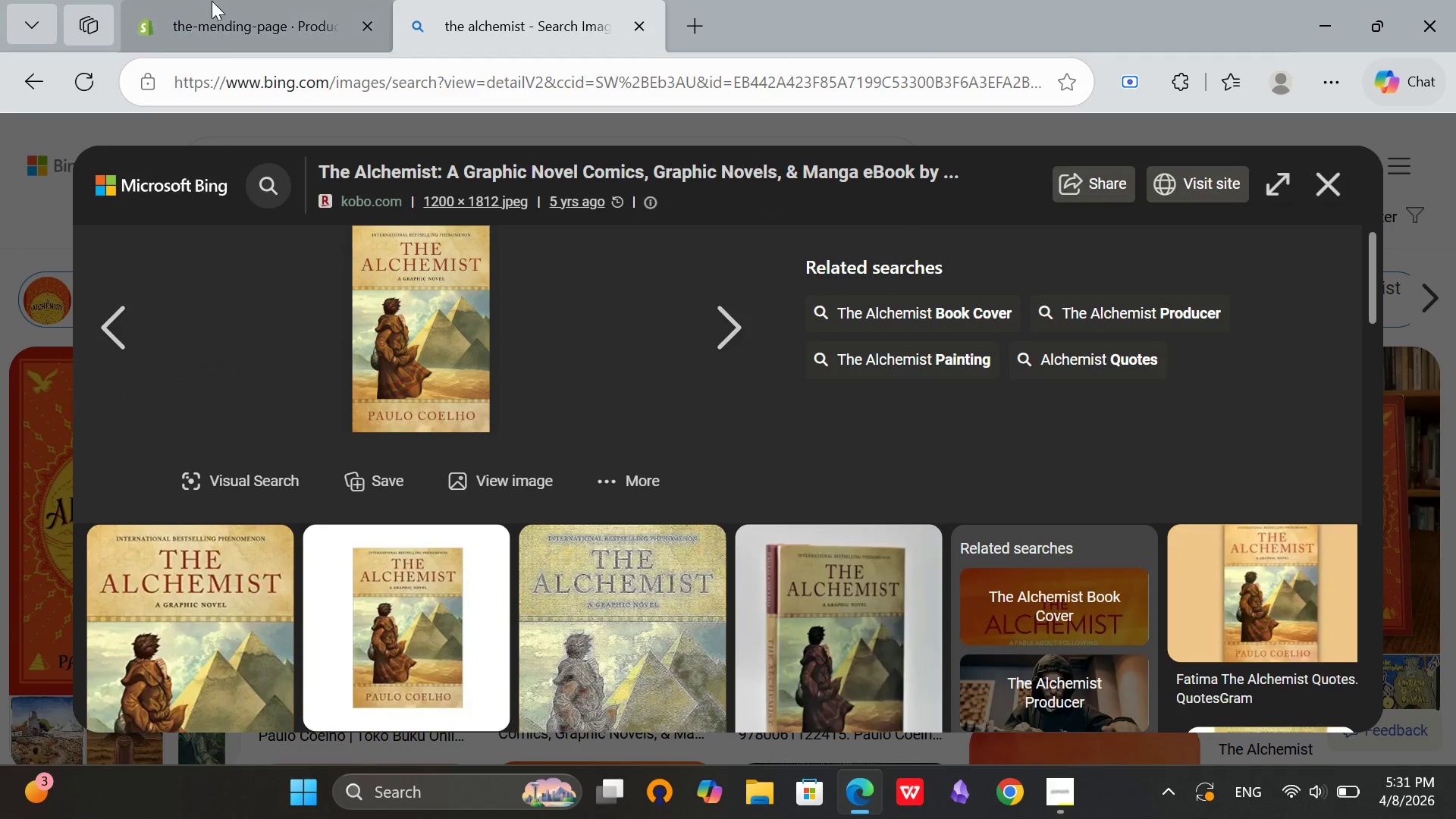 
left_click([212, 0])
 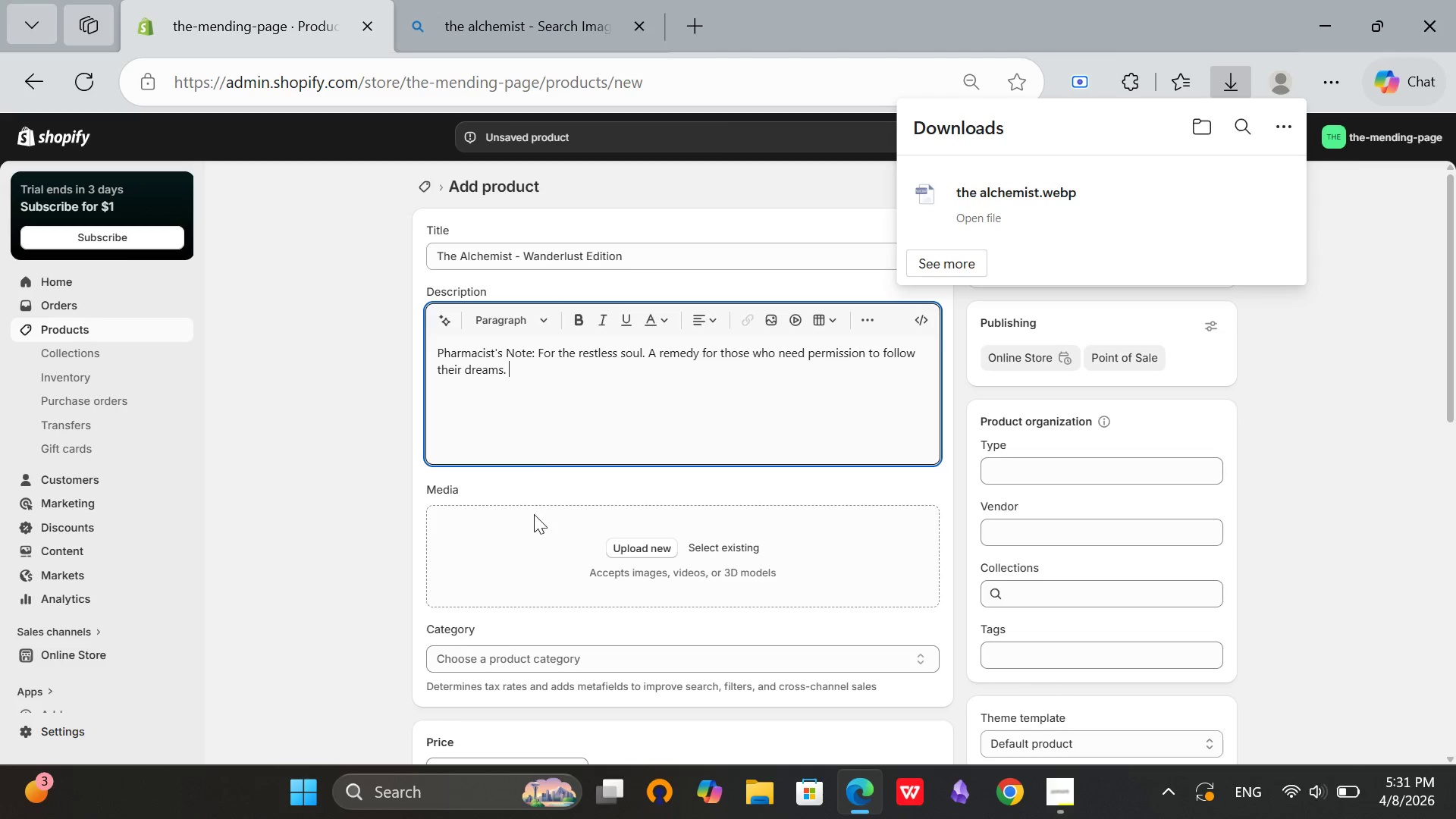 
left_click([647, 550])
 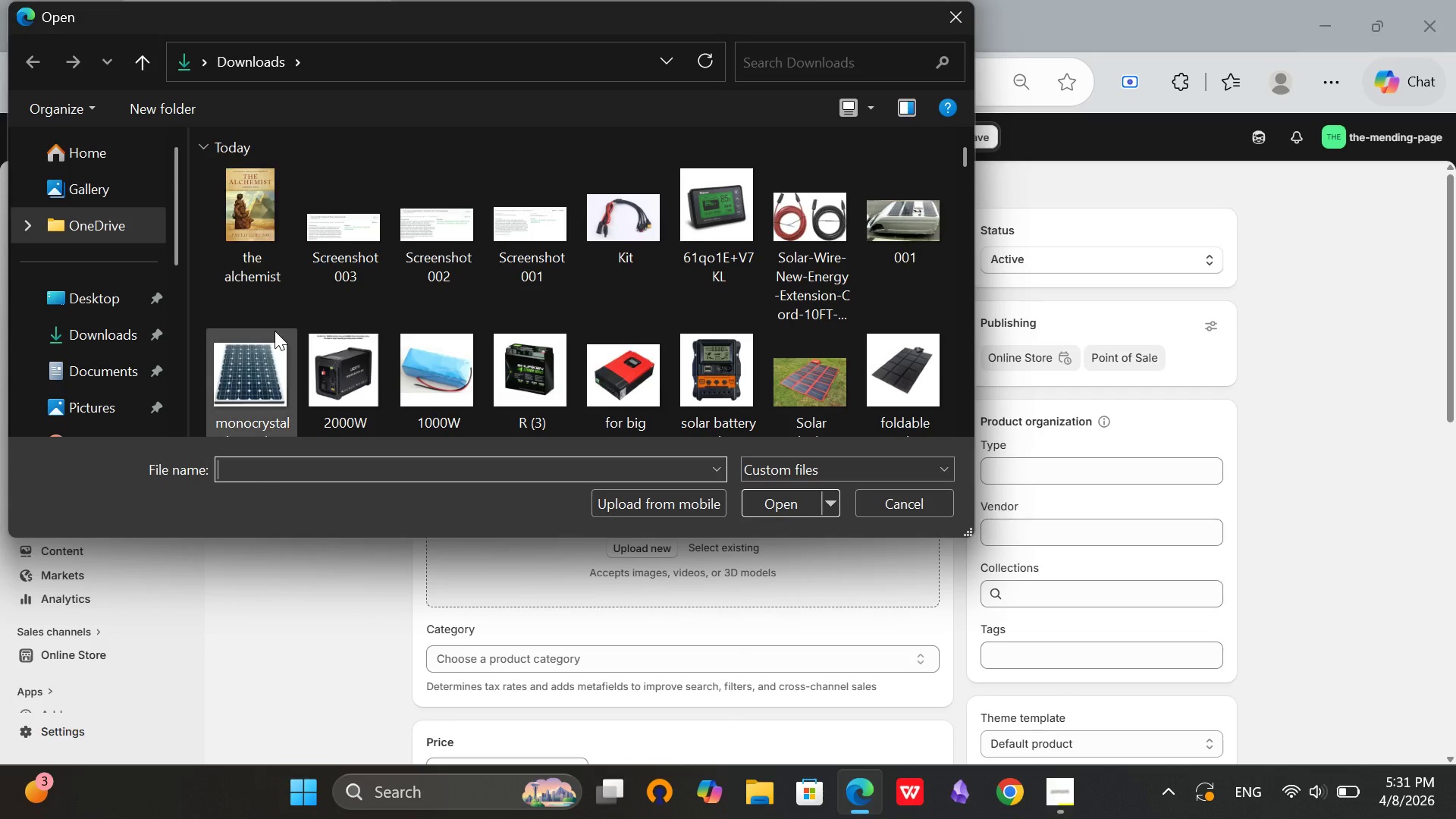 
double_click([267, 228])
 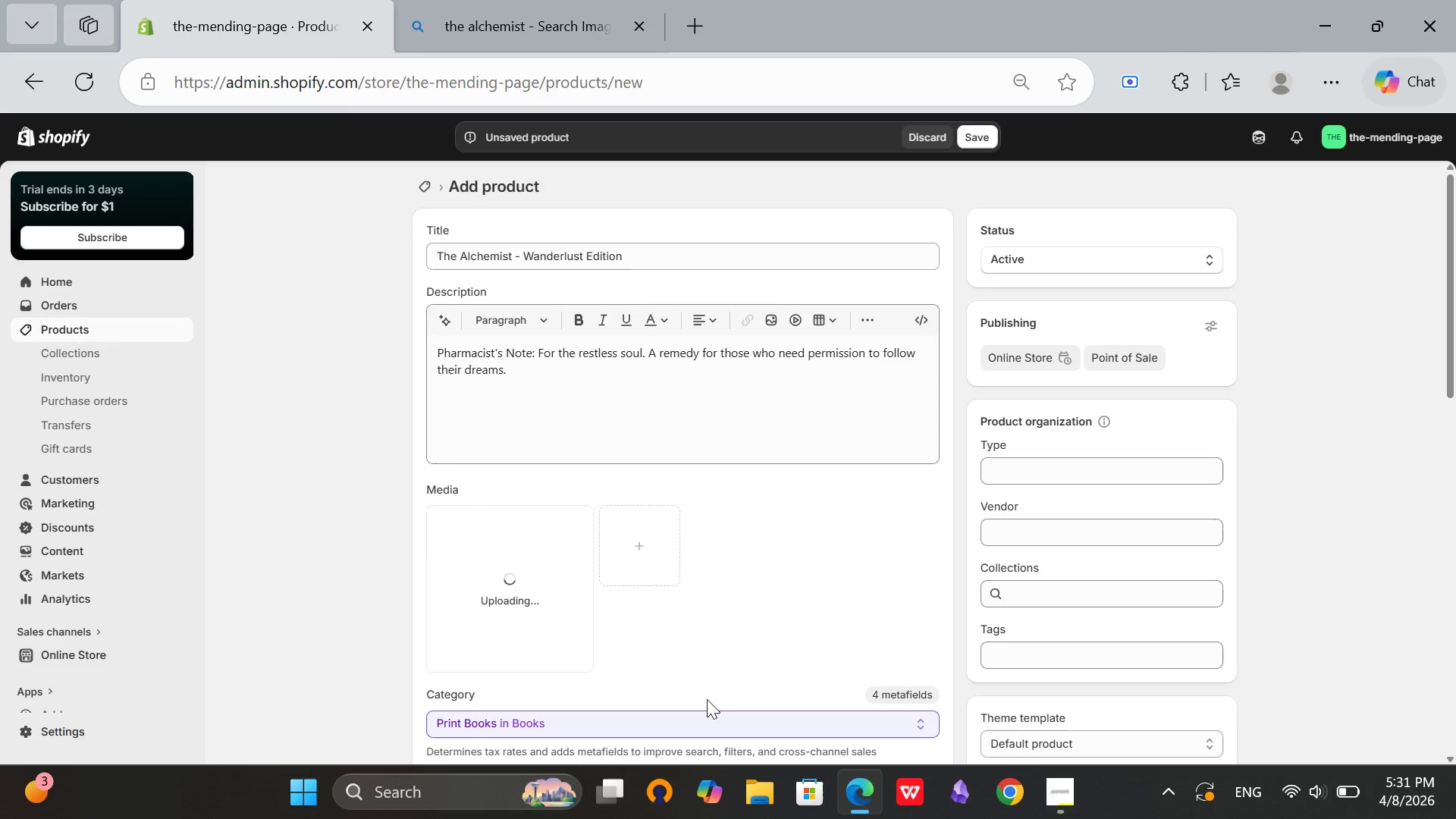 
scroll: coordinate [679, 592], scroll_direction: down, amount: 1.0
 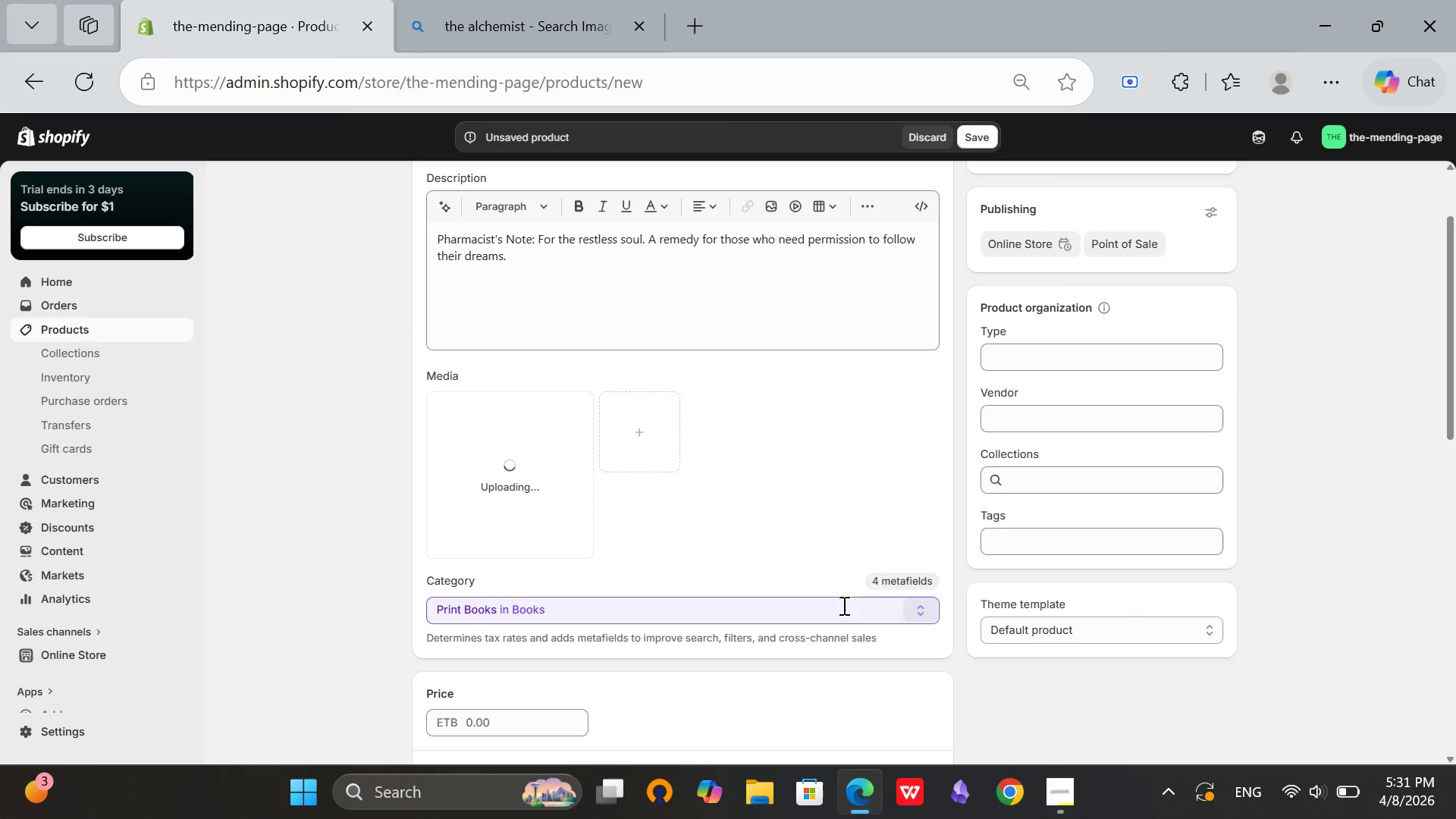 
right_click([839, 605])
 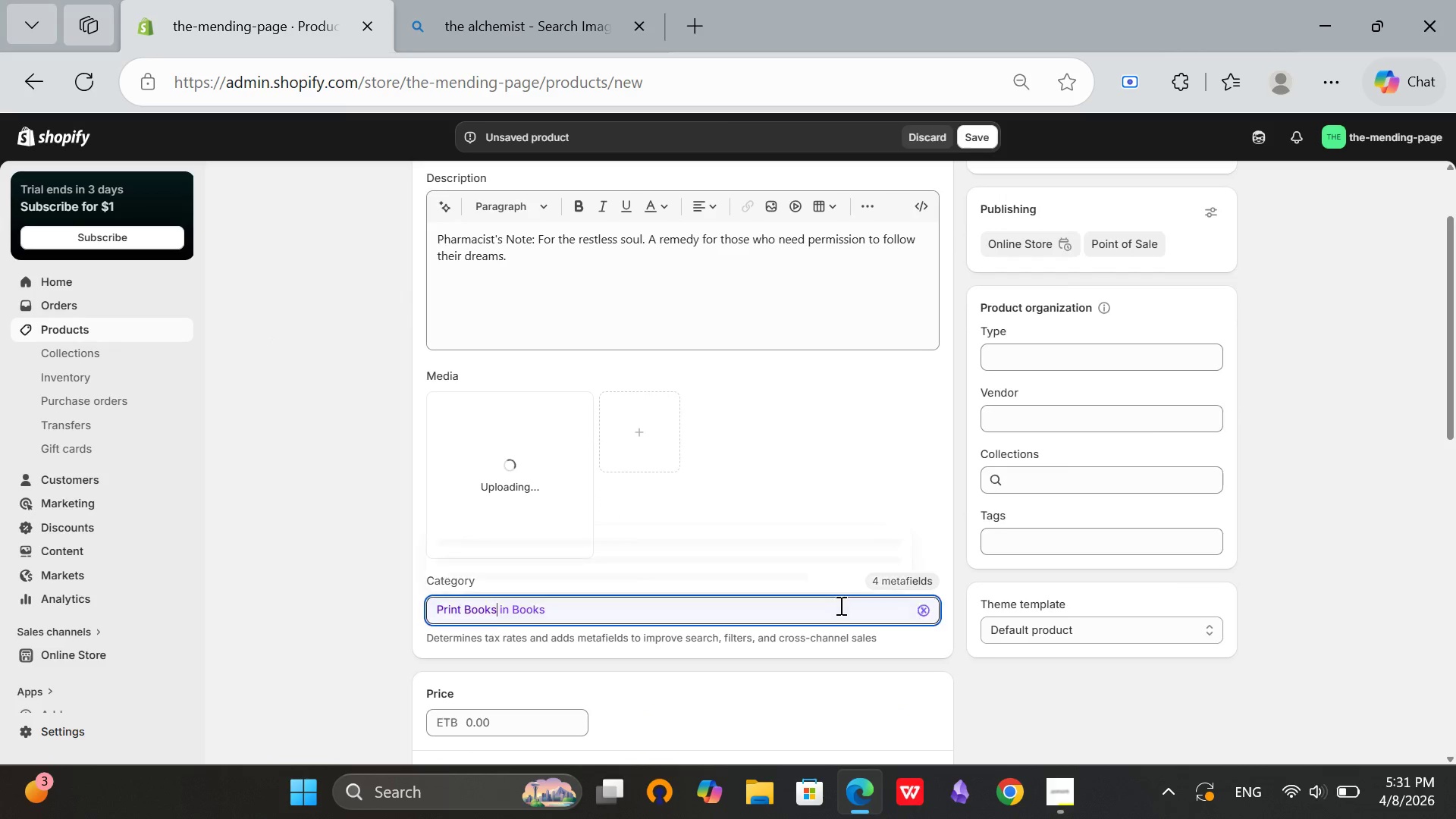 
left_click([839, 605])
 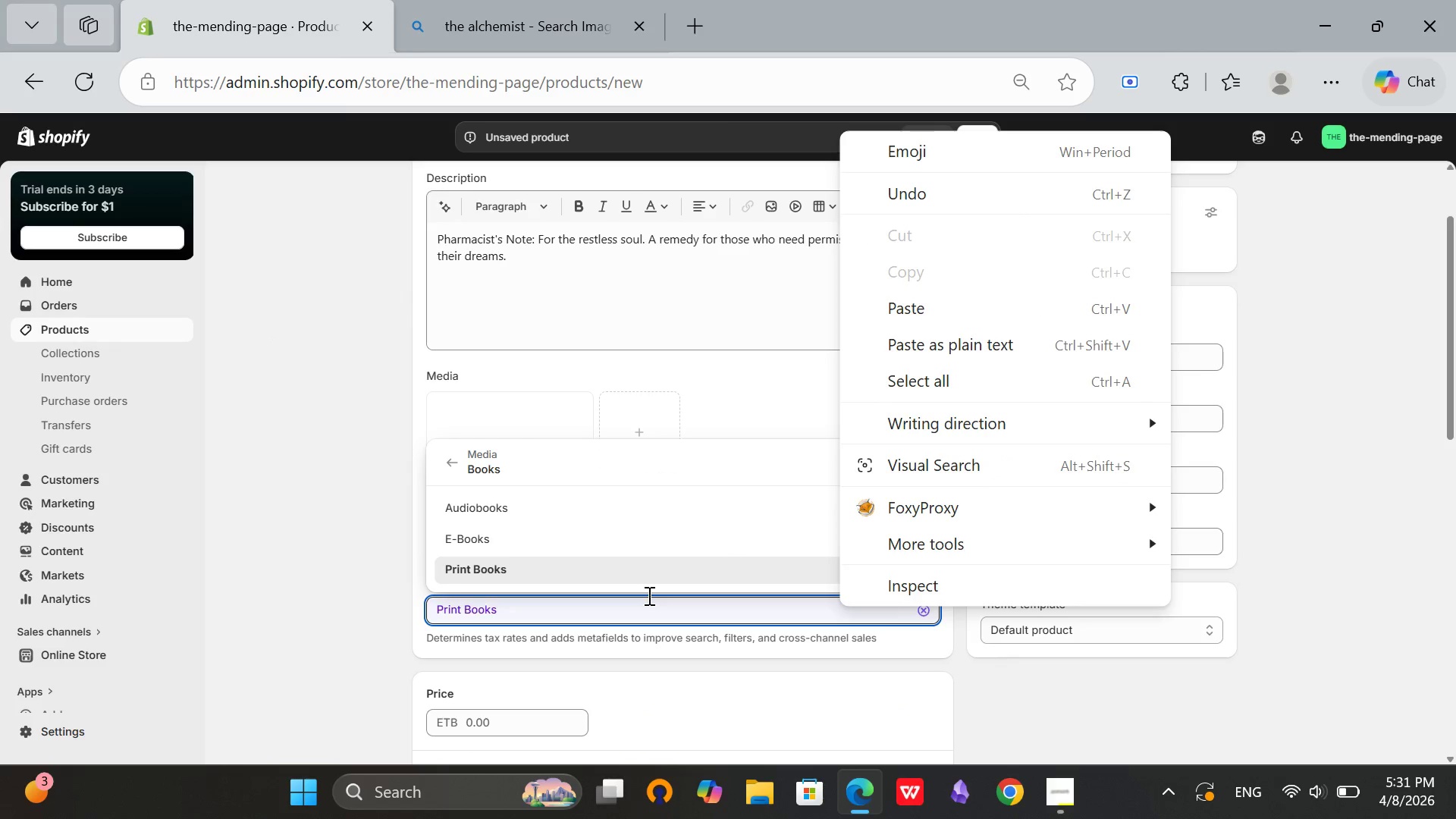 
hold_key(key=Backspace, duration=1.16)
 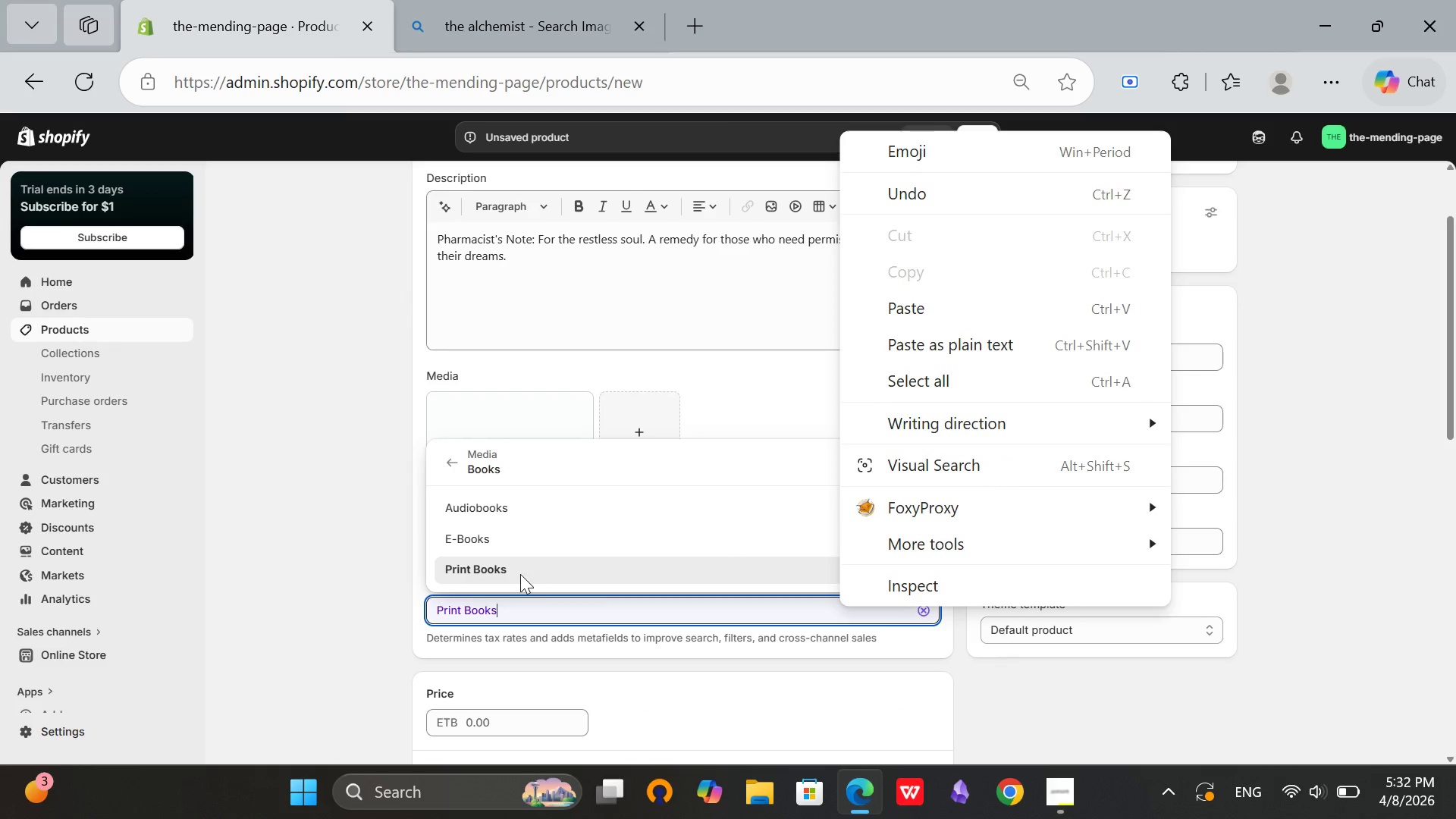 
key(Backspace)
 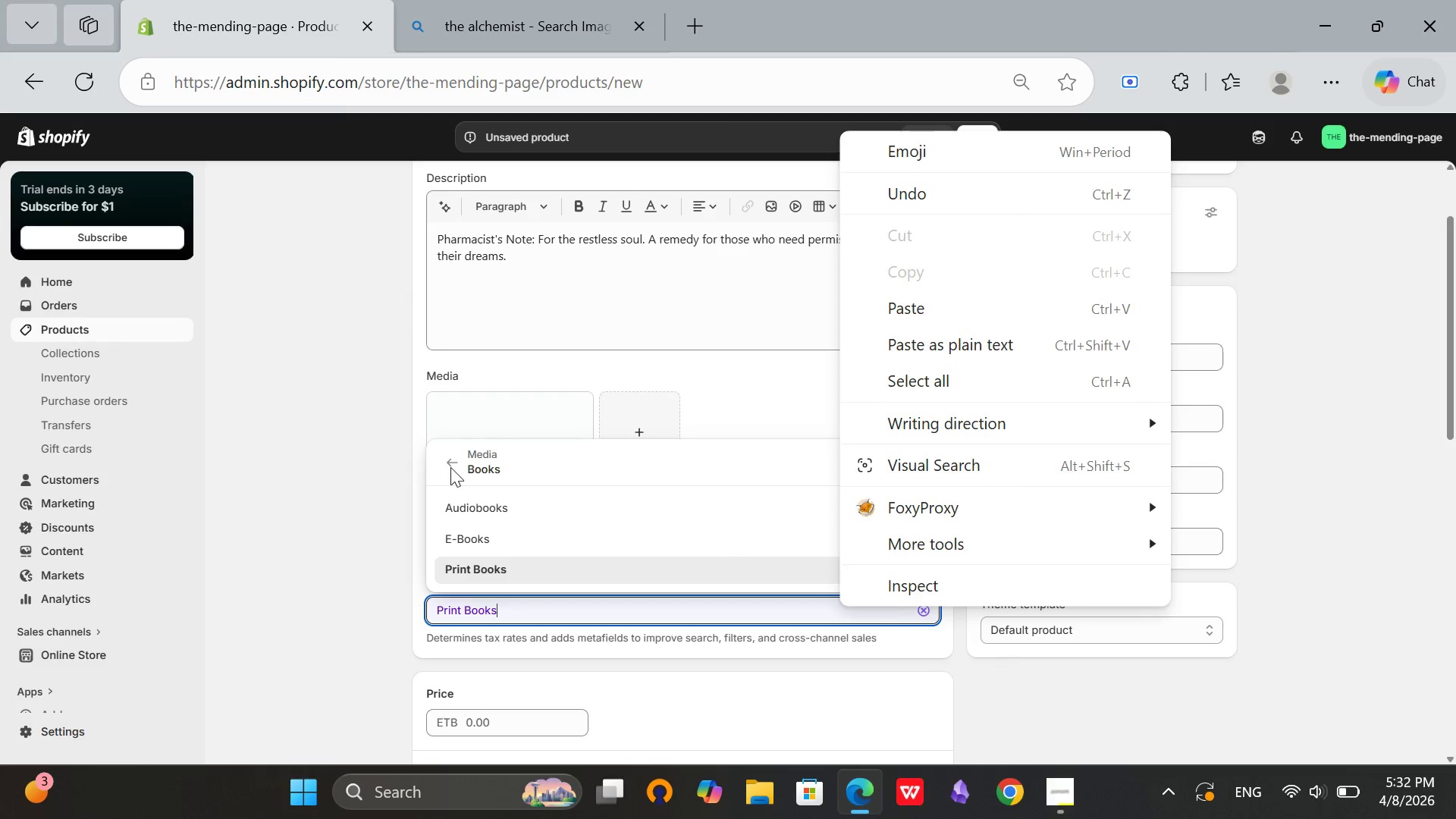 
key(Backspace)
 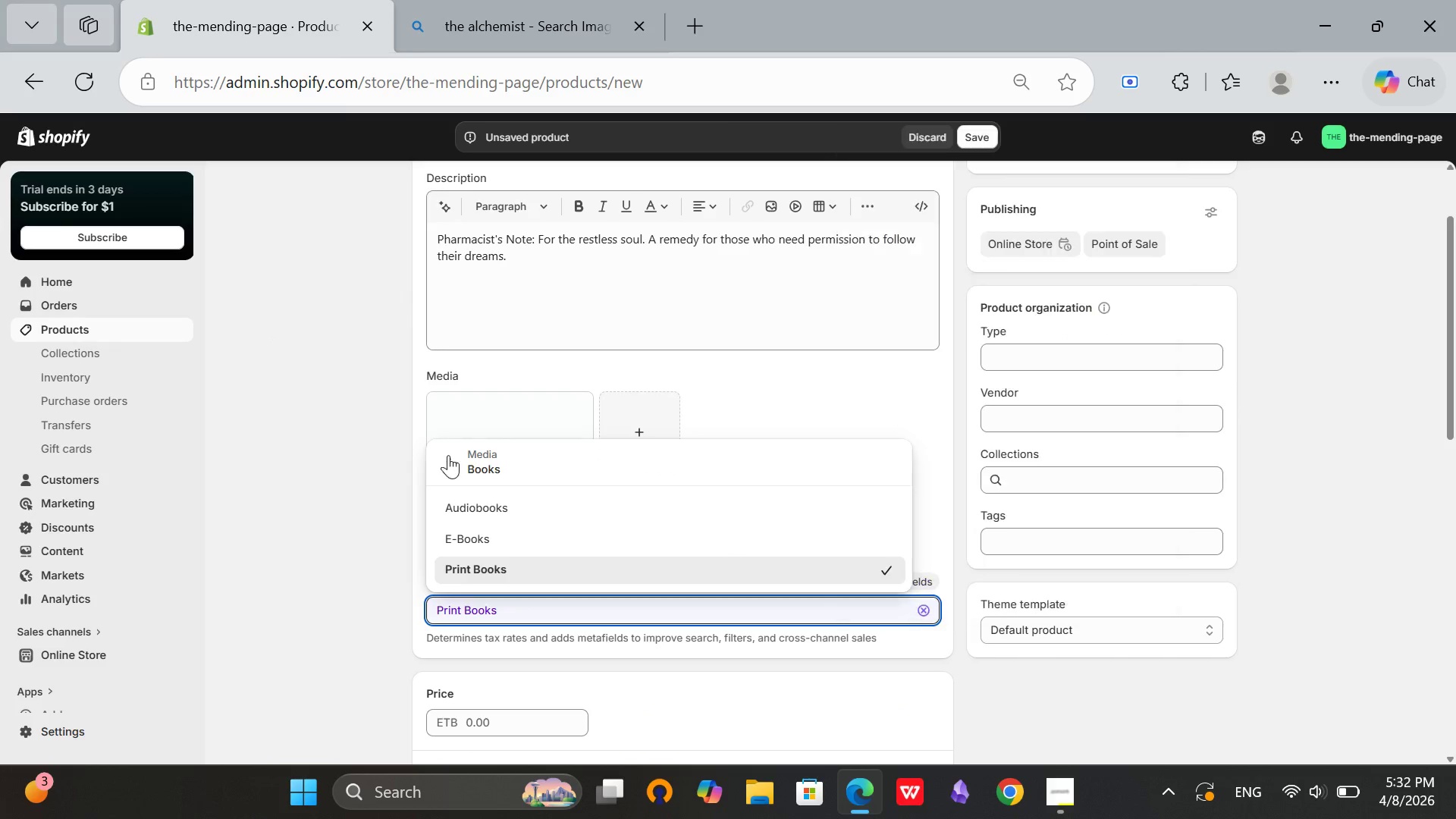 
left_click([448, 455])
 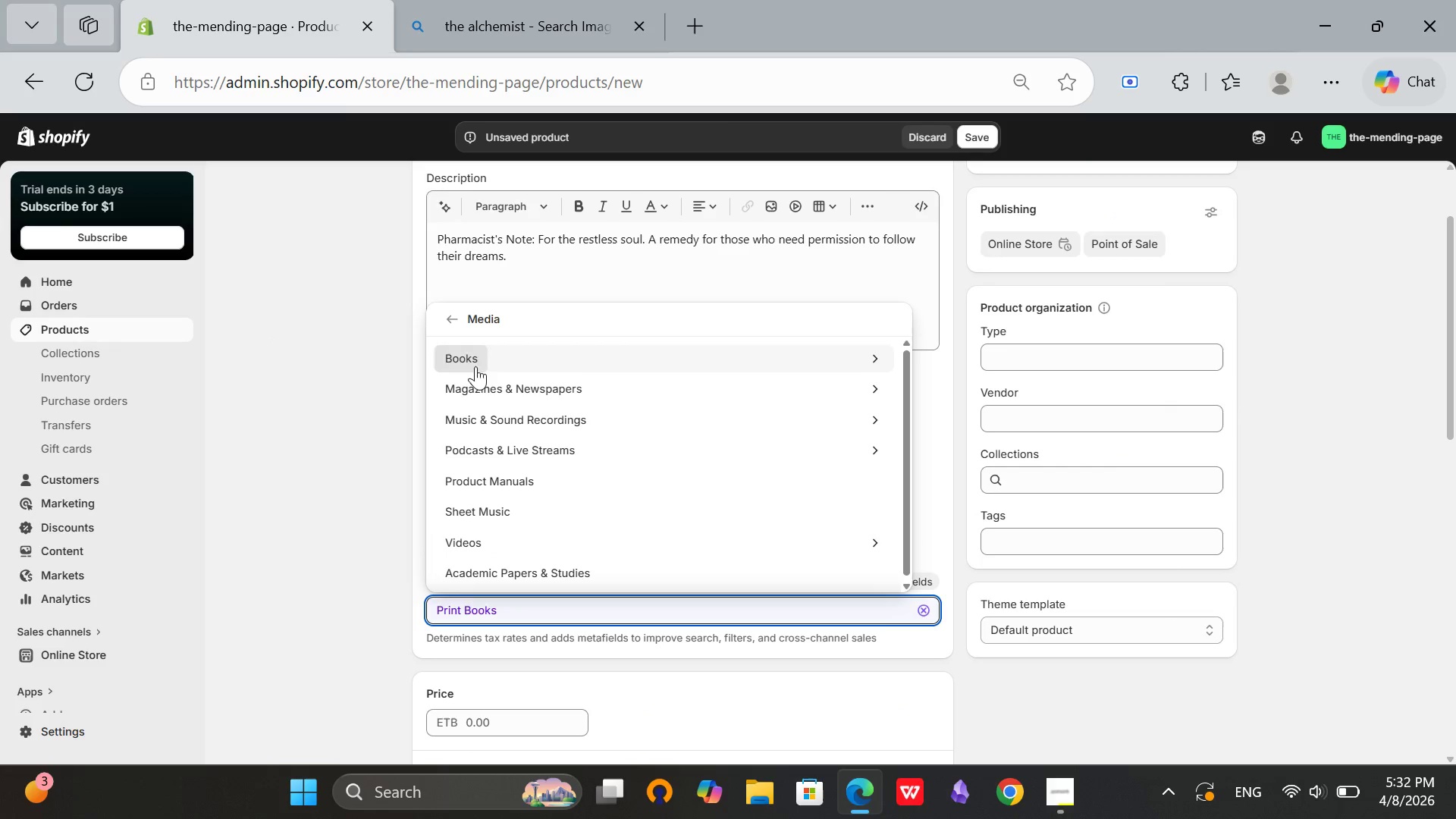 
left_click([453, 322])
 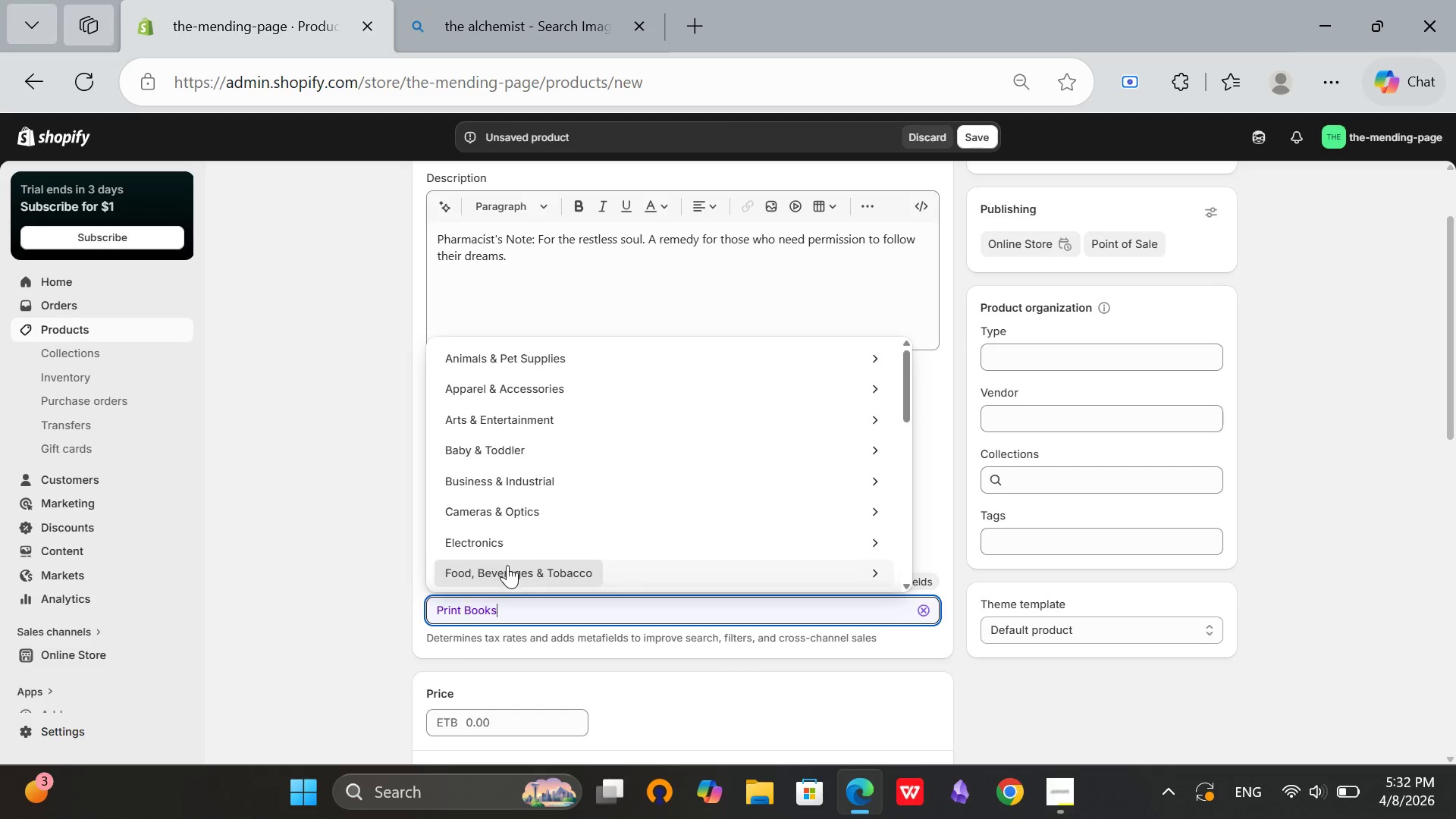 
hold_key(key=Backspace, duration=1.12)
 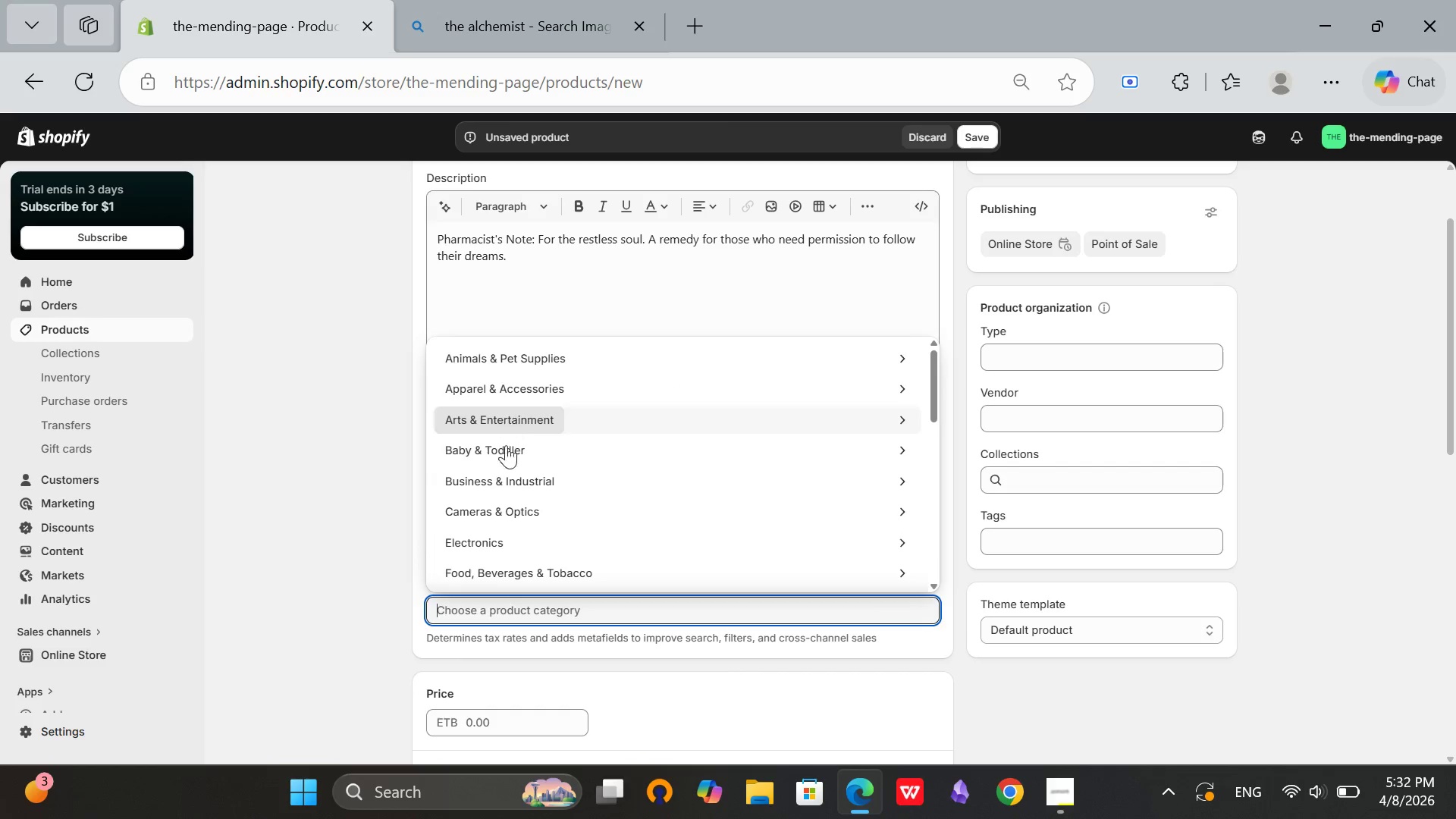 
scroll: coordinate [508, 485], scroll_direction: up, amount: 1.0
 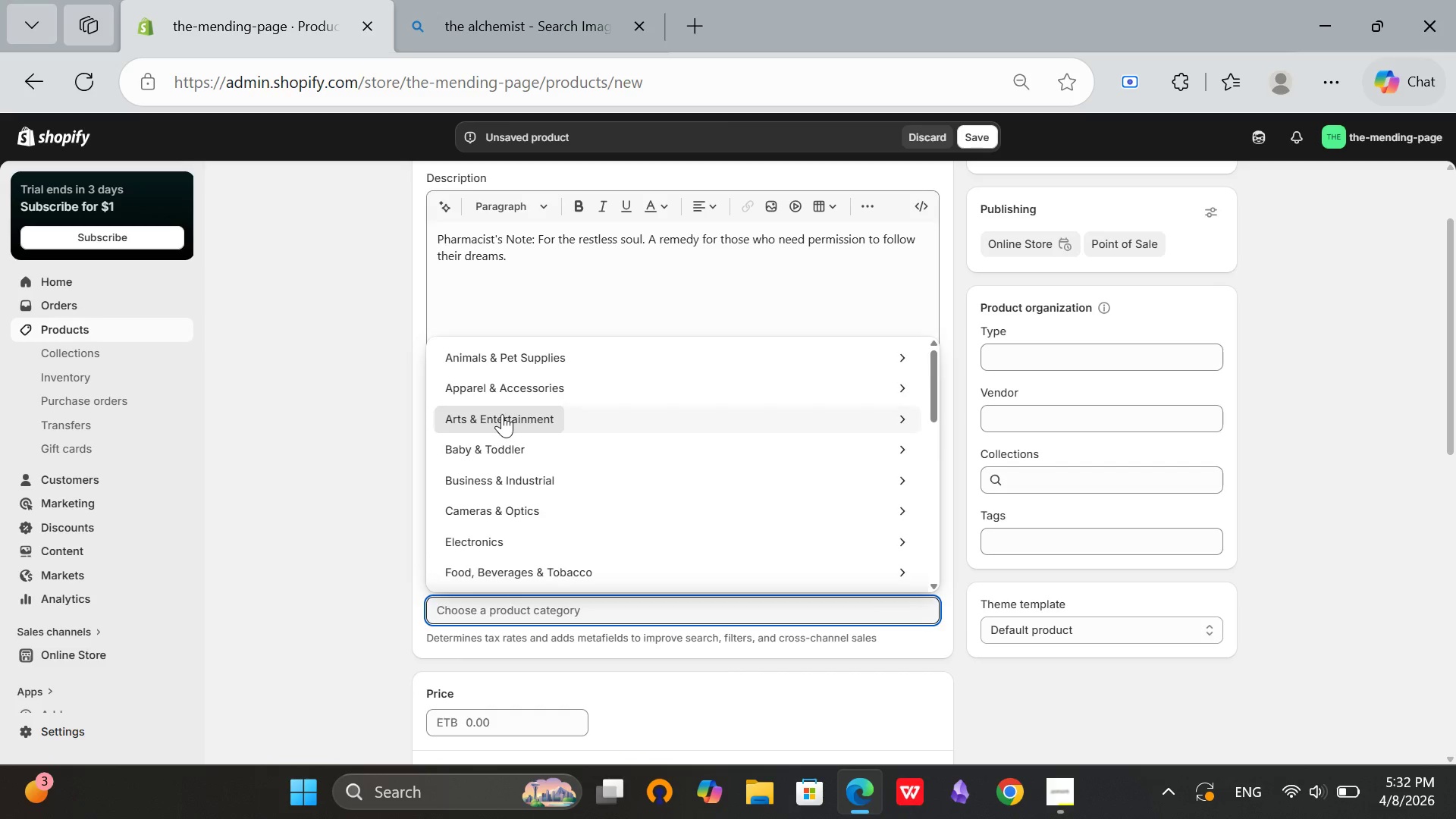 
scroll: coordinate [502, 458], scroll_direction: down, amount: 3.0
 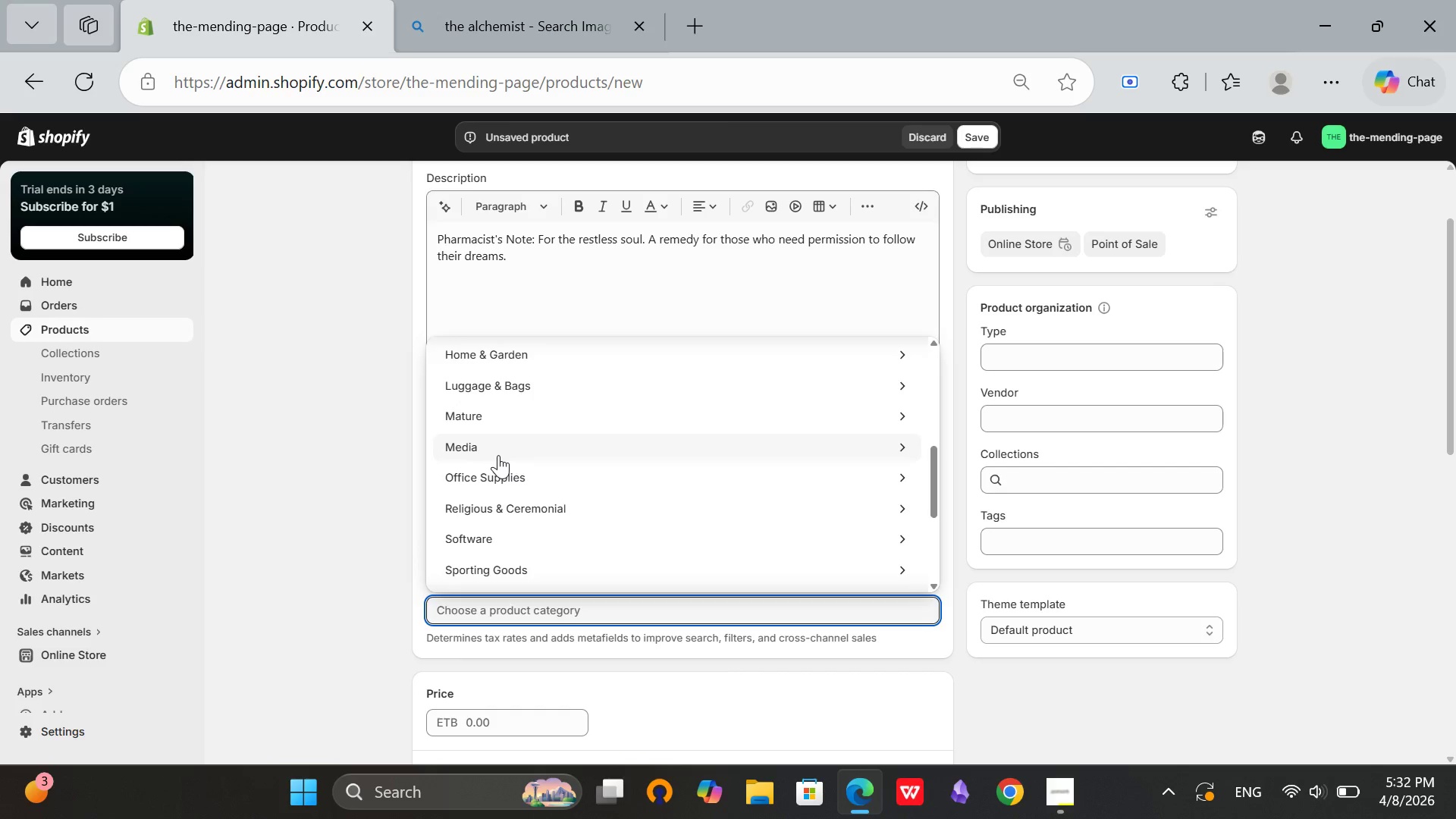 
left_click([498, 455])
 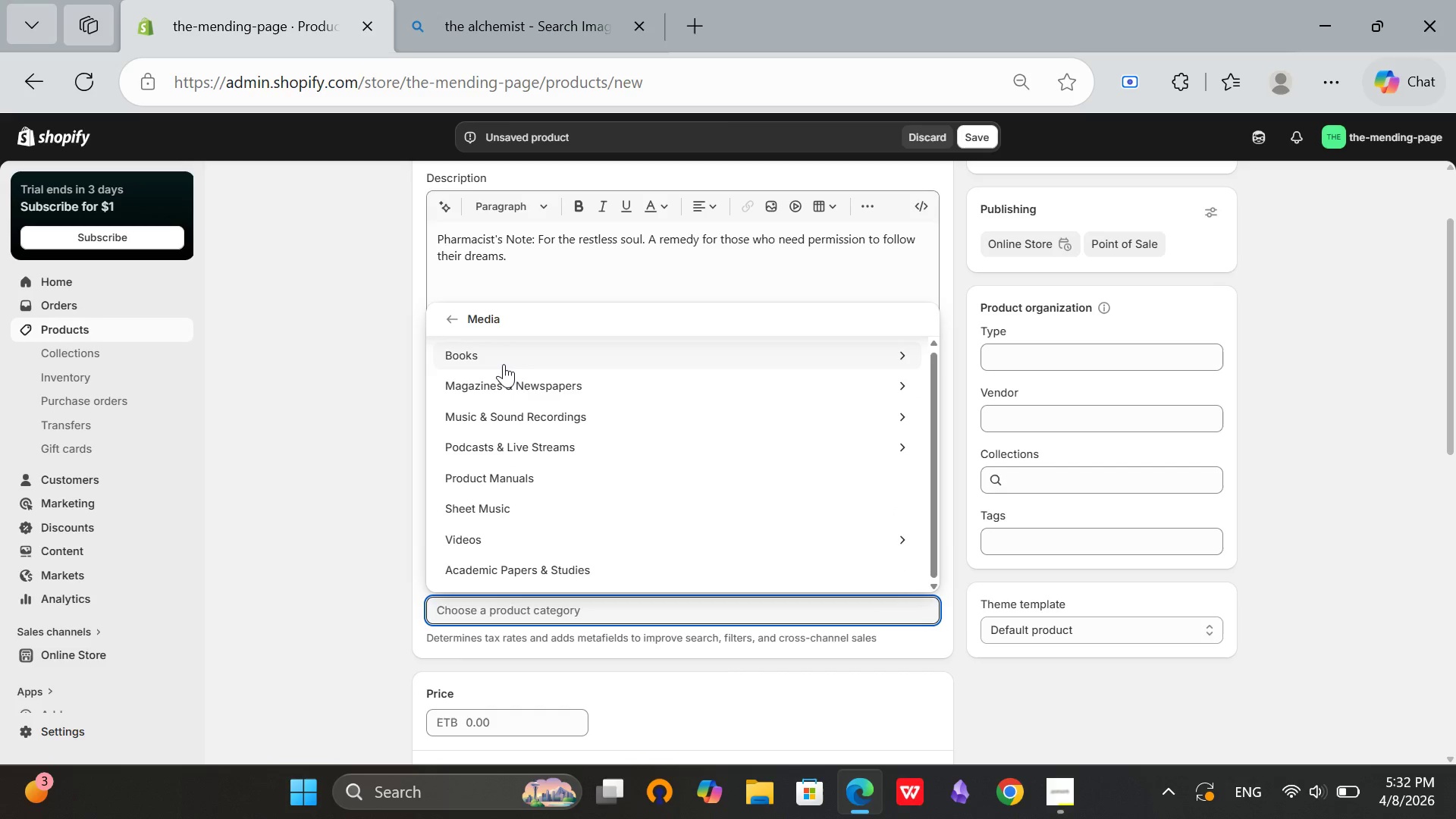 
left_click([504, 364])
 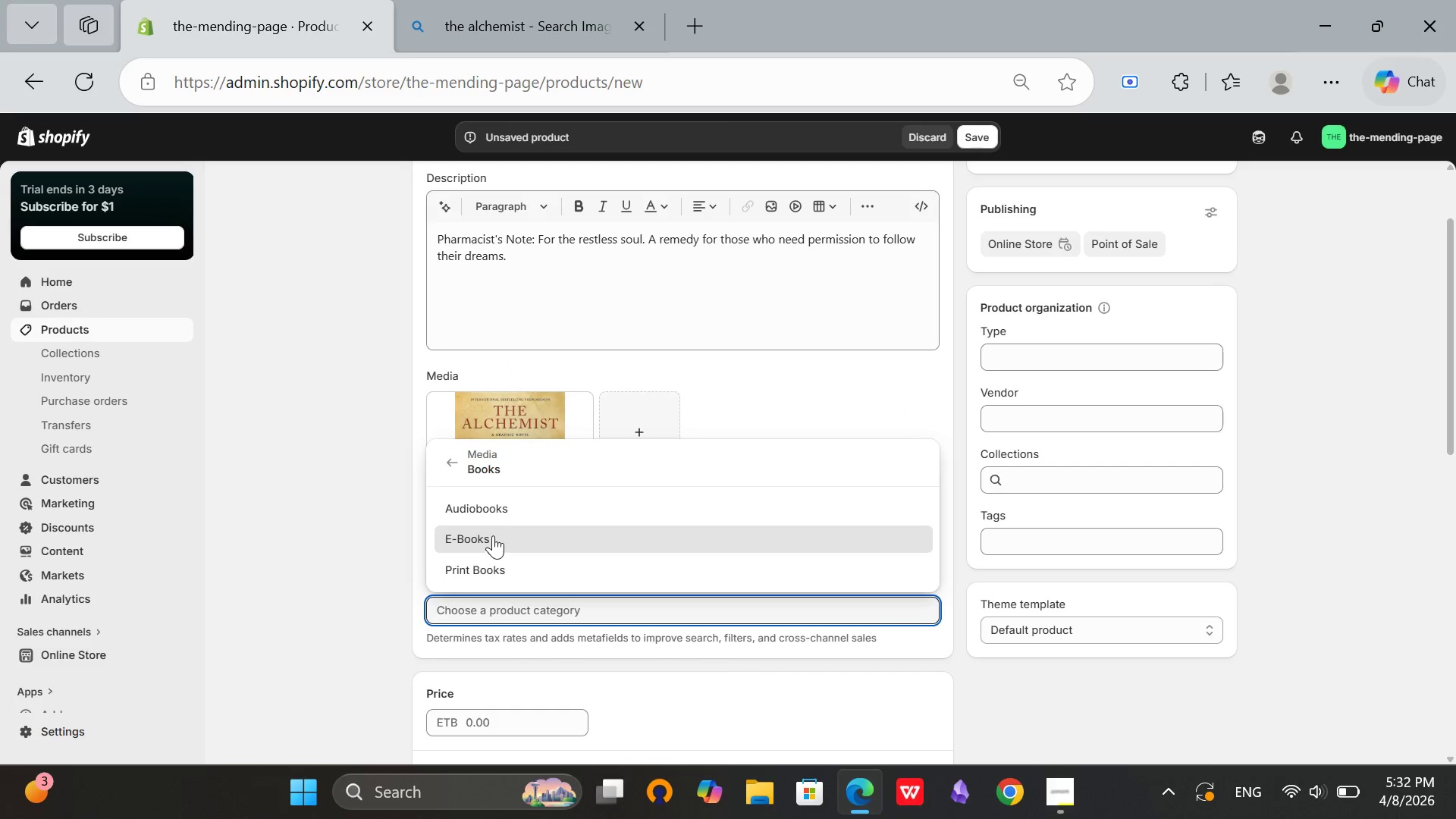 
left_click([499, 571])
 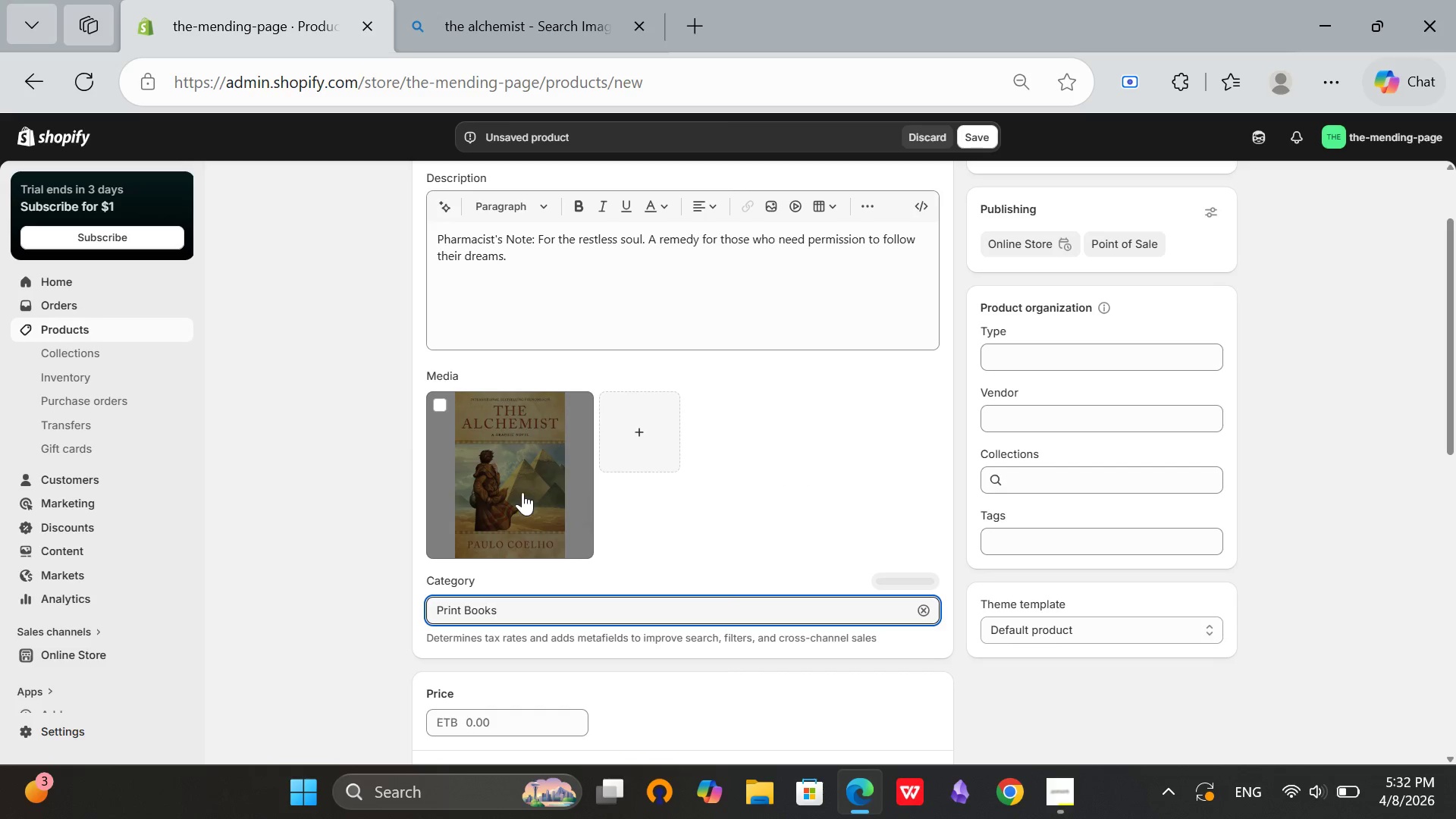 
left_click([521, 491])
 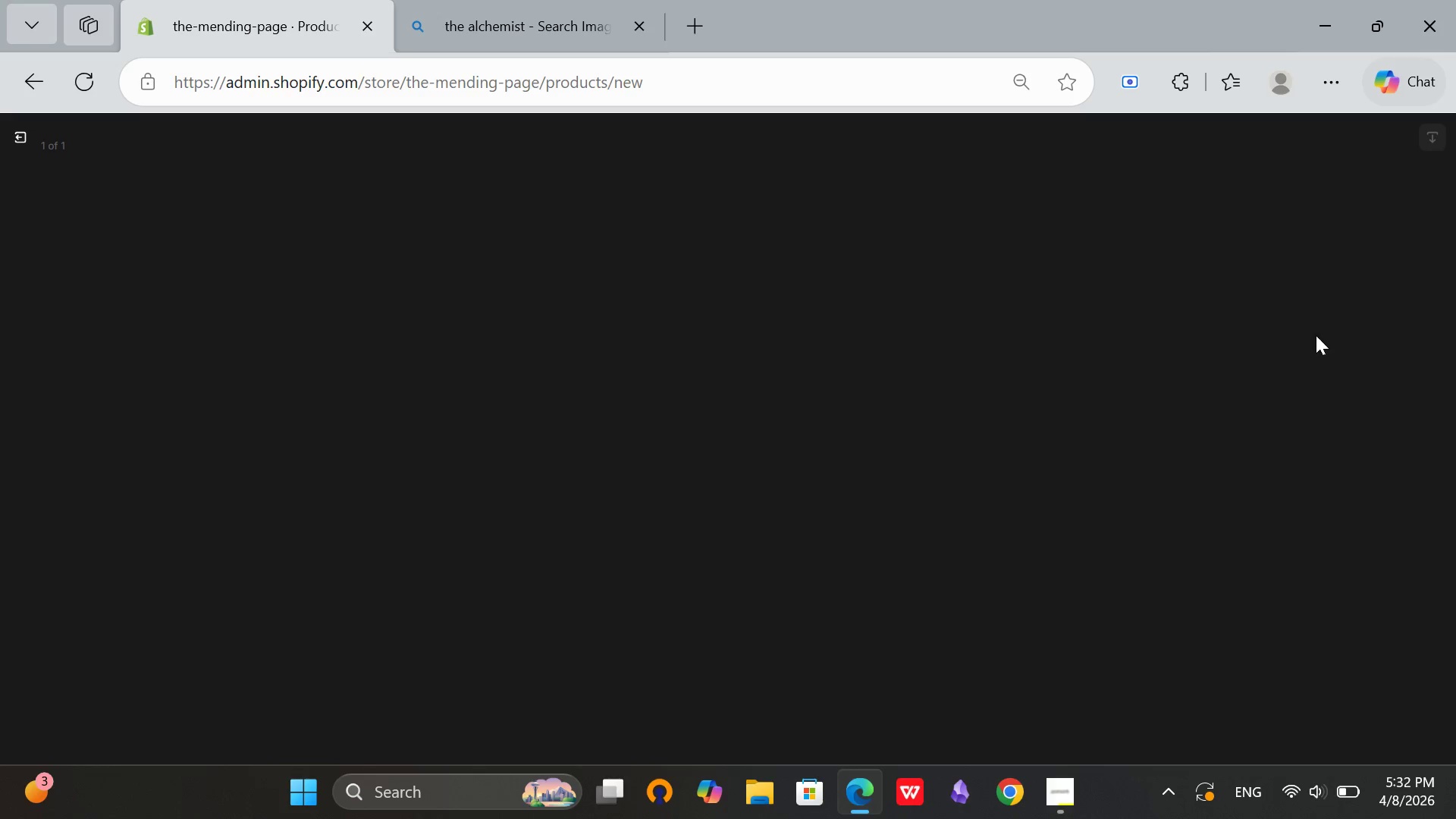 
left_click([1210, 342])
 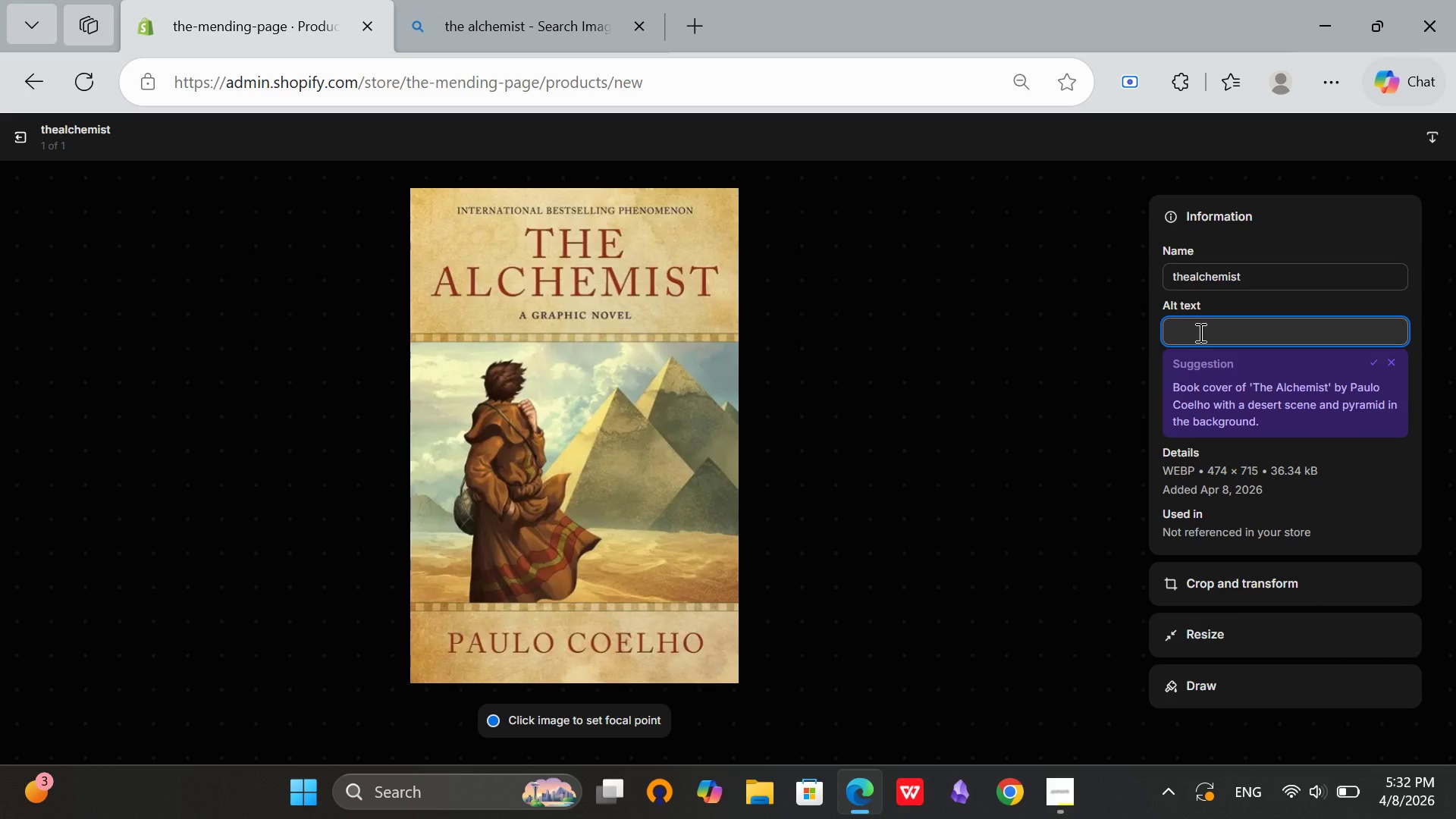 
type(The L)
 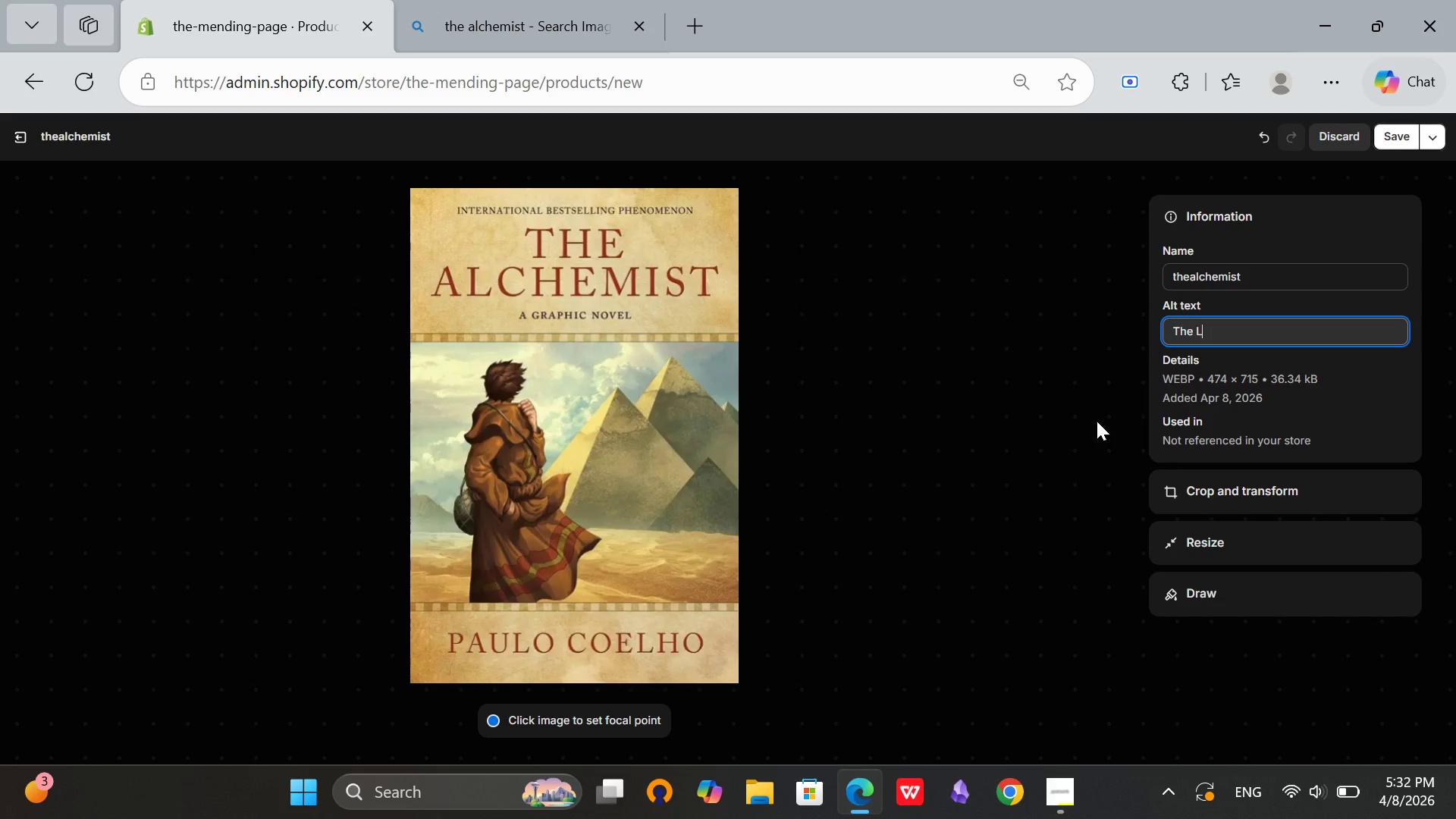 
key(Backspace)
type(alchemist book ci)
key(Backspace)
type(over)
 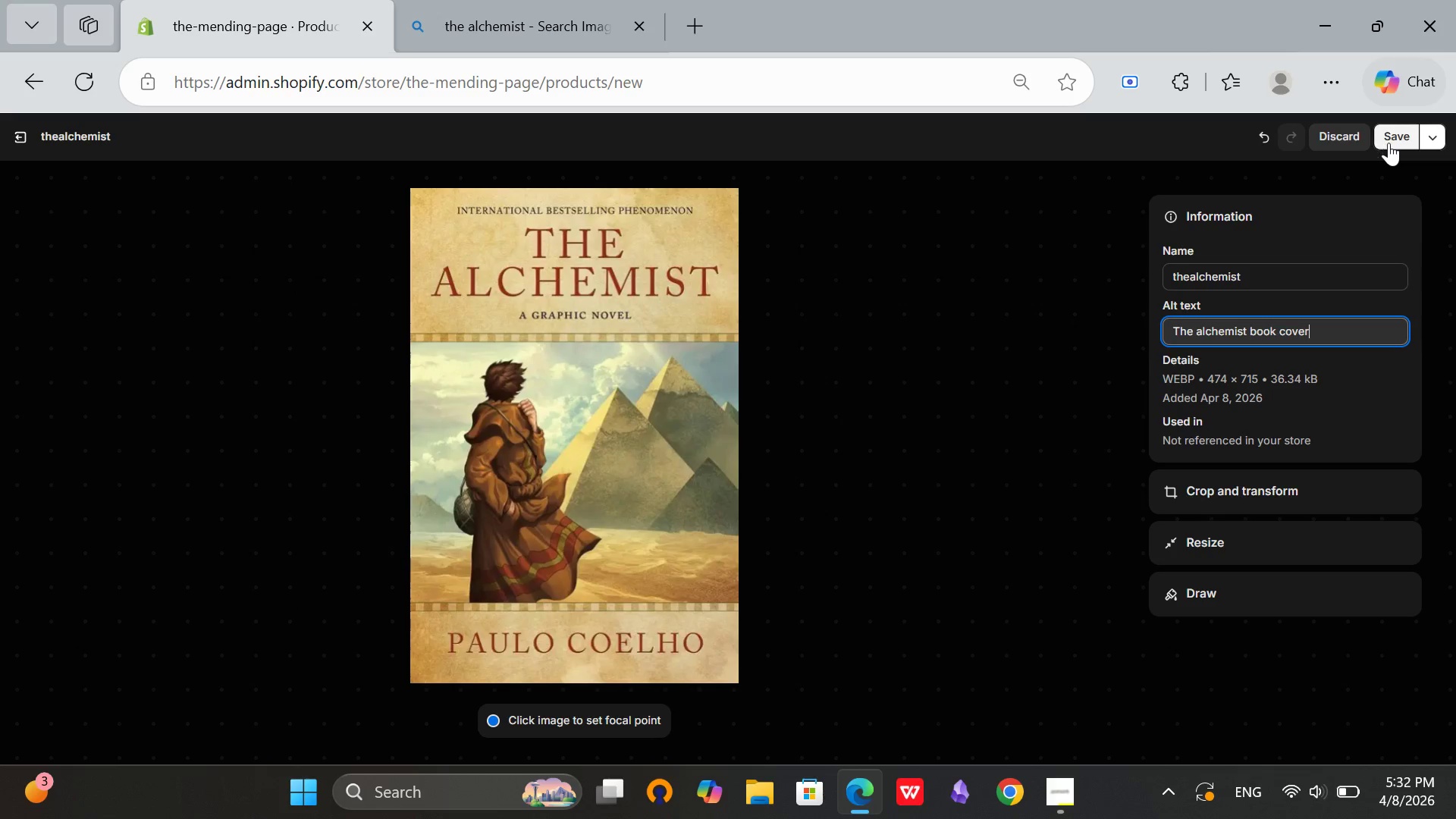 
wait(8.5)
 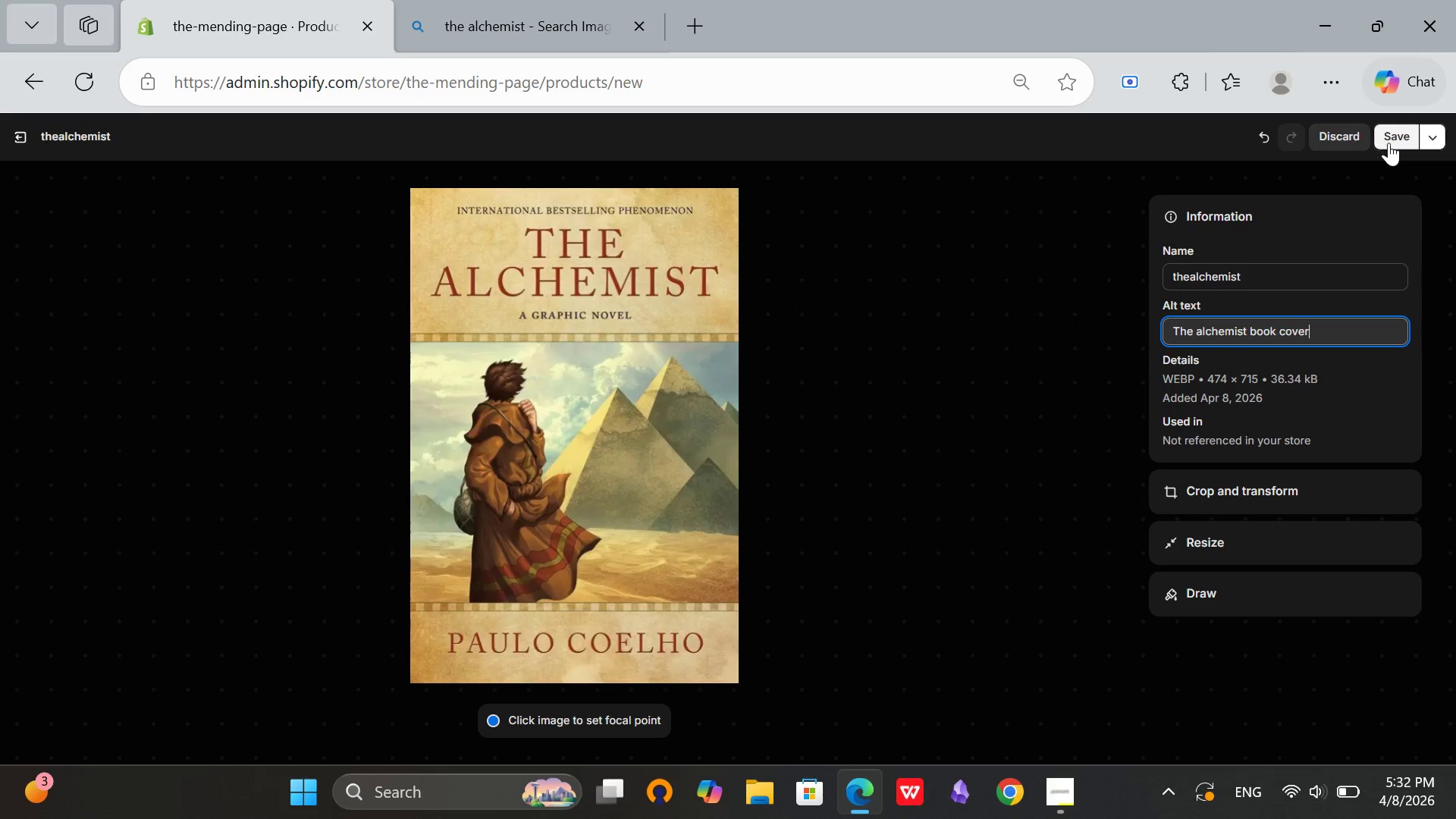 
left_click([1201, 329])
 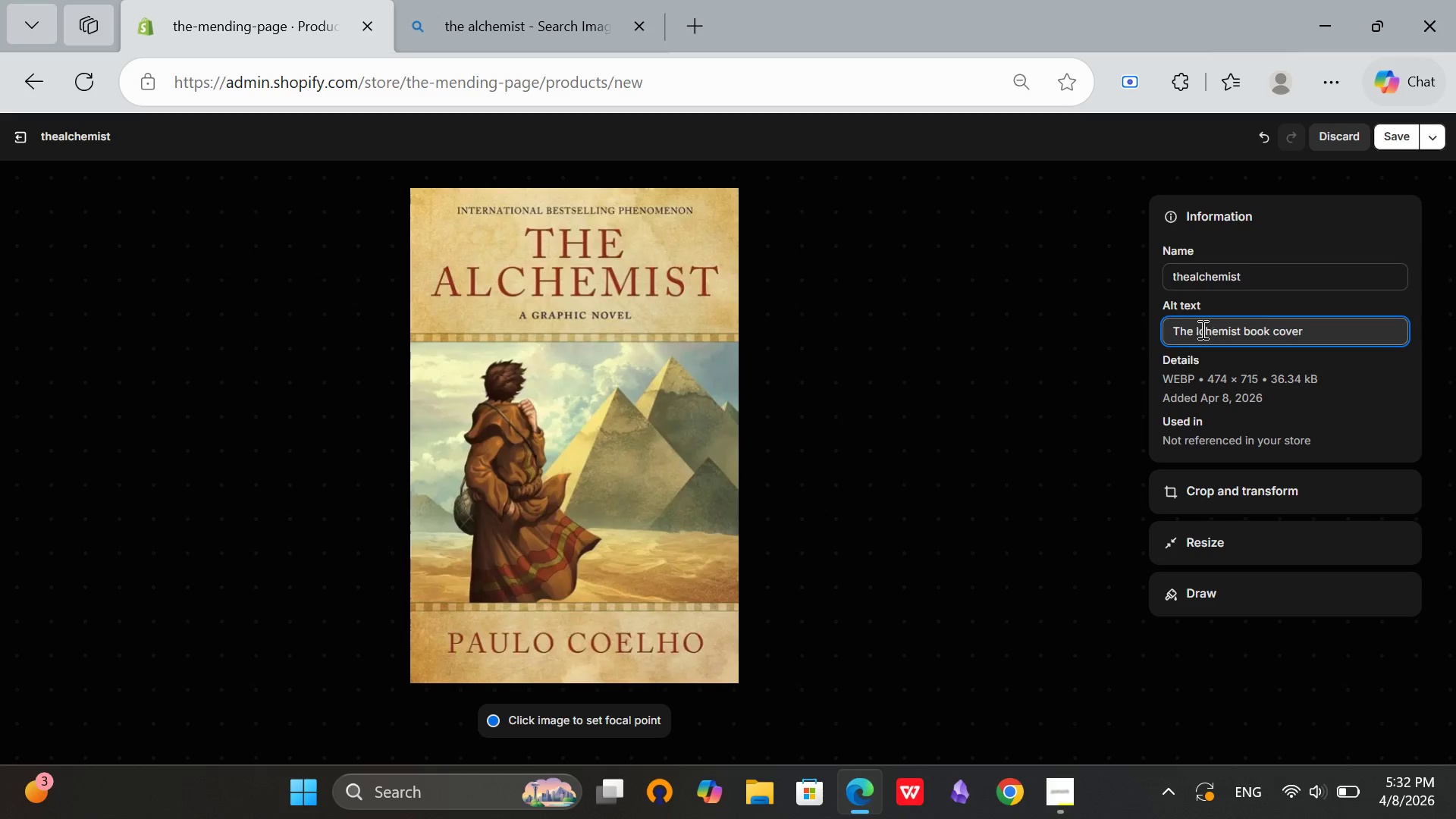 
key(Backspace)
 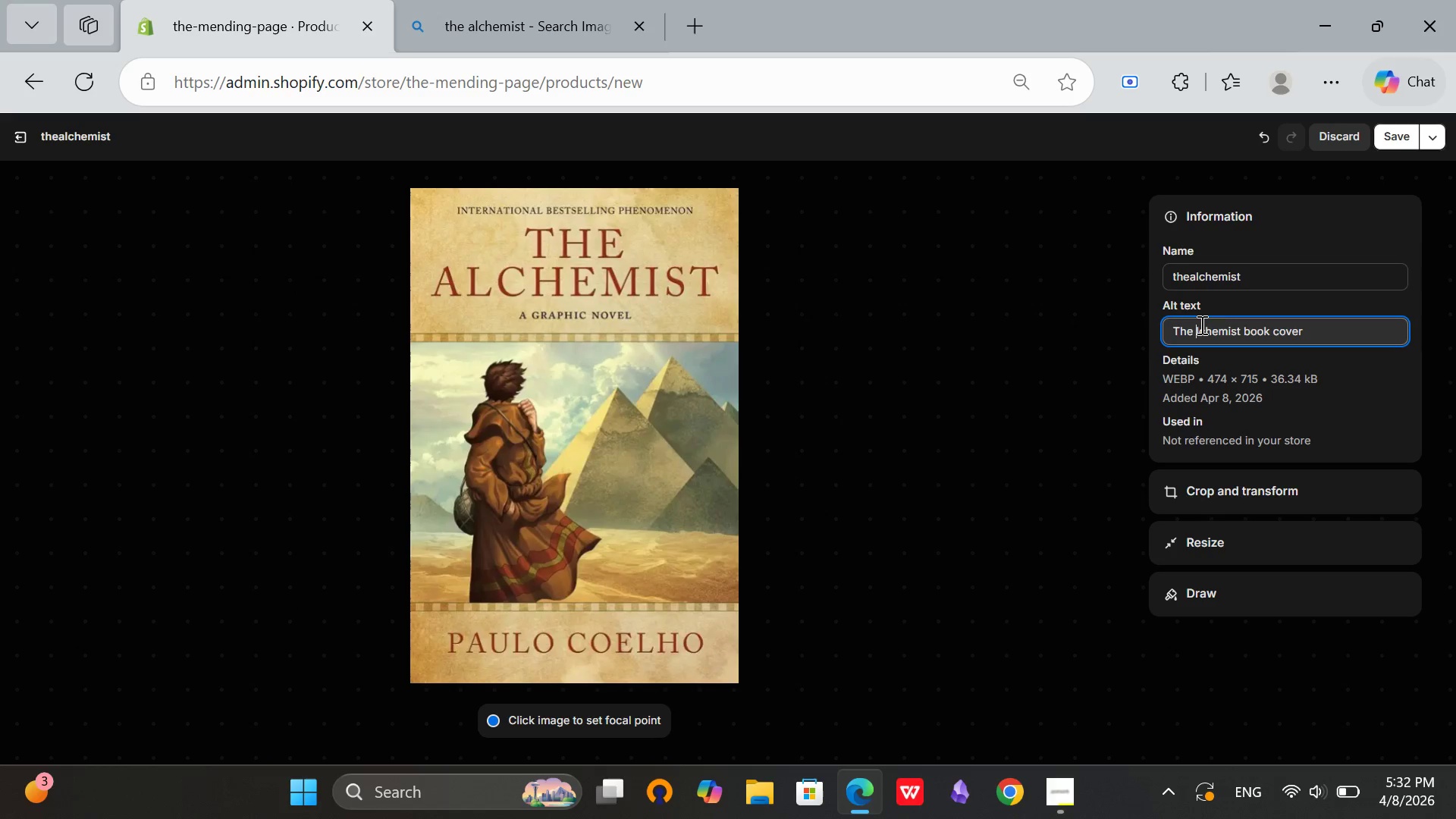 
key(CapsLock)
 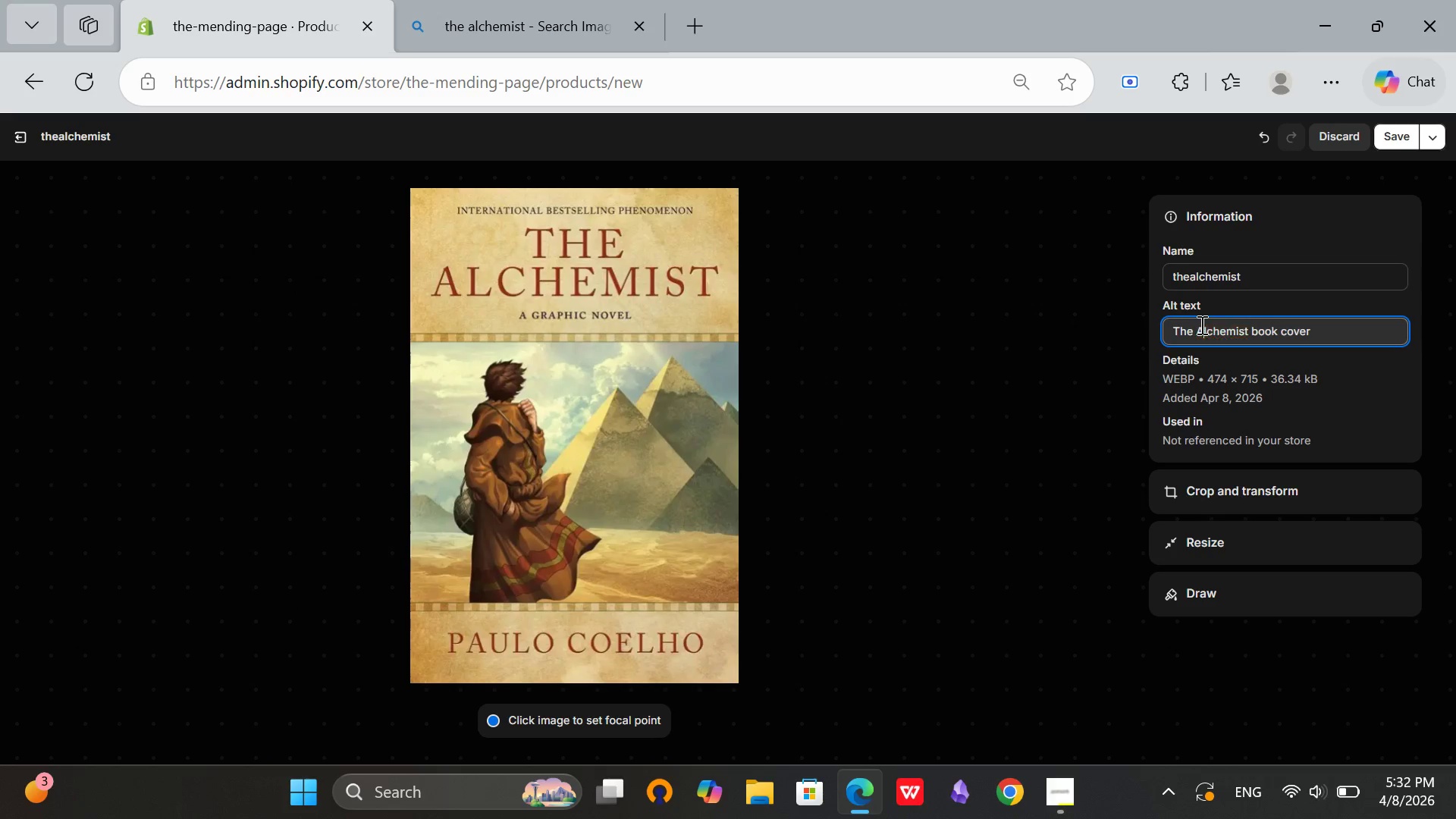 
key(A)
 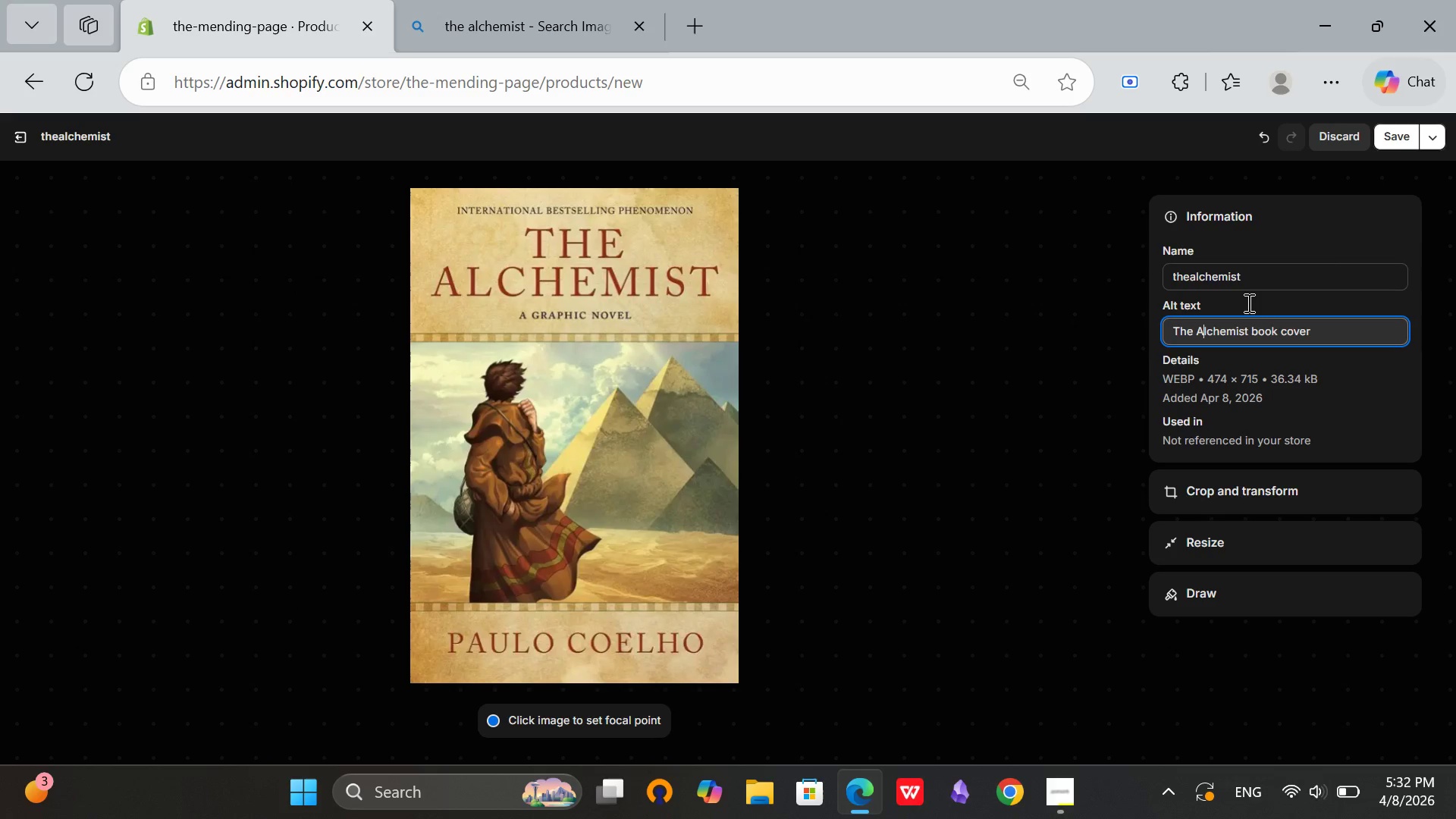 
key(CapsLock)
 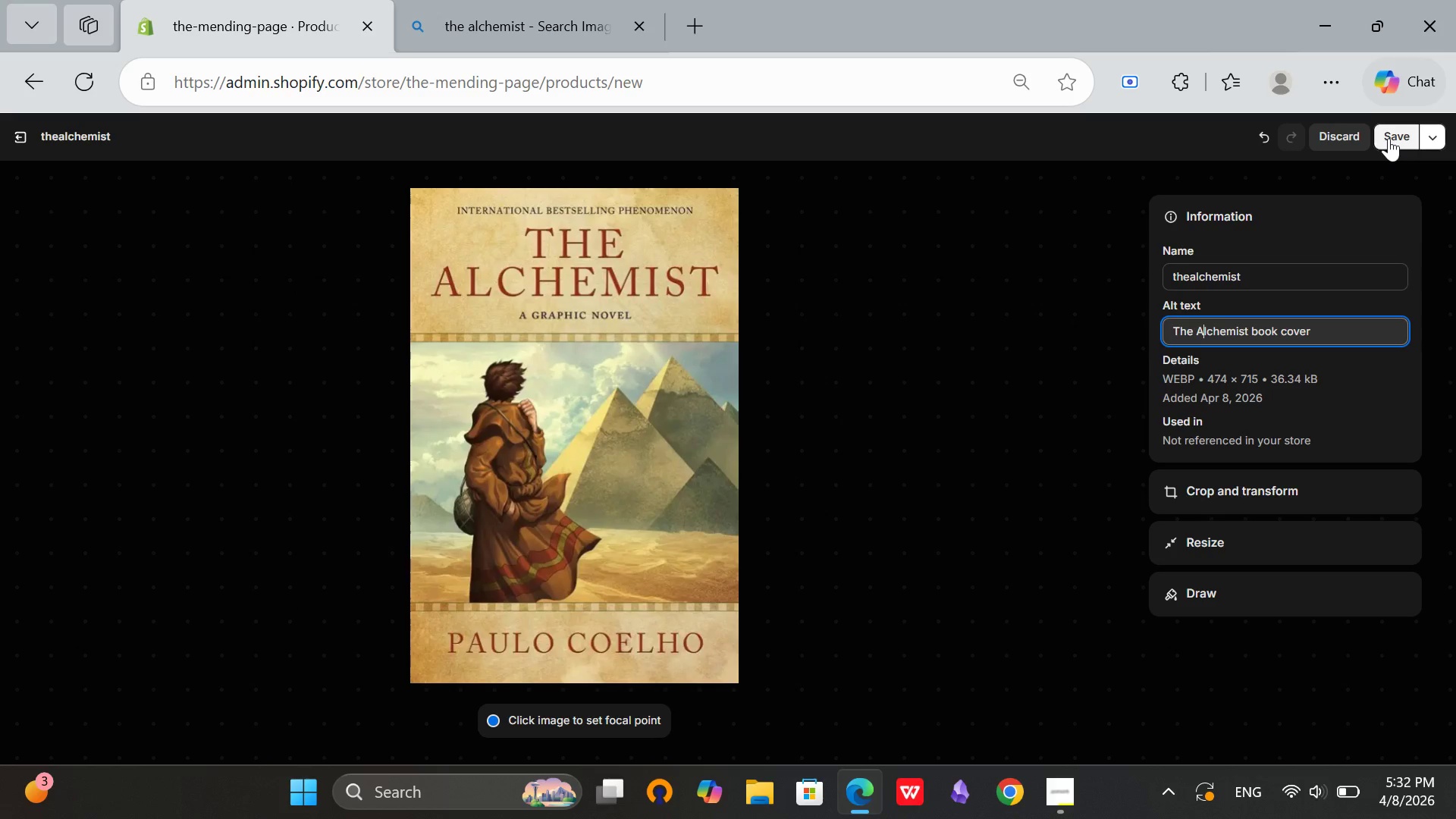 
left_click([1389, 138])
 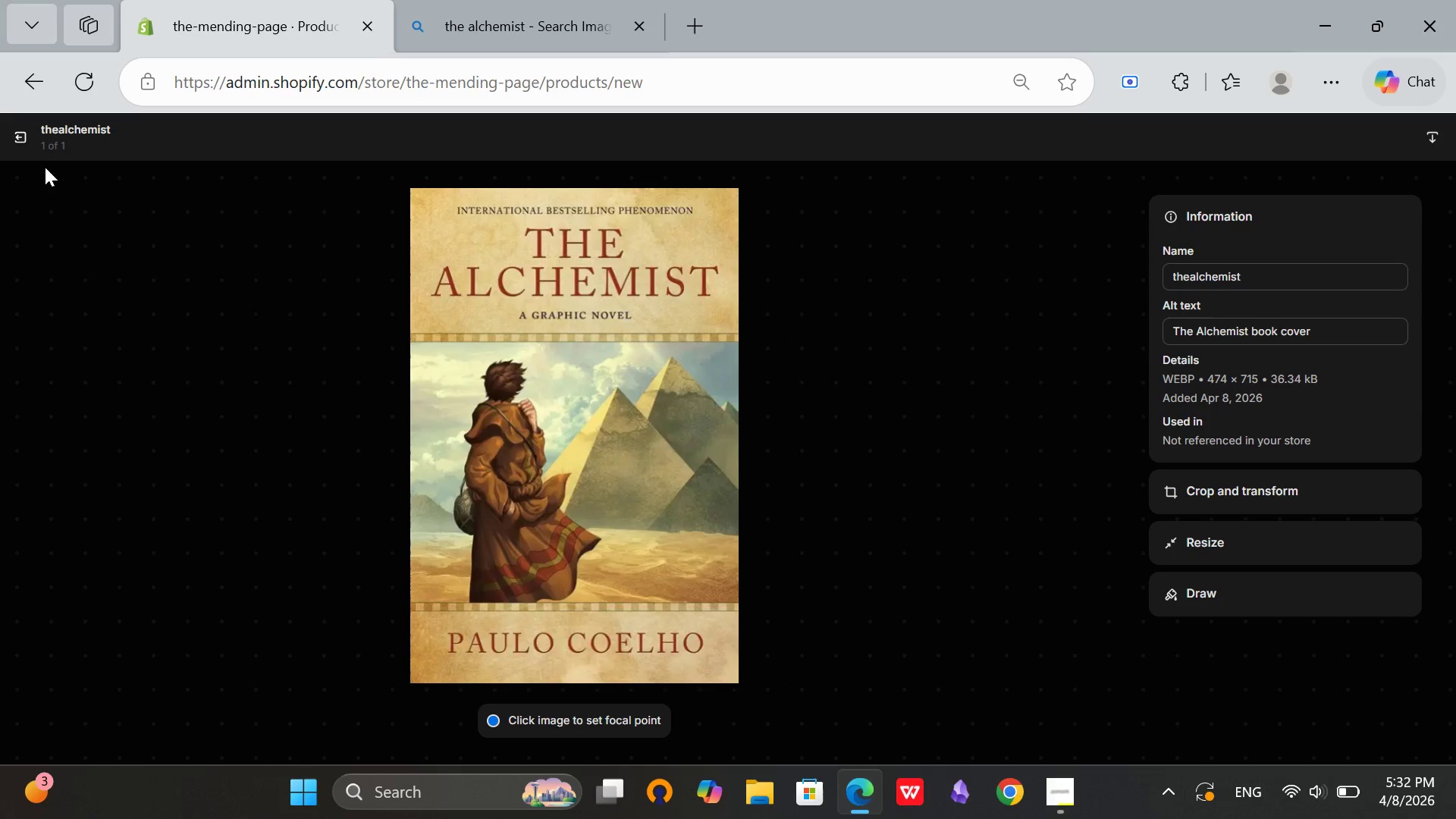 
left_click([16, 137])
 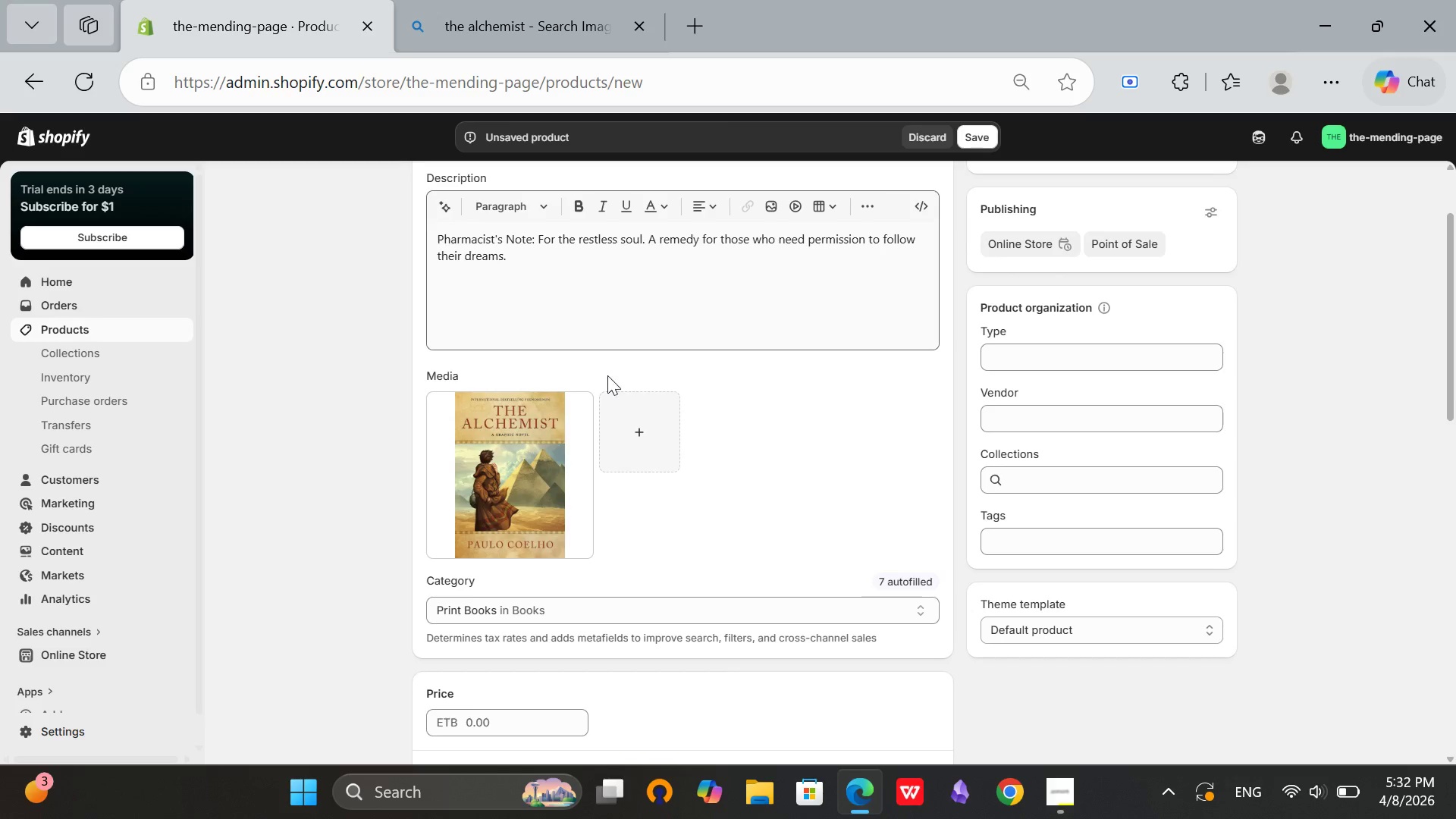 
scroll: coordinate [610, 375], scroll_direction: up, amount: 1.0
 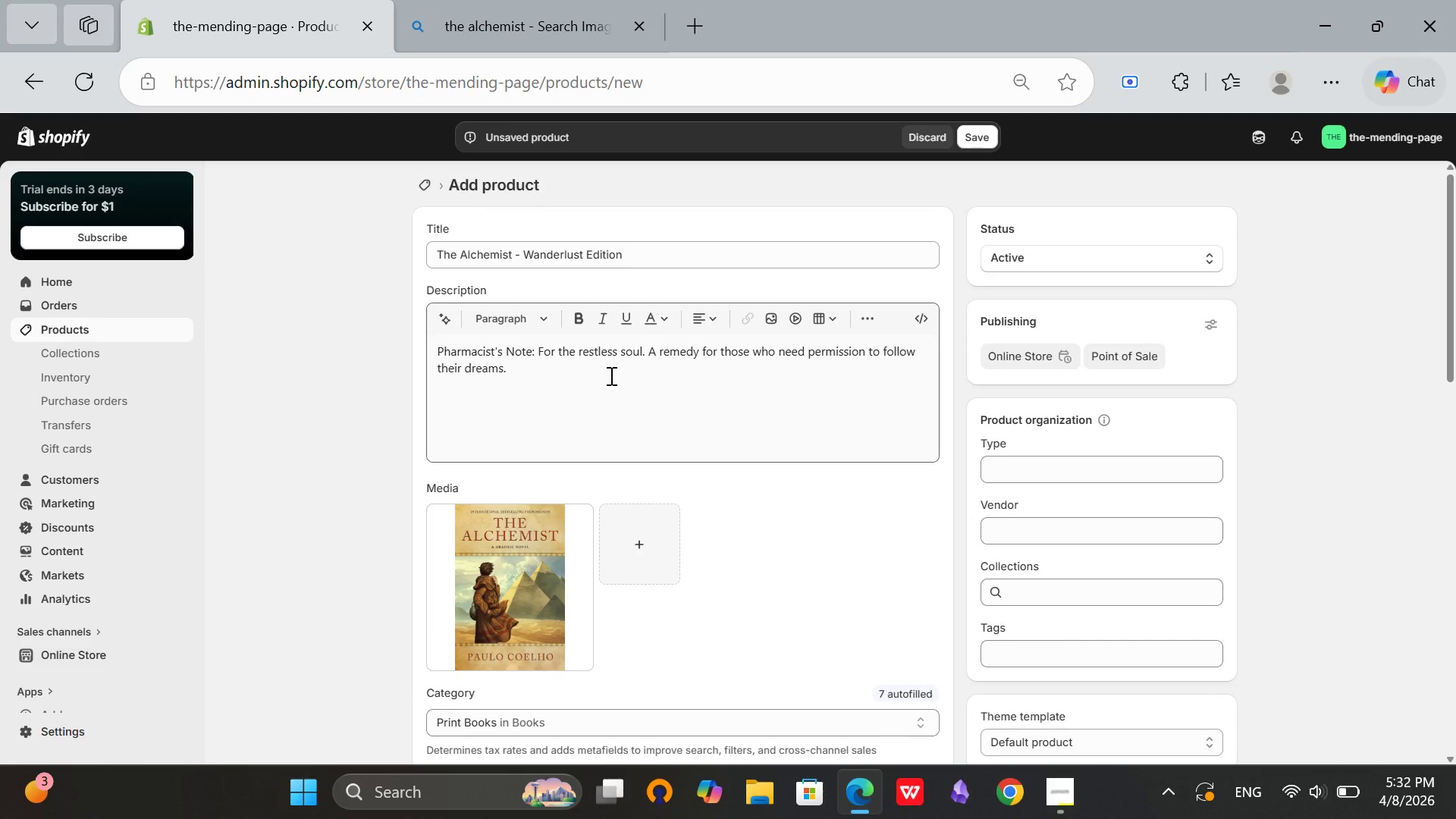 
scroll: coordinate [716, 356], scroll_direction: down, amount: 3.0
 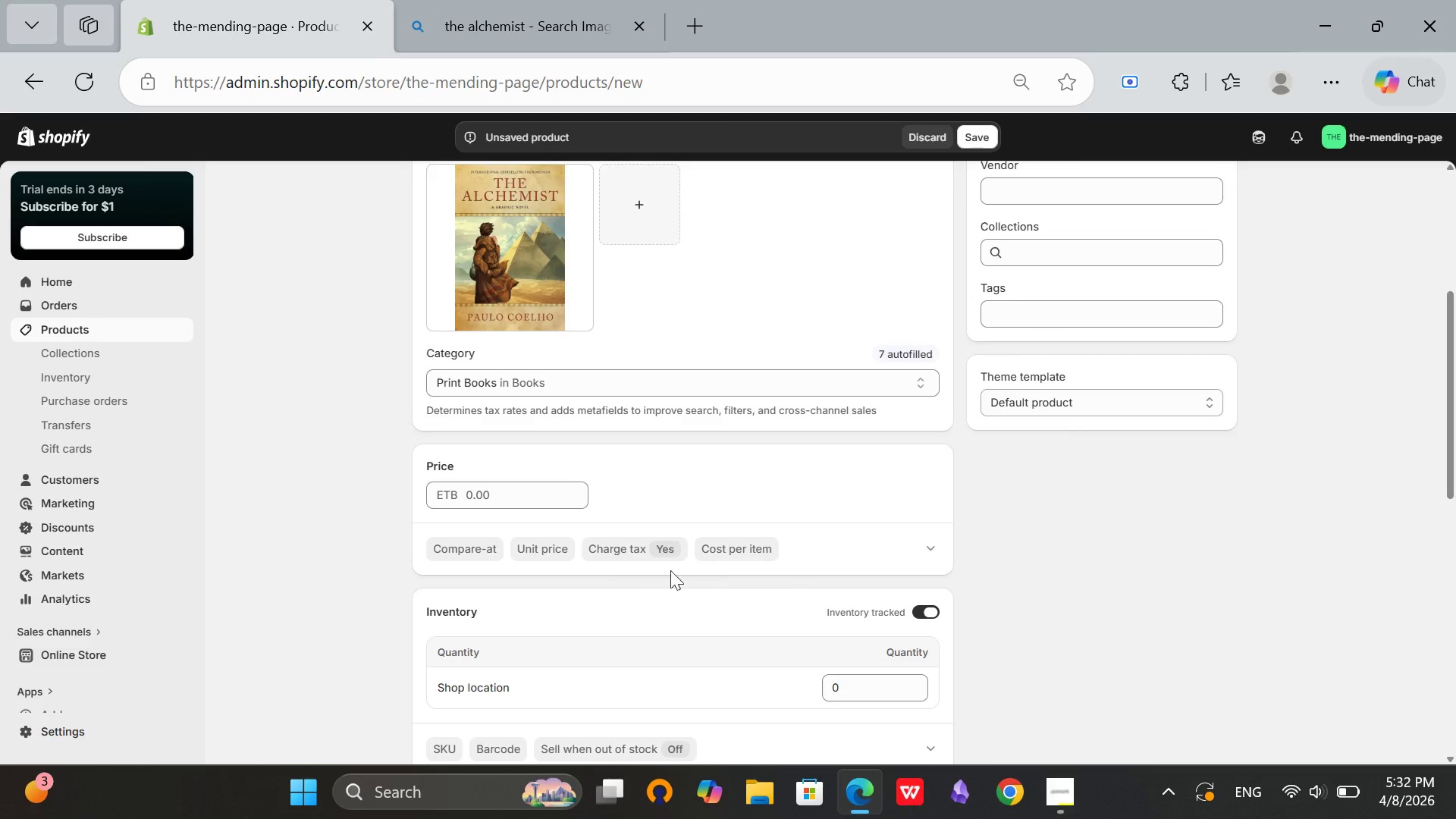 
left_click([476, 495])
 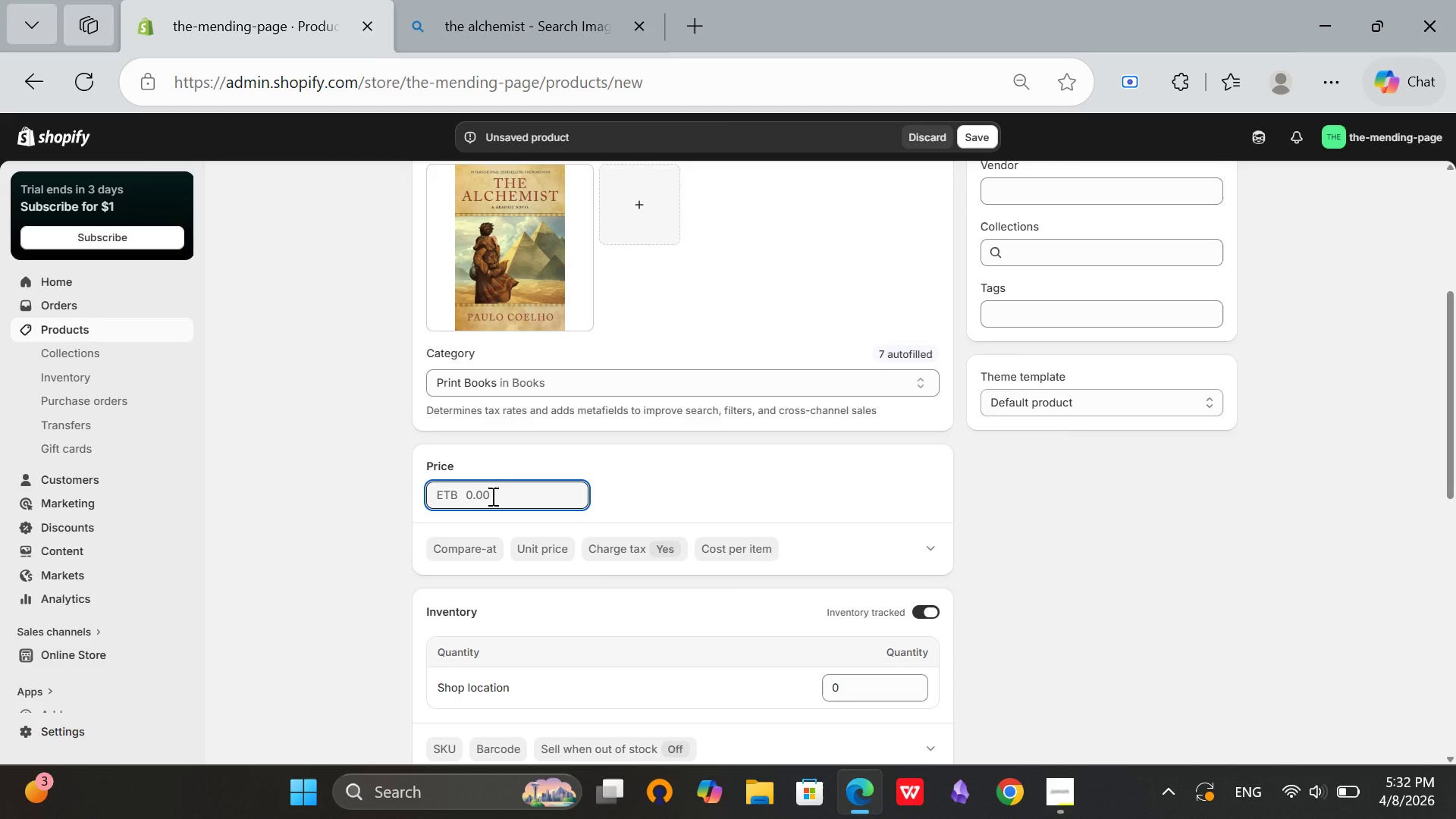 
type(50)
 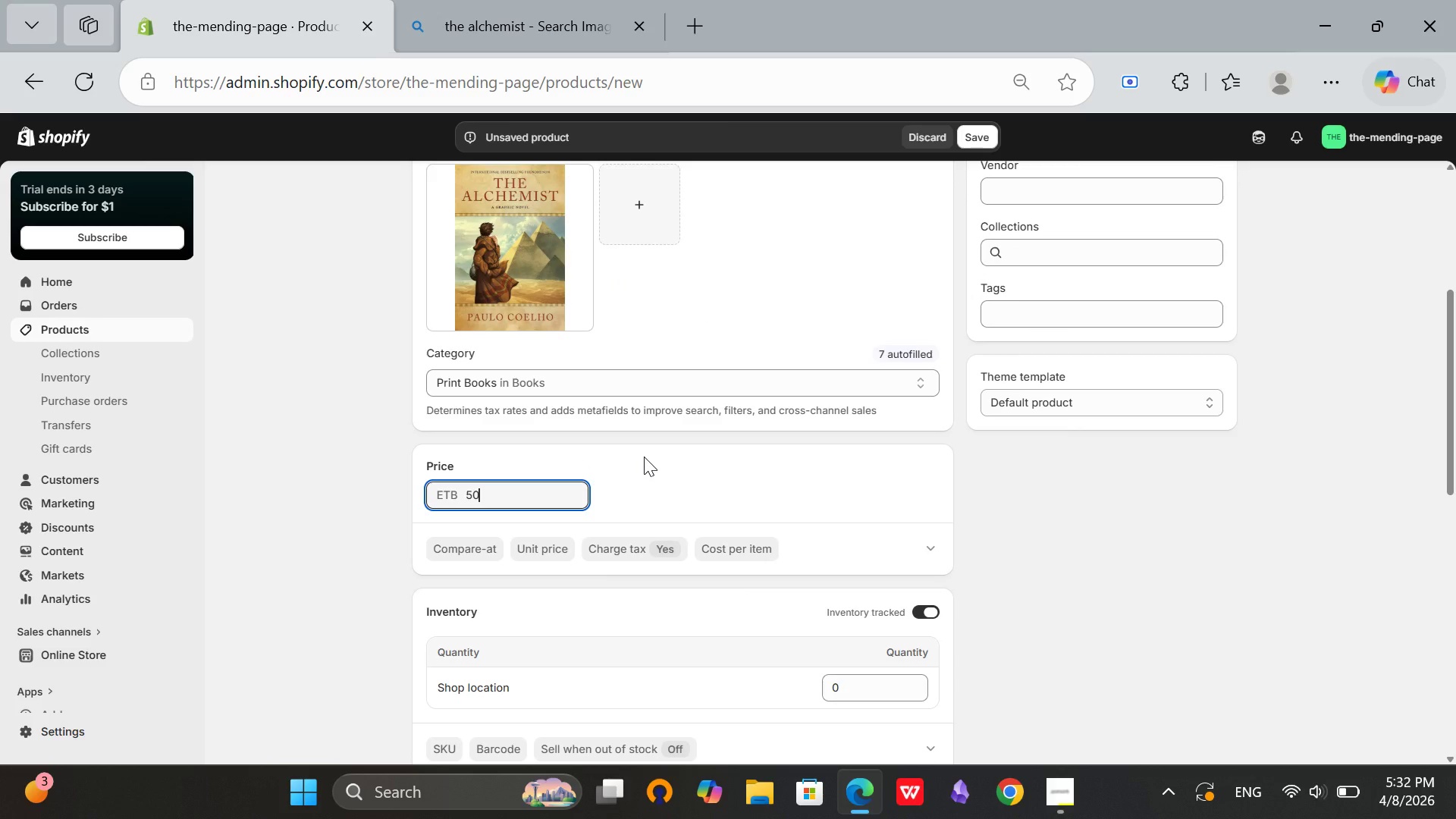 
left_click([644, 457])
 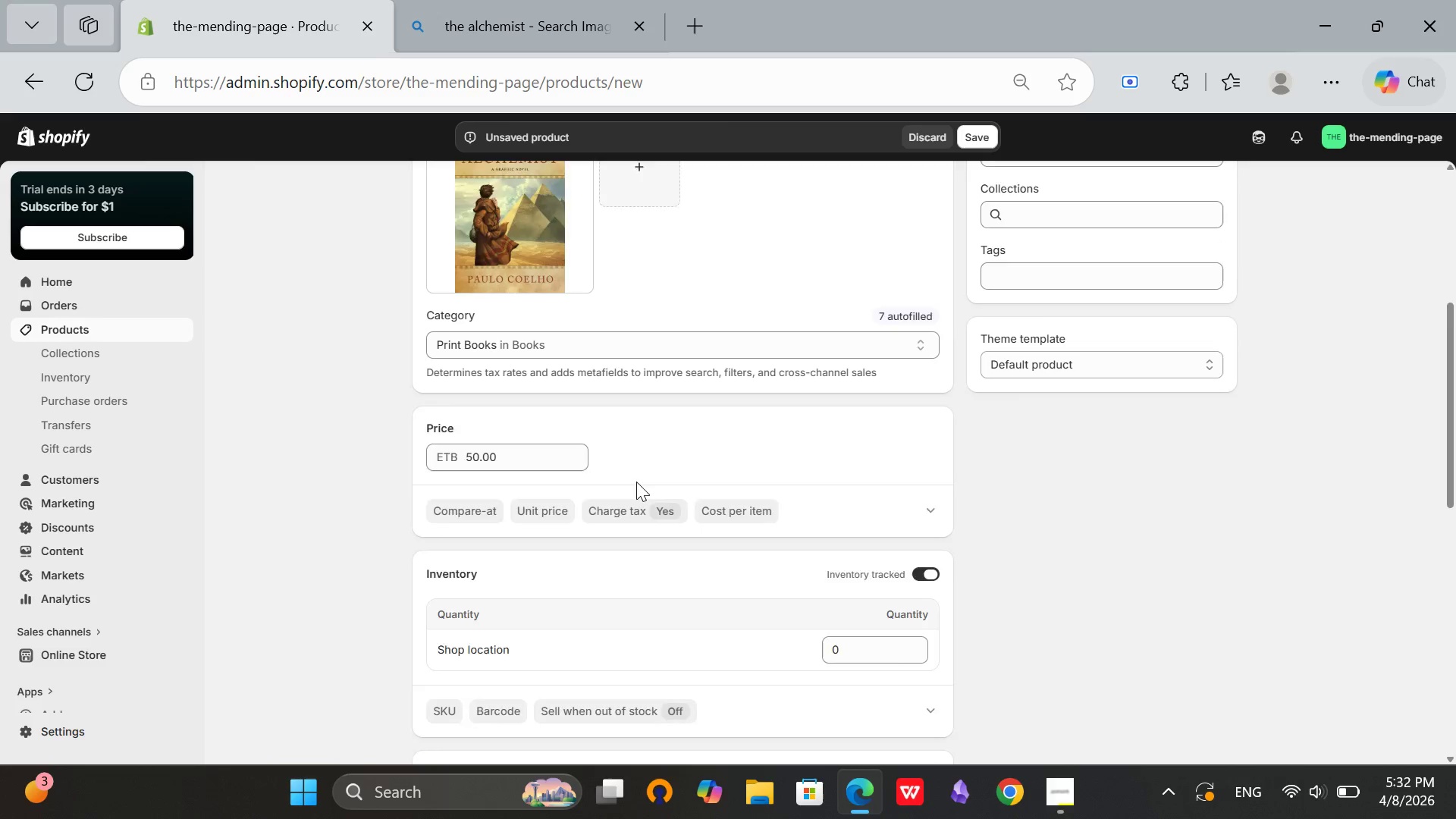 
scroll: coordinate [636, 482], scroll_direction: down, amount: 2.0
 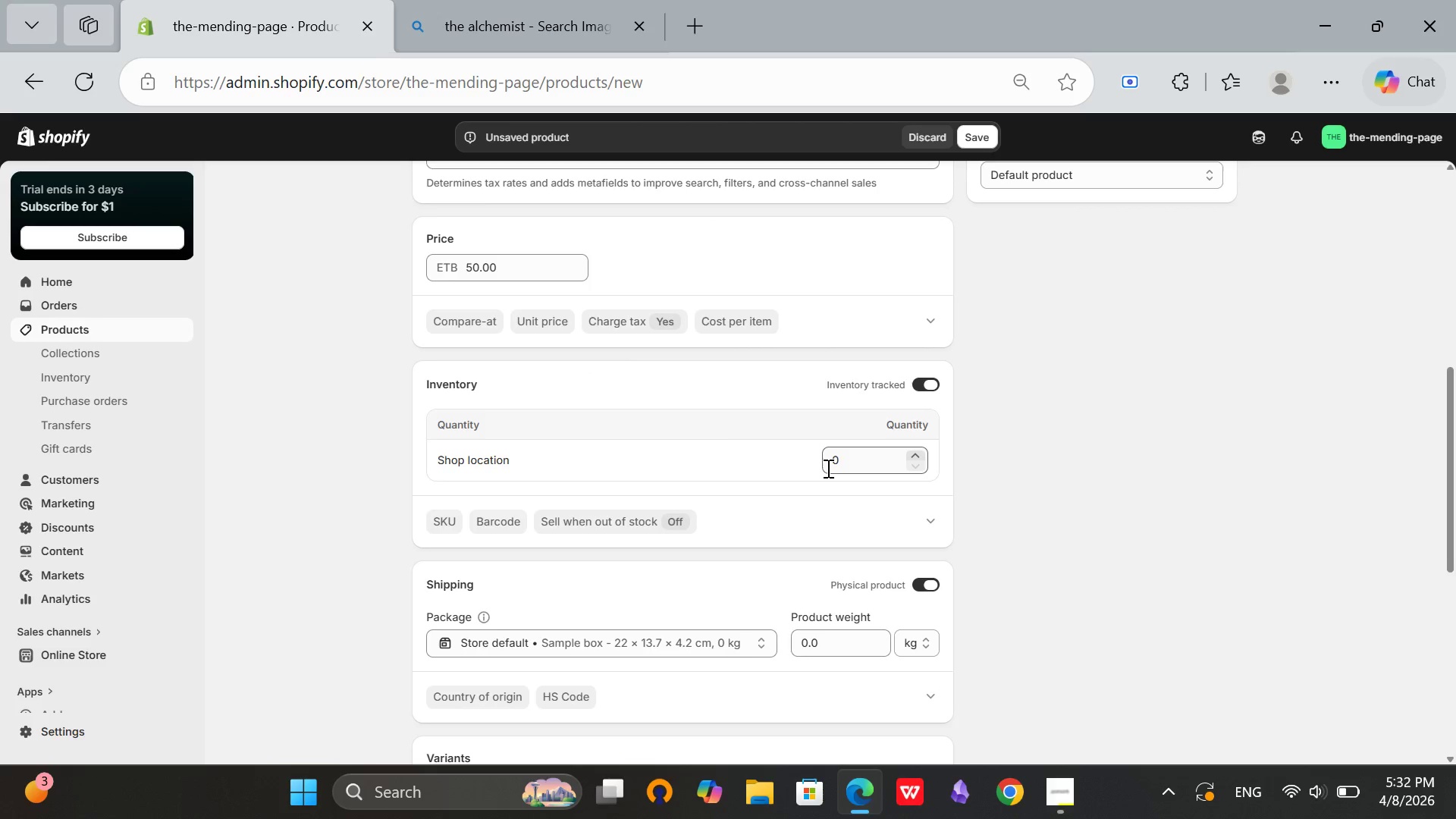 
left_click([827, 468])
 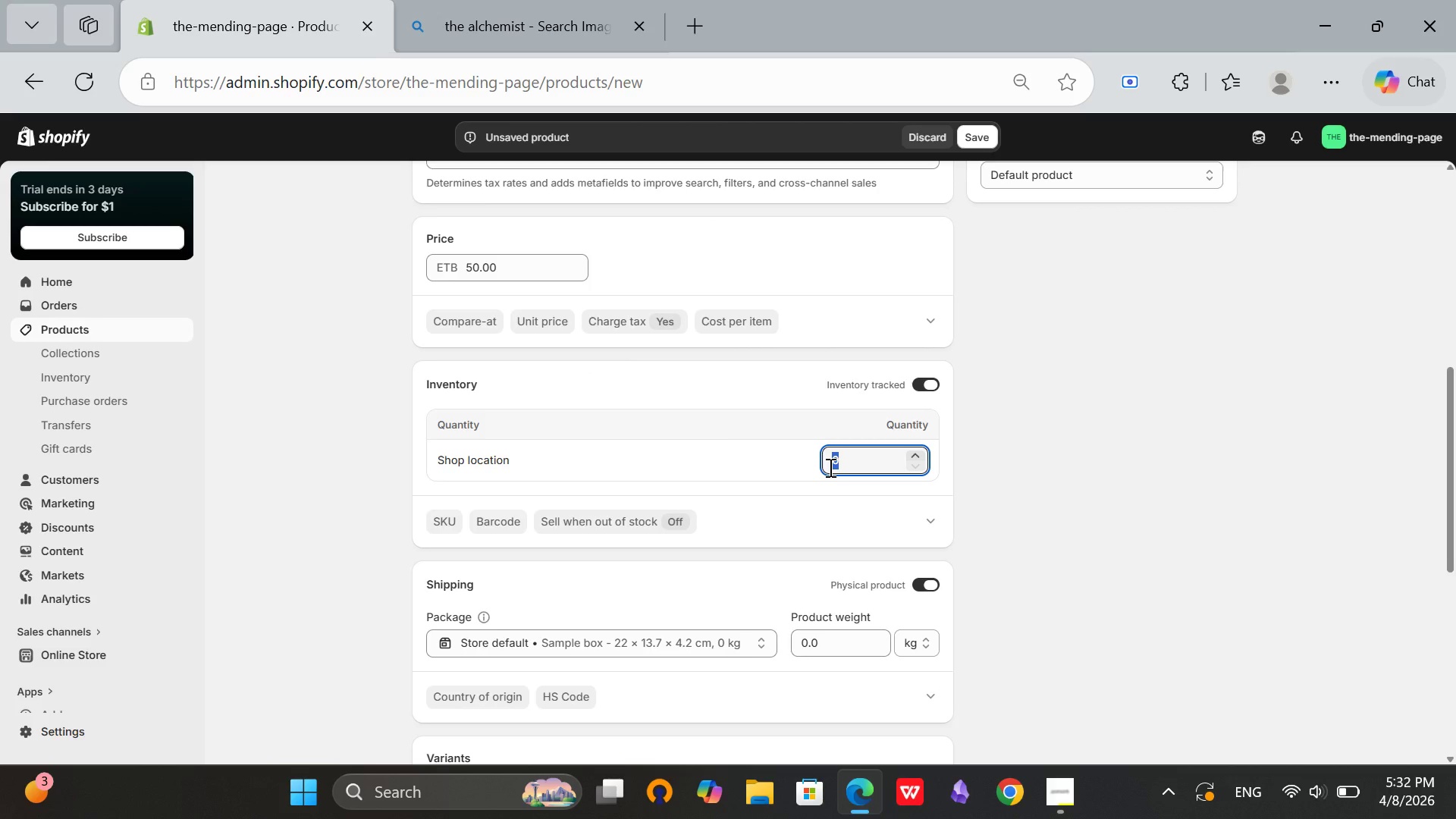 
left_click([829, 467])
 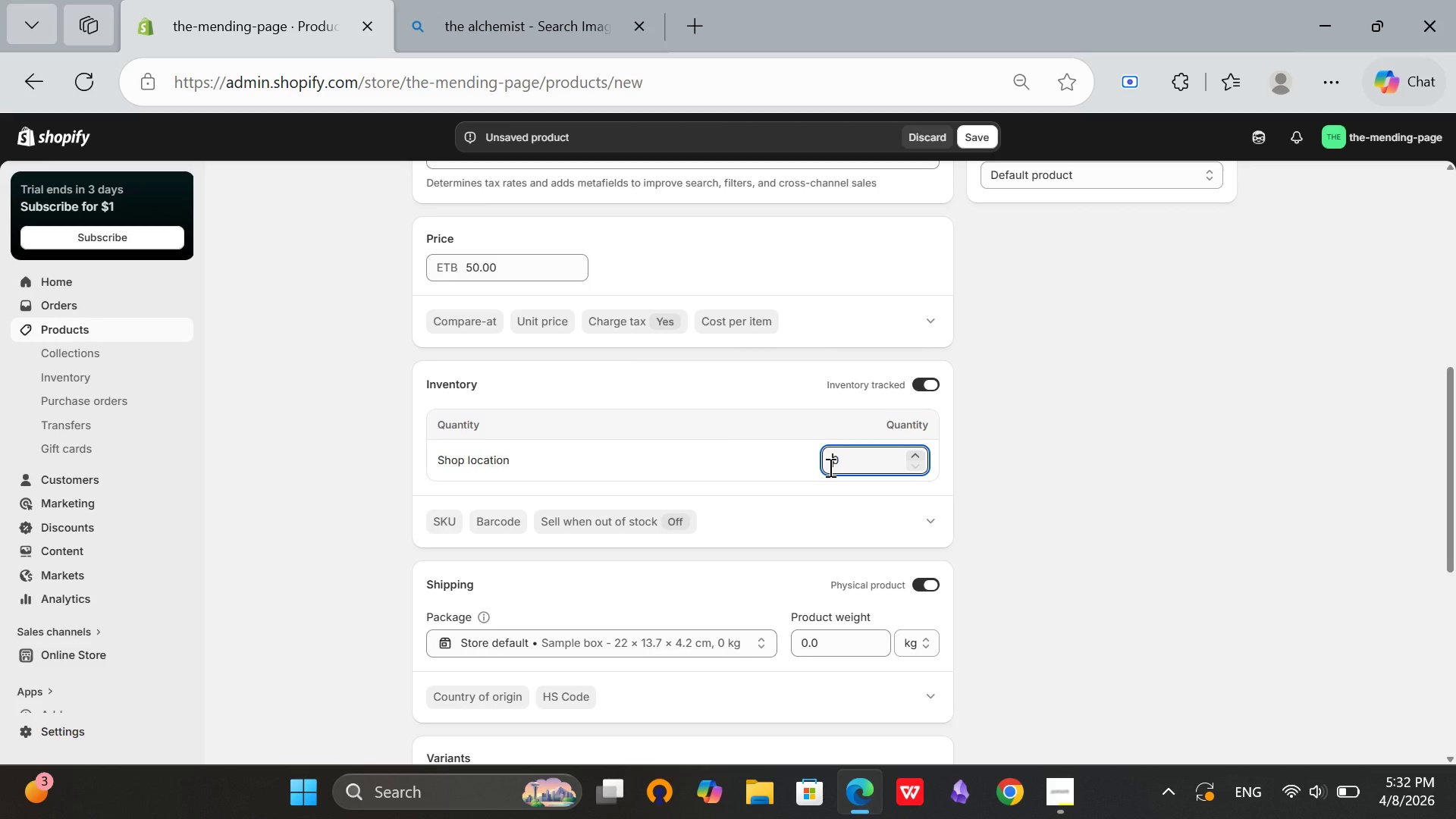 
key(2)
 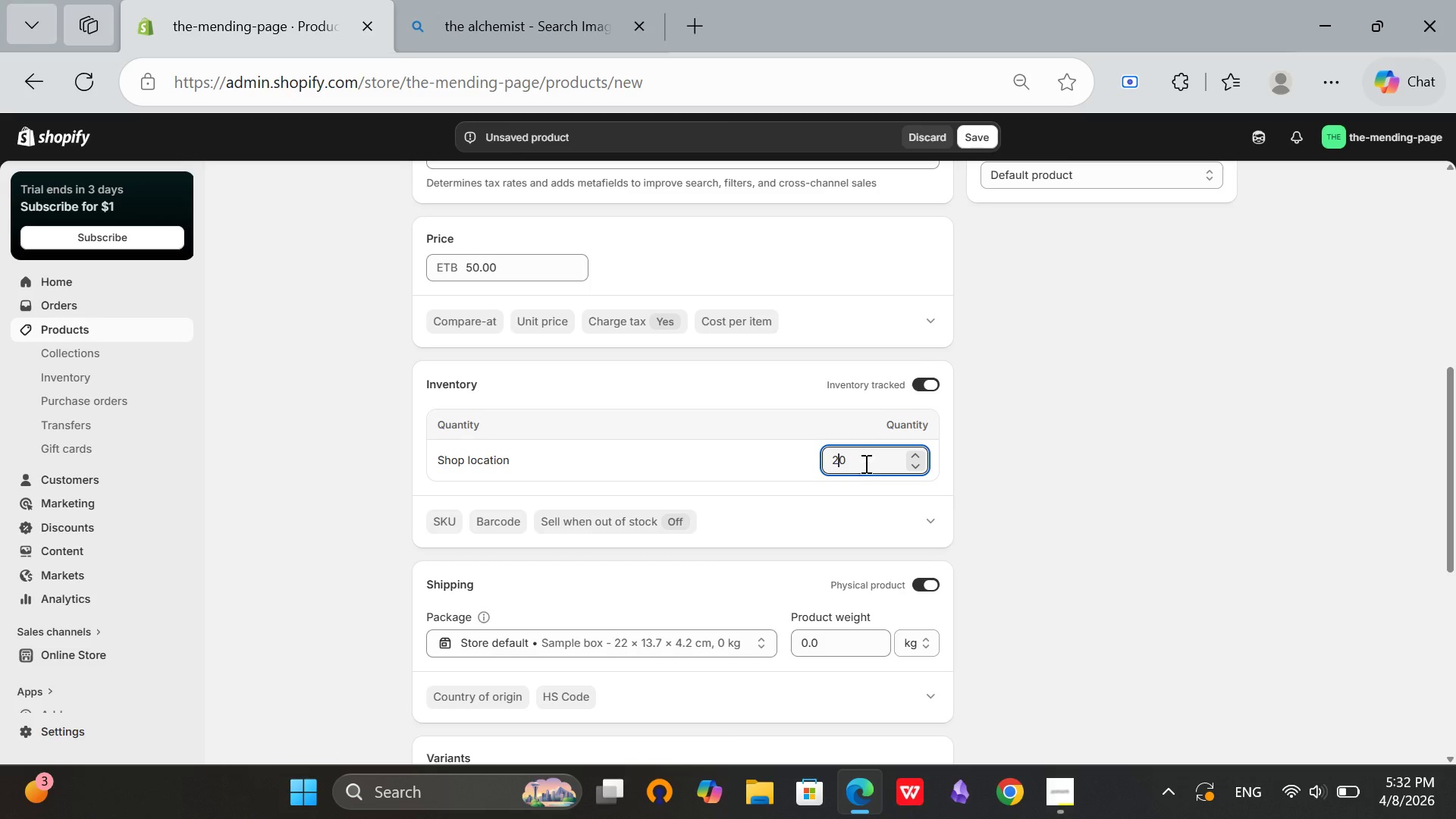 
key(Backspace)
 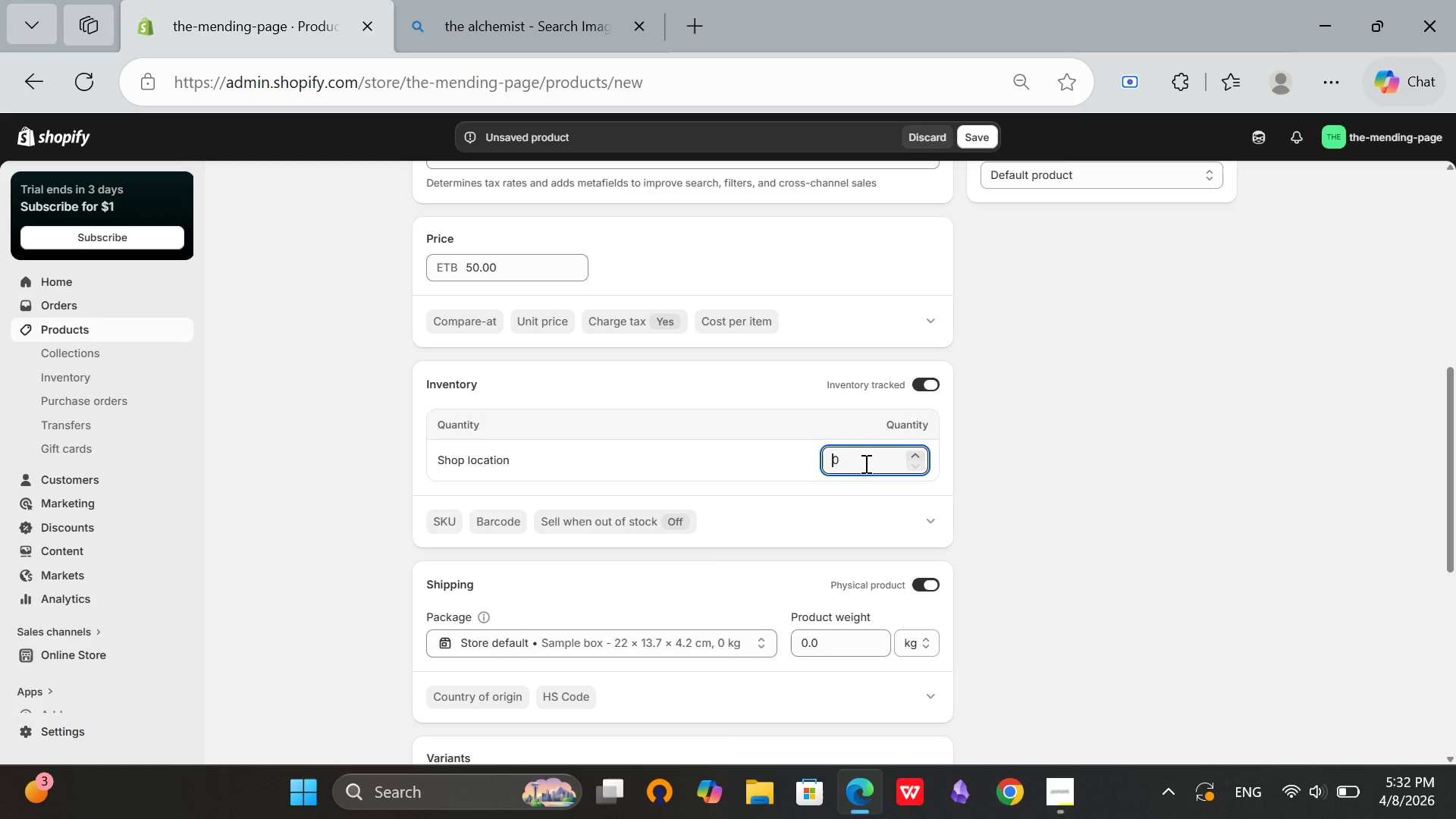 
key(1)
 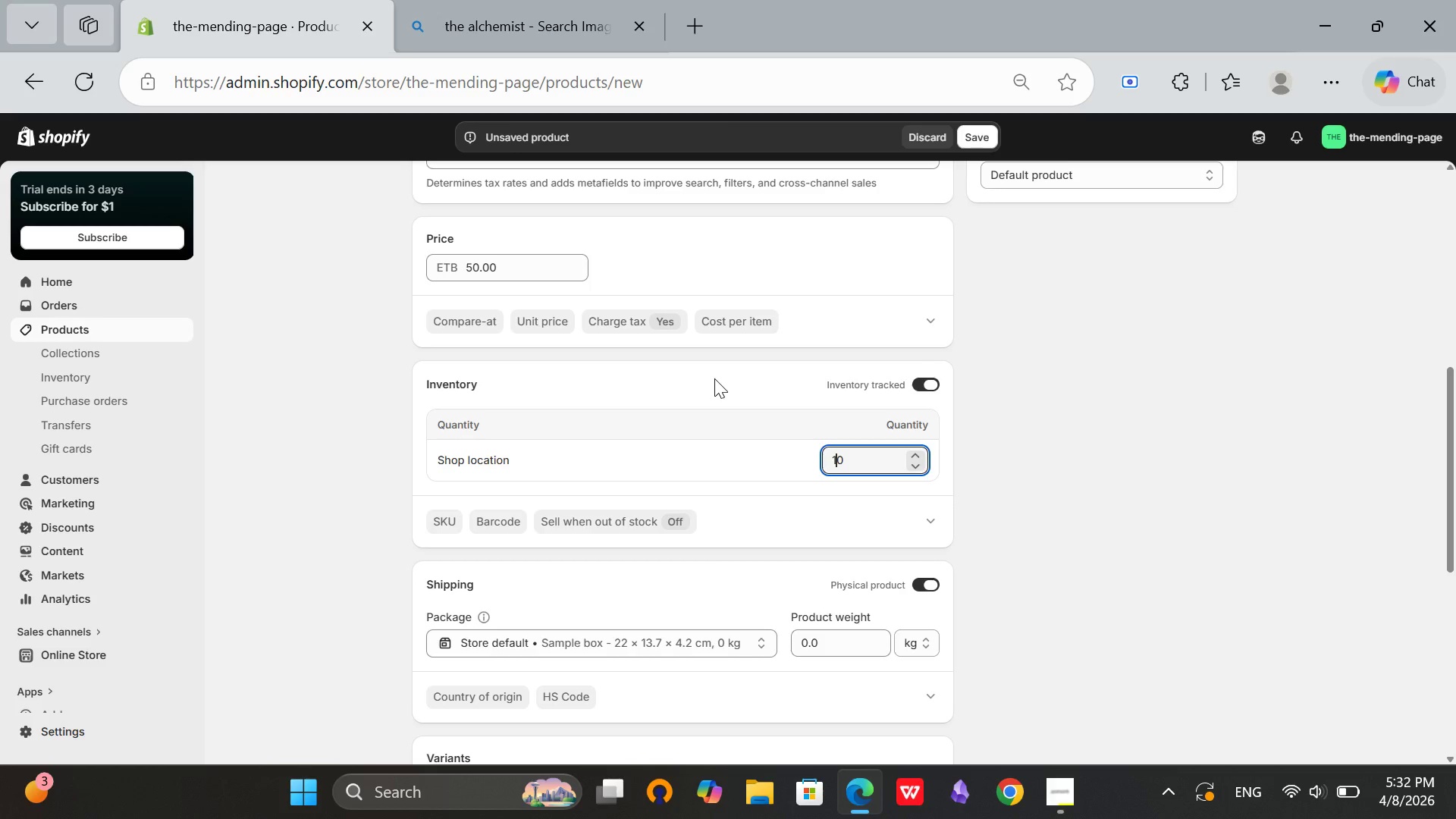 
left_click([714, 378])
 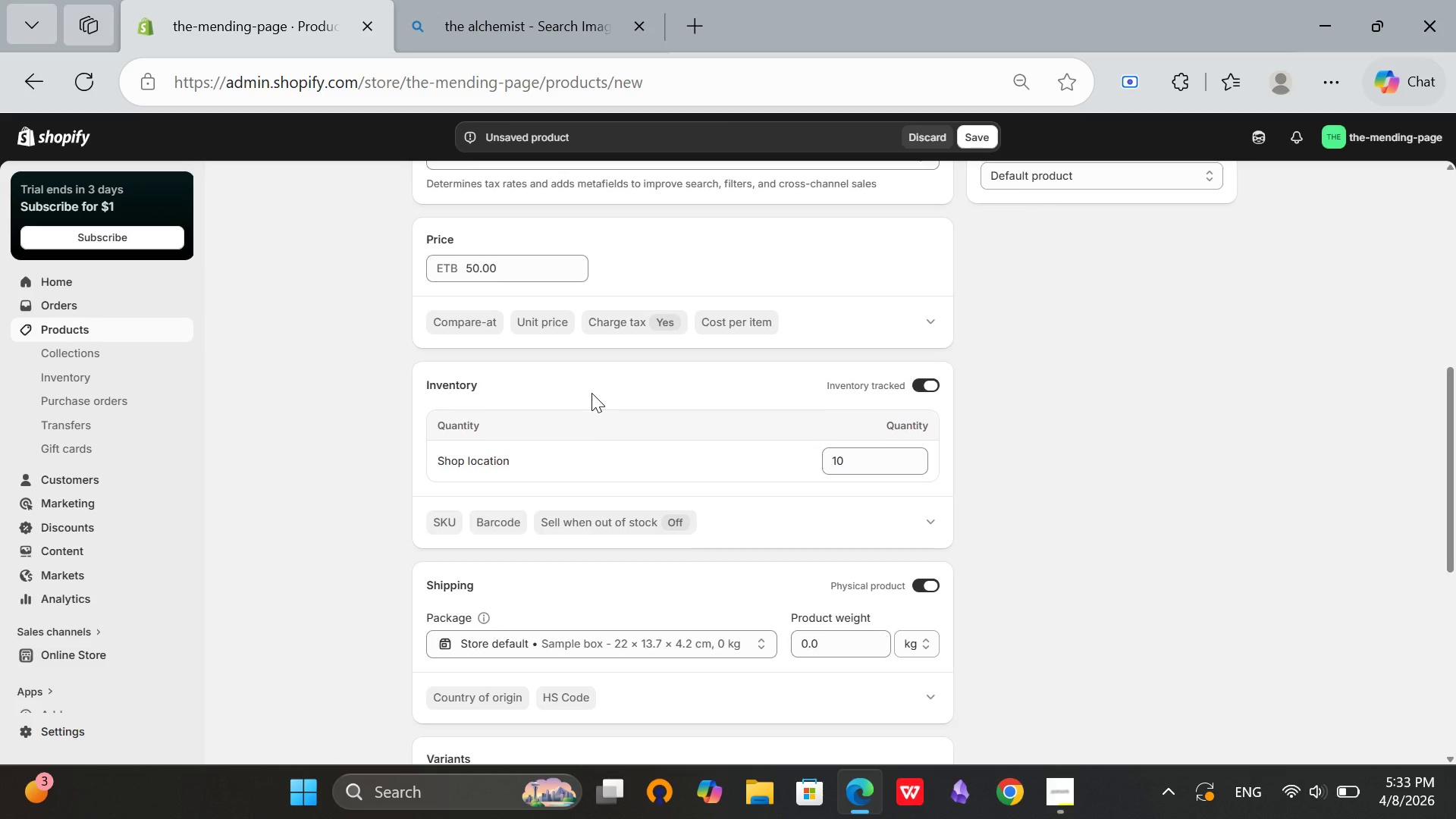 
scroll: coordinate [592, 393], scroll_direction: up, amount: 1.0
 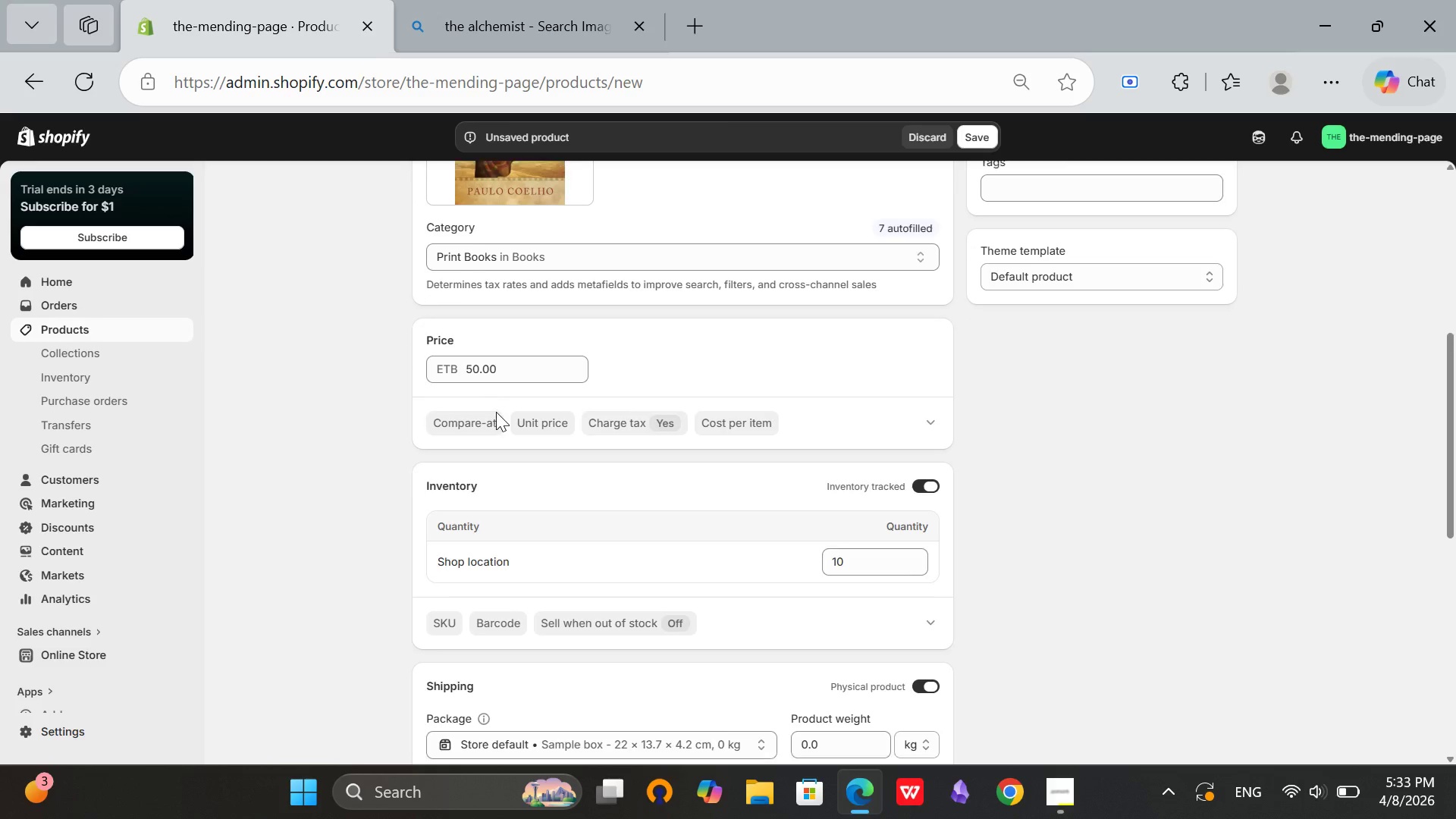 
scroll: coordinate [912, 588], scroll_direction: down, amount: 4.0
 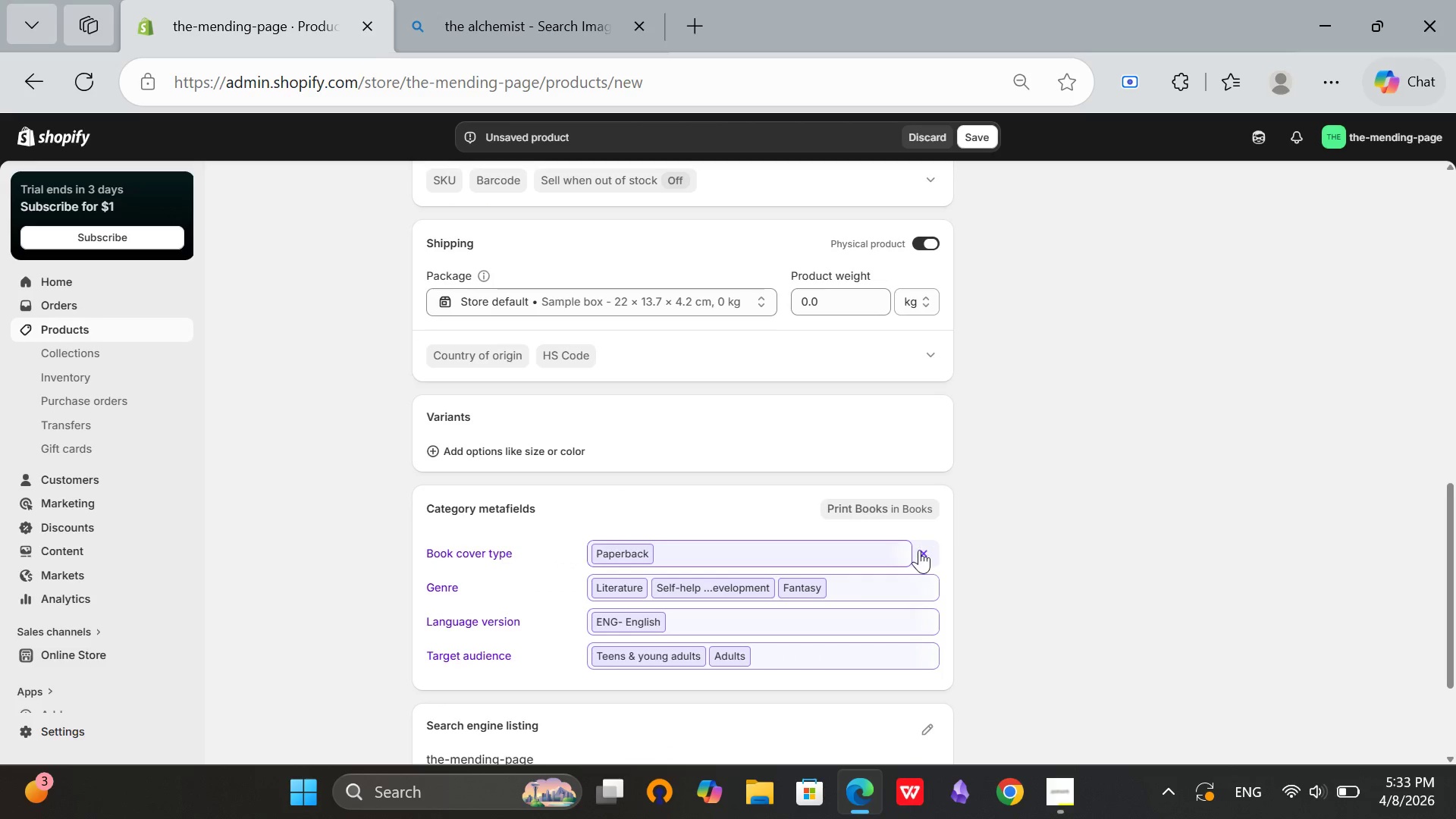 
left_click([920, 550])
 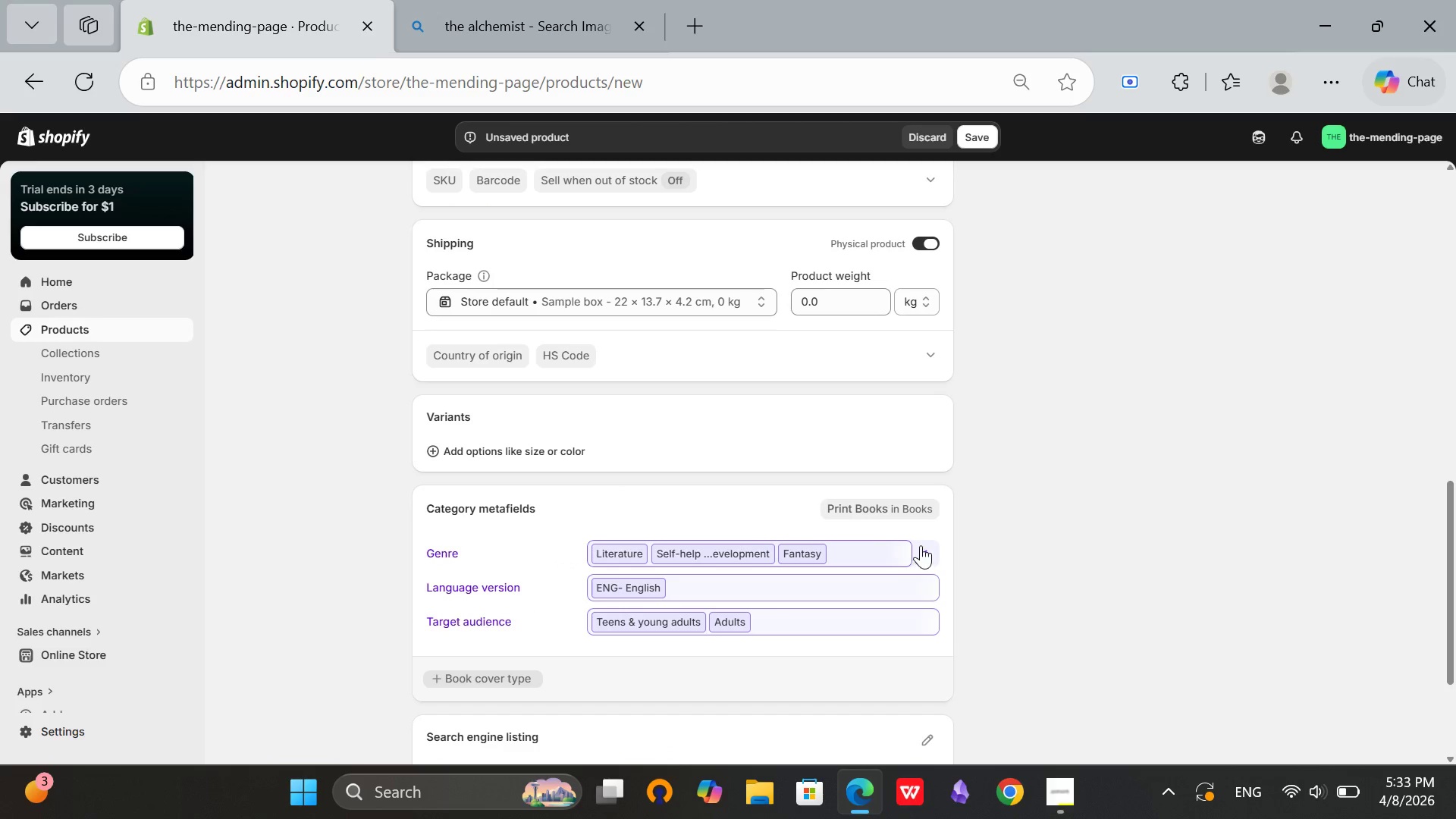 
left_click([923, 545])
 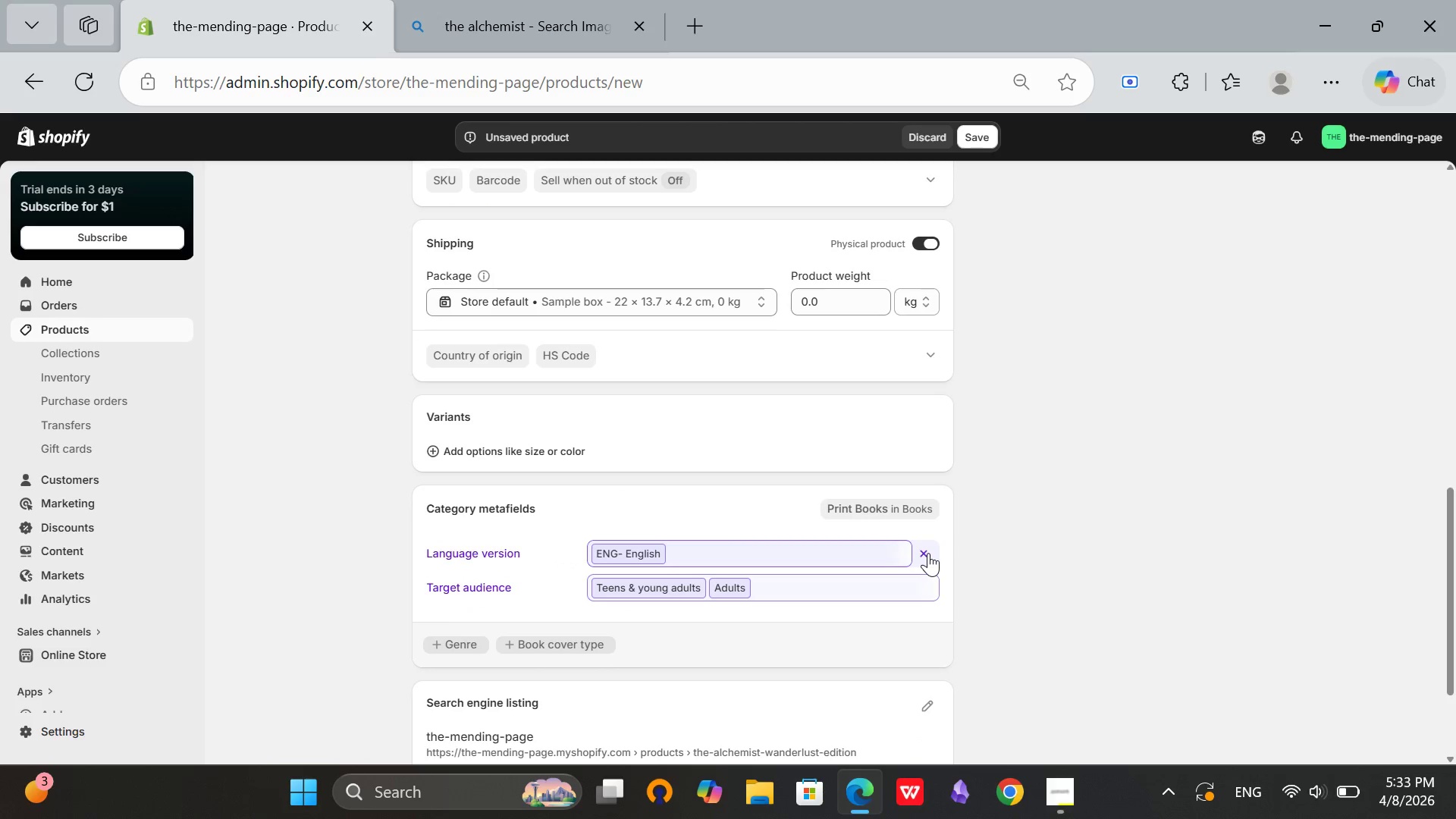 
left_click([928, 553])
 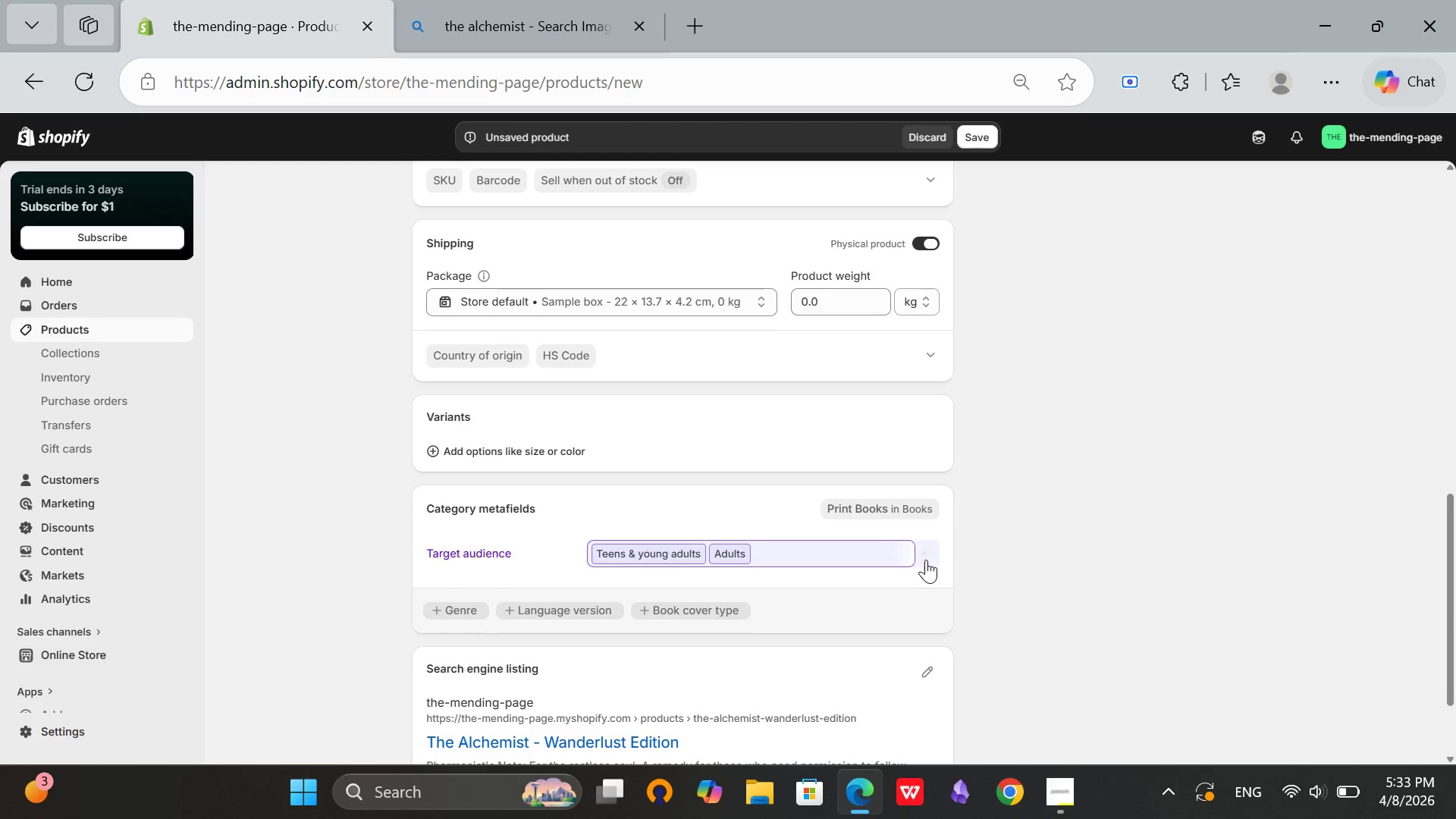 
left_click([924, 558])
 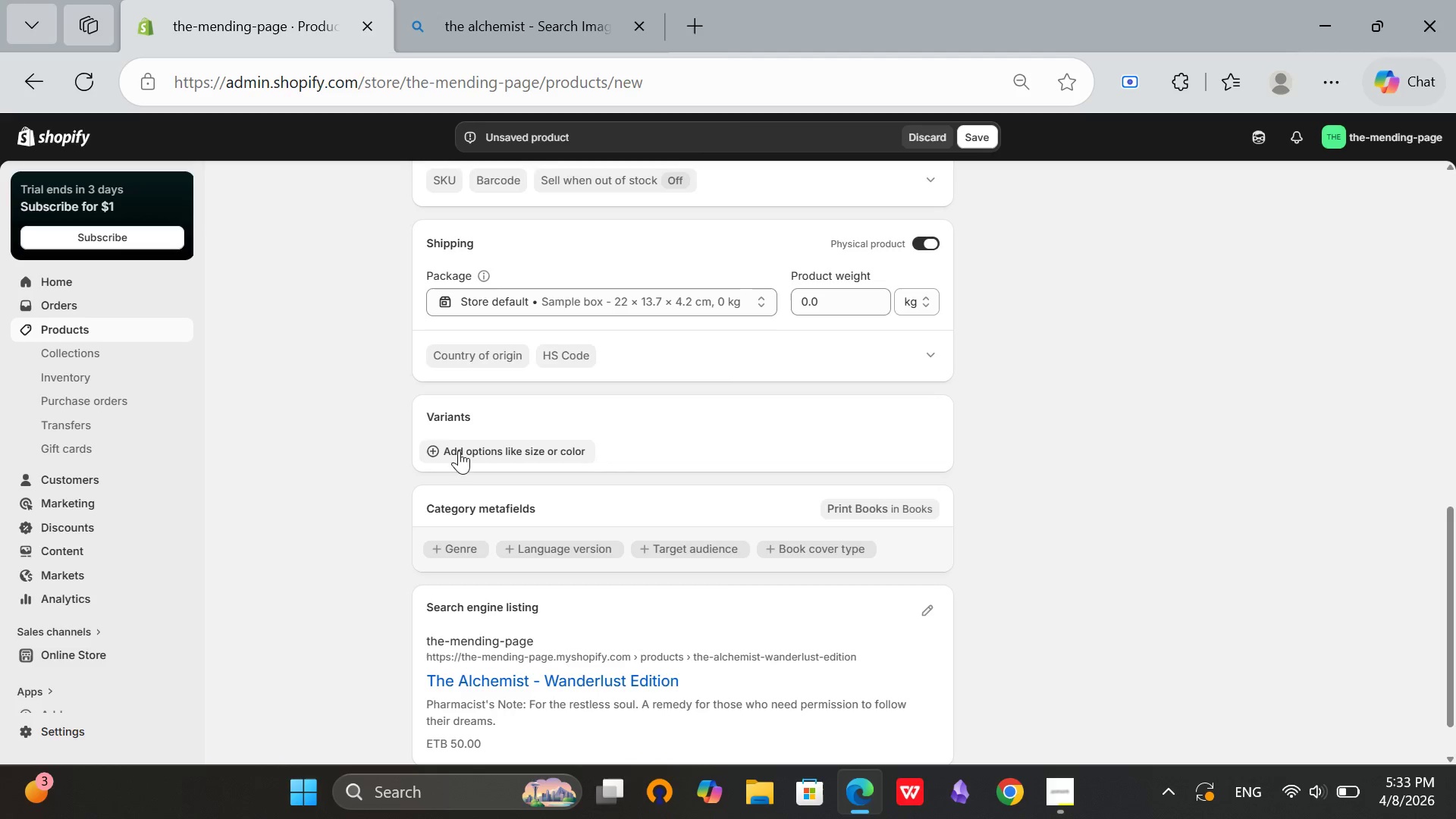 
left_click([459, 450])
 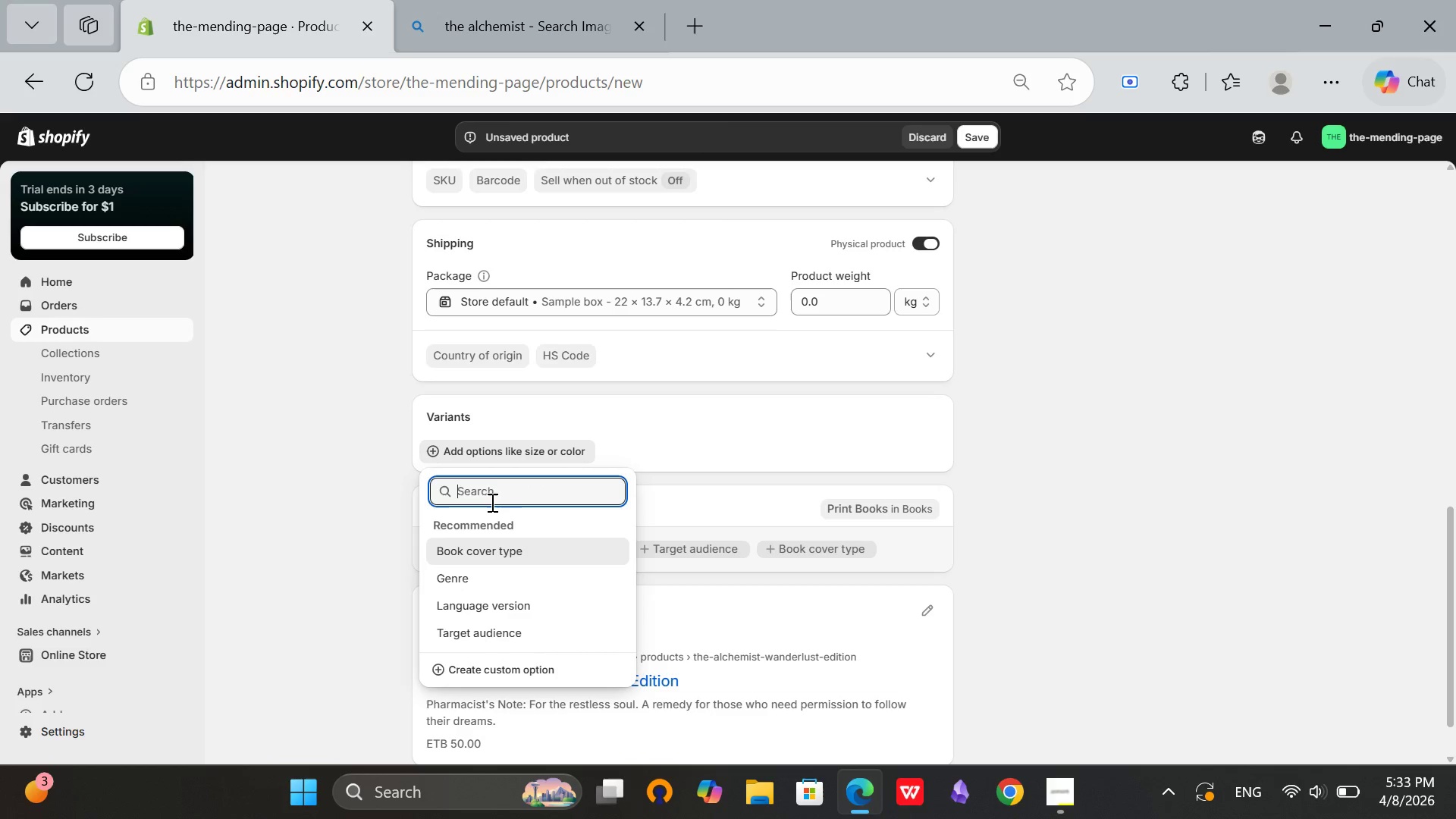 
wait(7.28)
 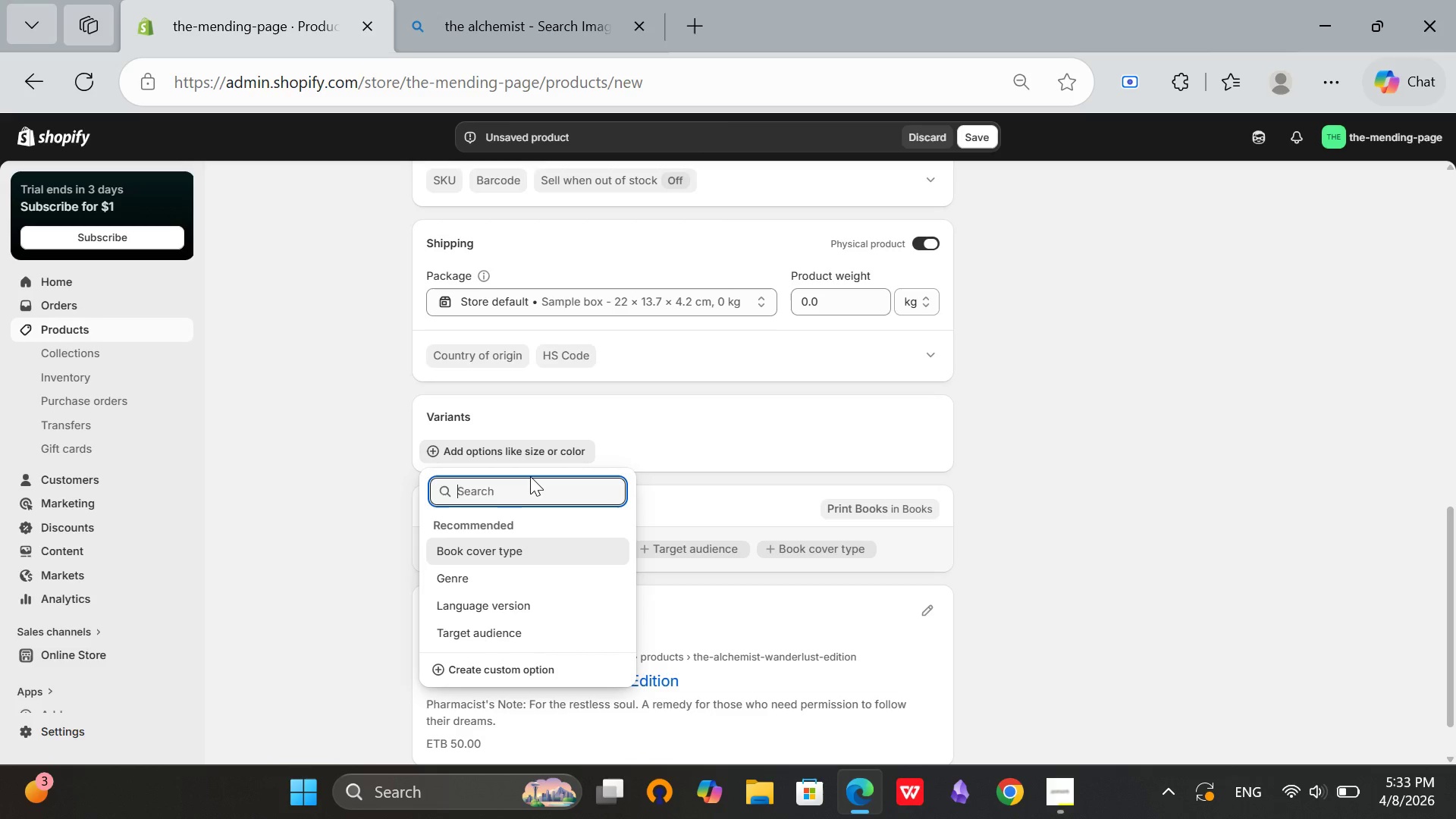 
left_click([503, 667])
 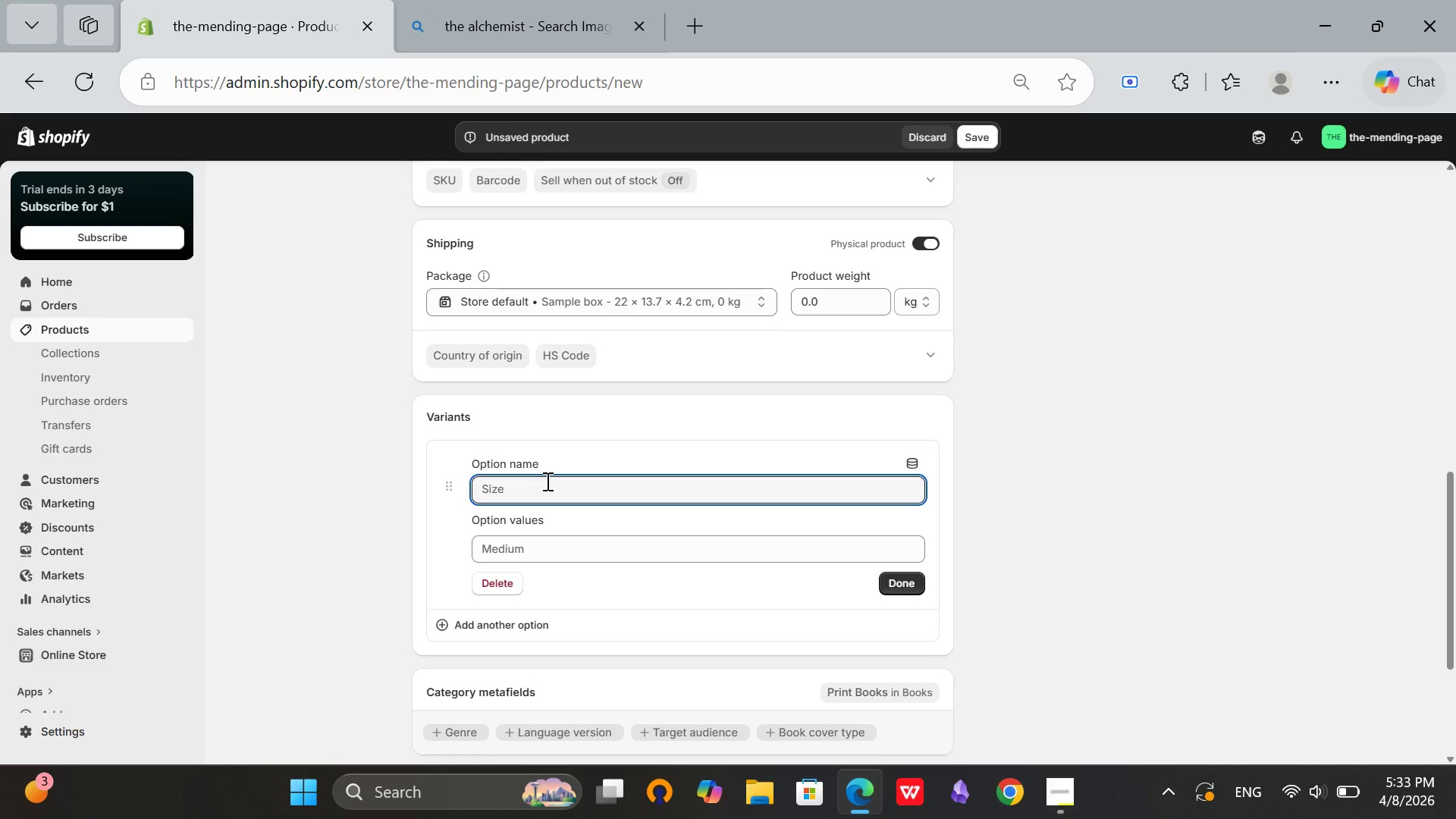 
wait(6.05)
 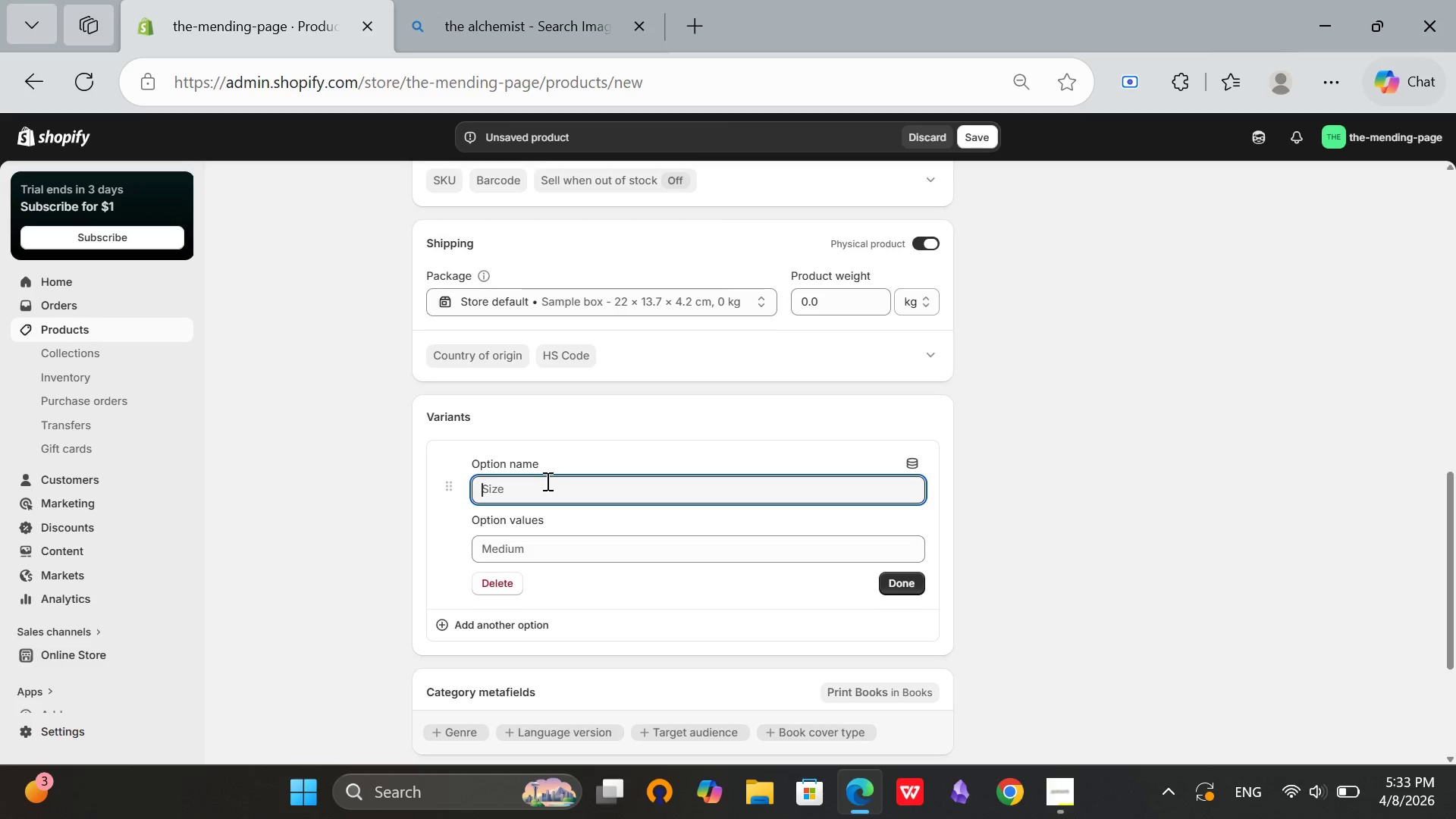 
type(Hardcover)
 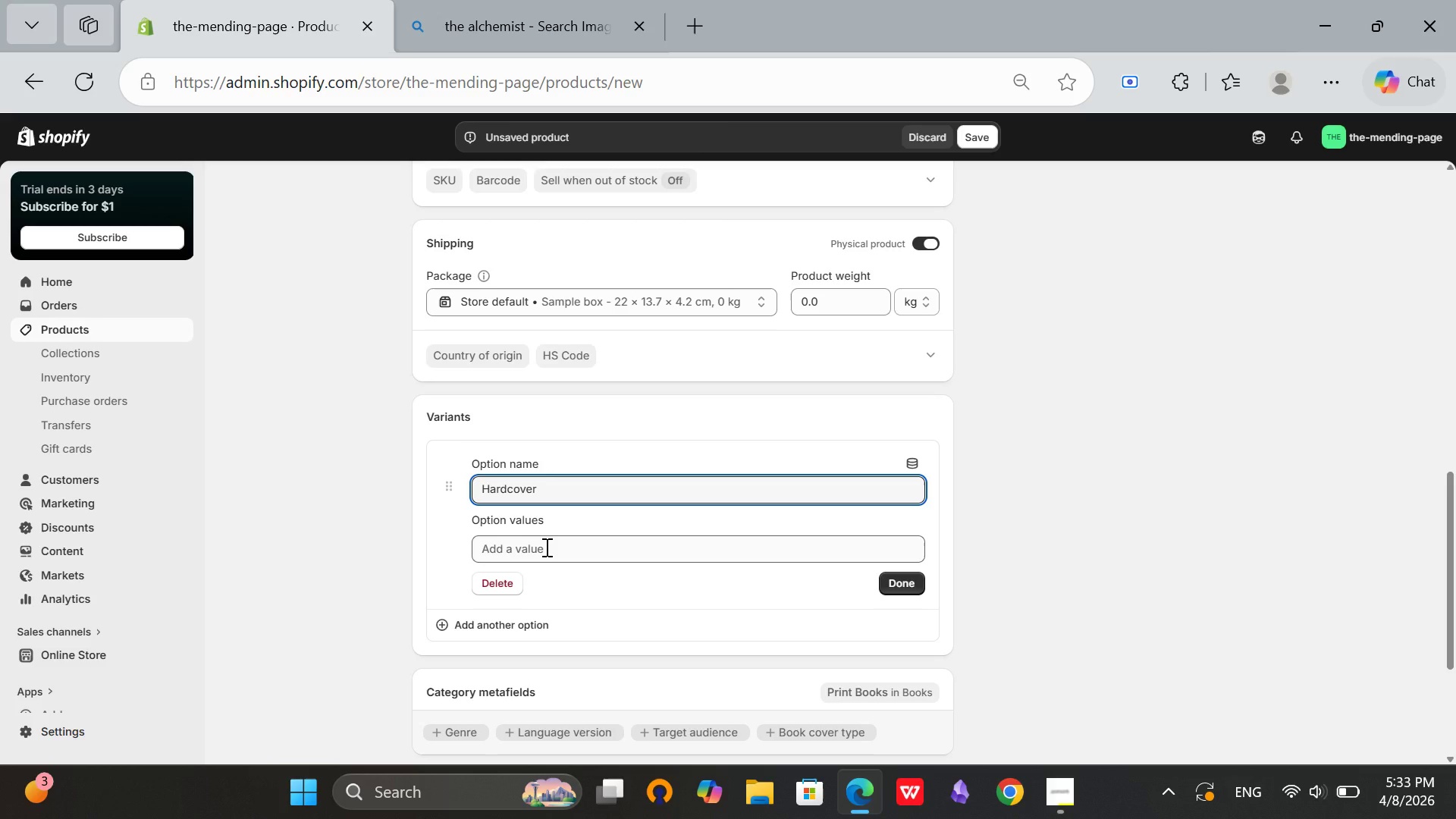 
left_click([545, 547])
 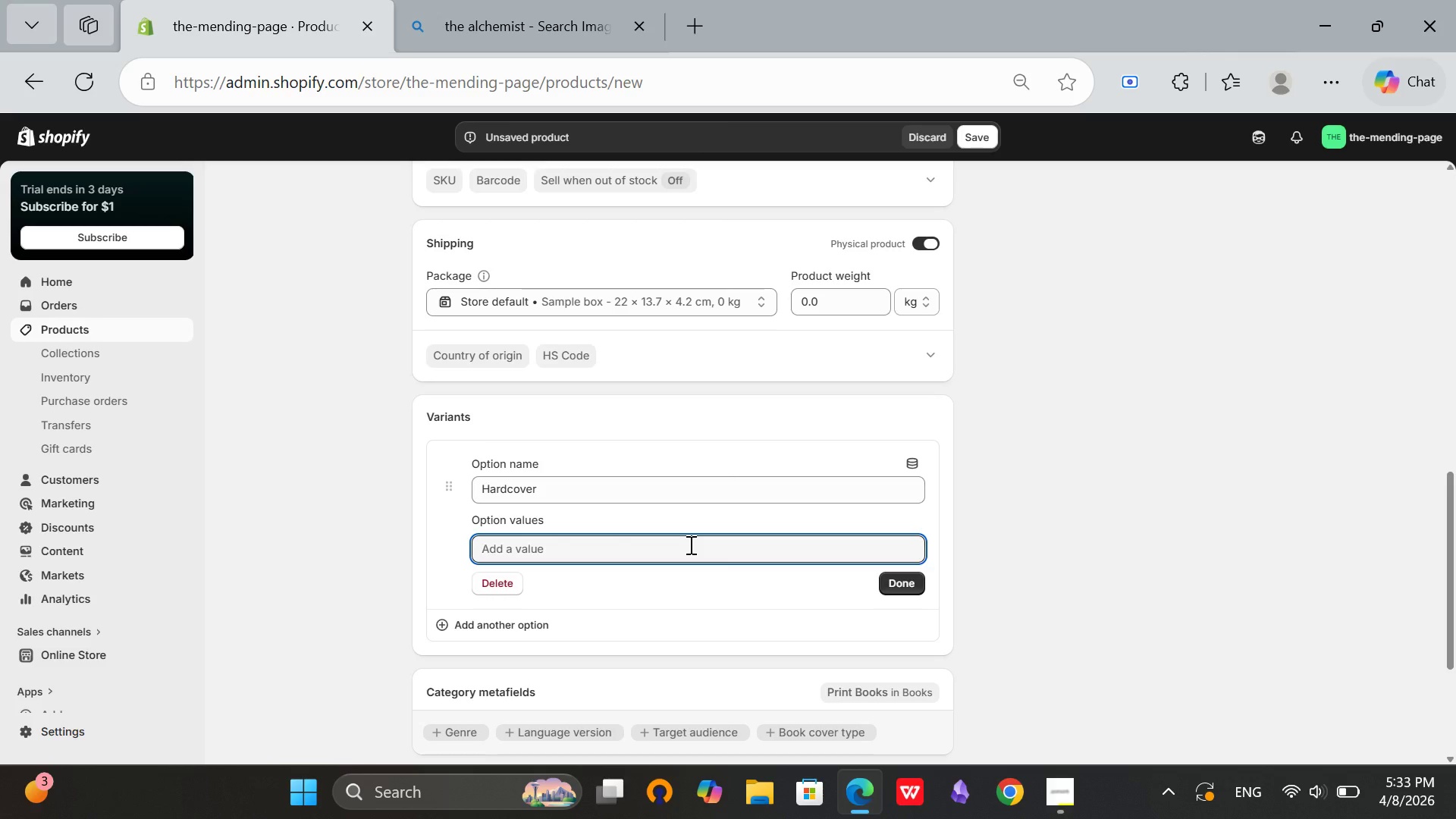 
type(24.99)
key(Backspace)
key(Backspace)
key(Backspace)
key(Backspace)
key(Backspace)
type(50)
key(Backspace)
key(Backspace)
type(49)
key(Backspace)
key(Backspace)
type(59)
key(Backspace)
type(0)
 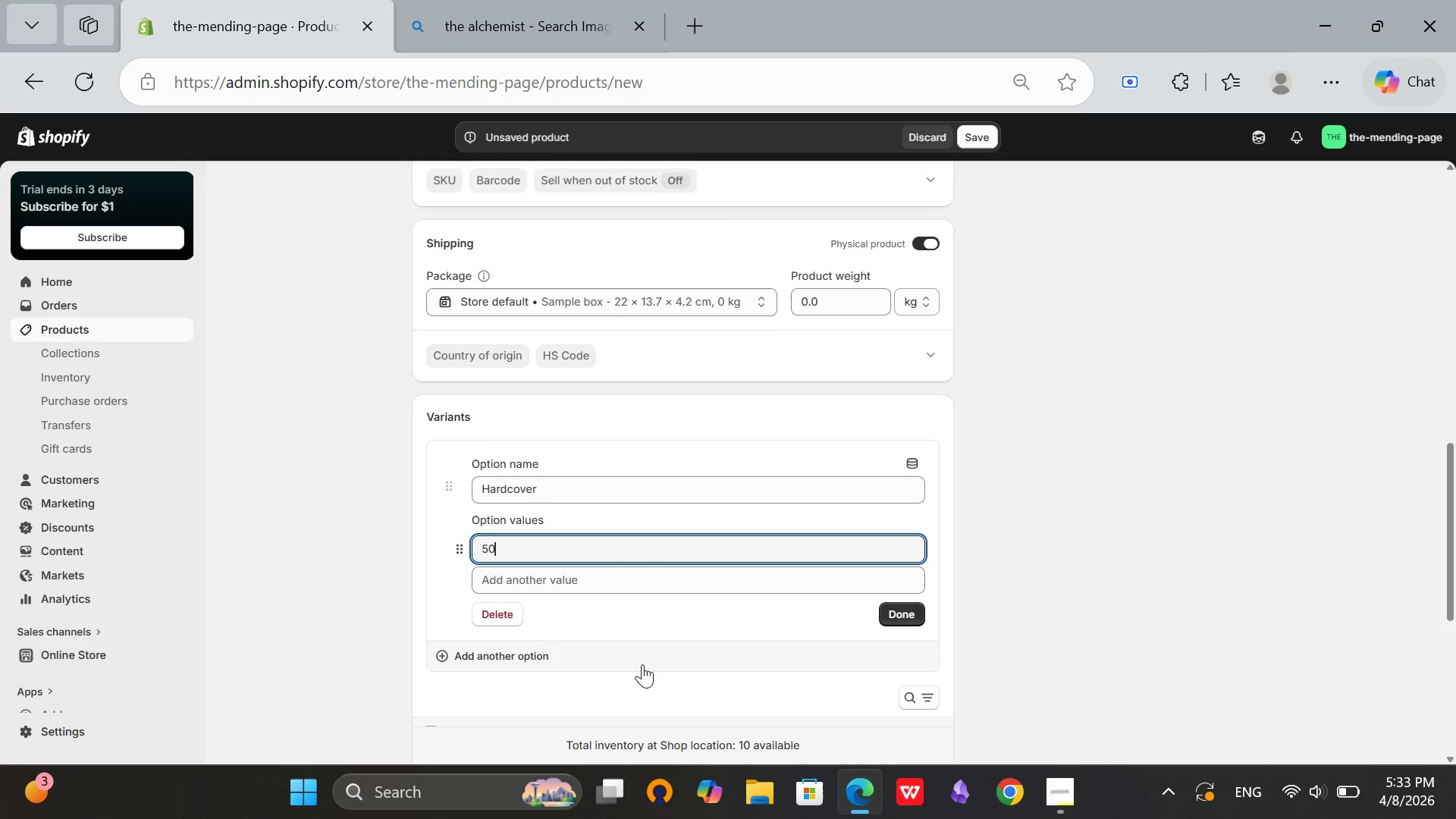 
left_click([589, 655])
 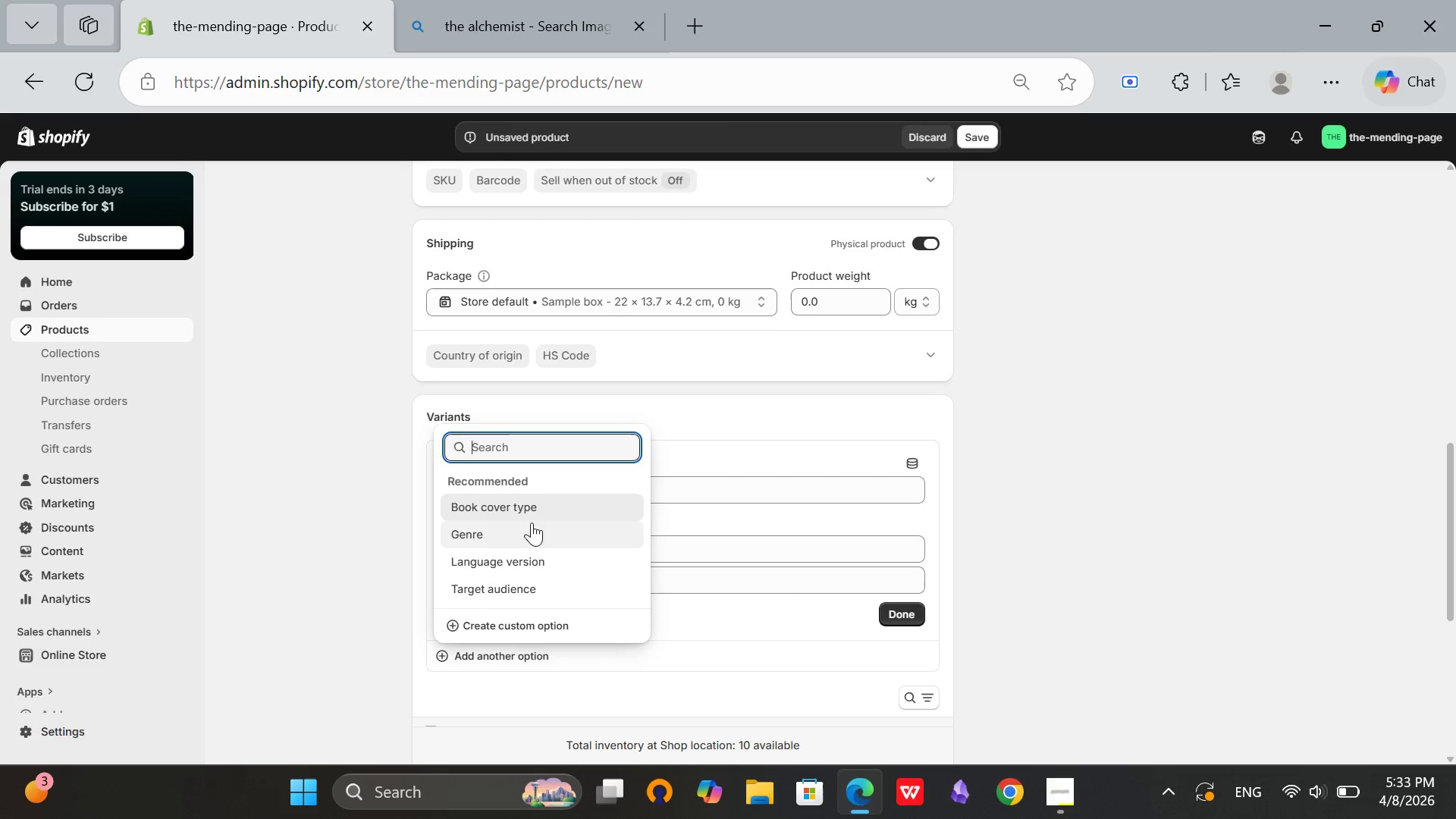 
left_click([529, 507])
 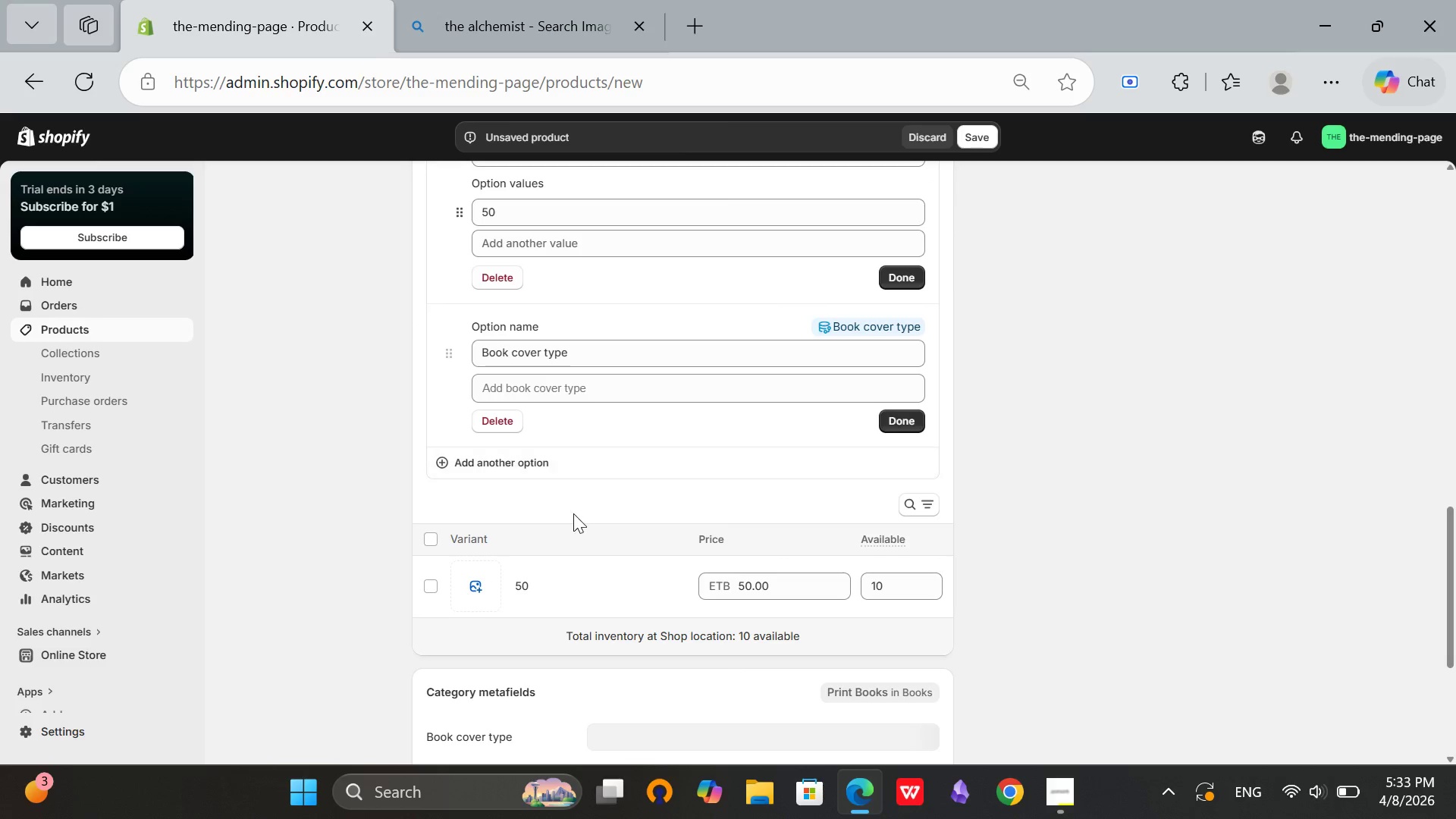 
scroll: coordinate [573, 513], scroll_direction: up, amount: 2.0
 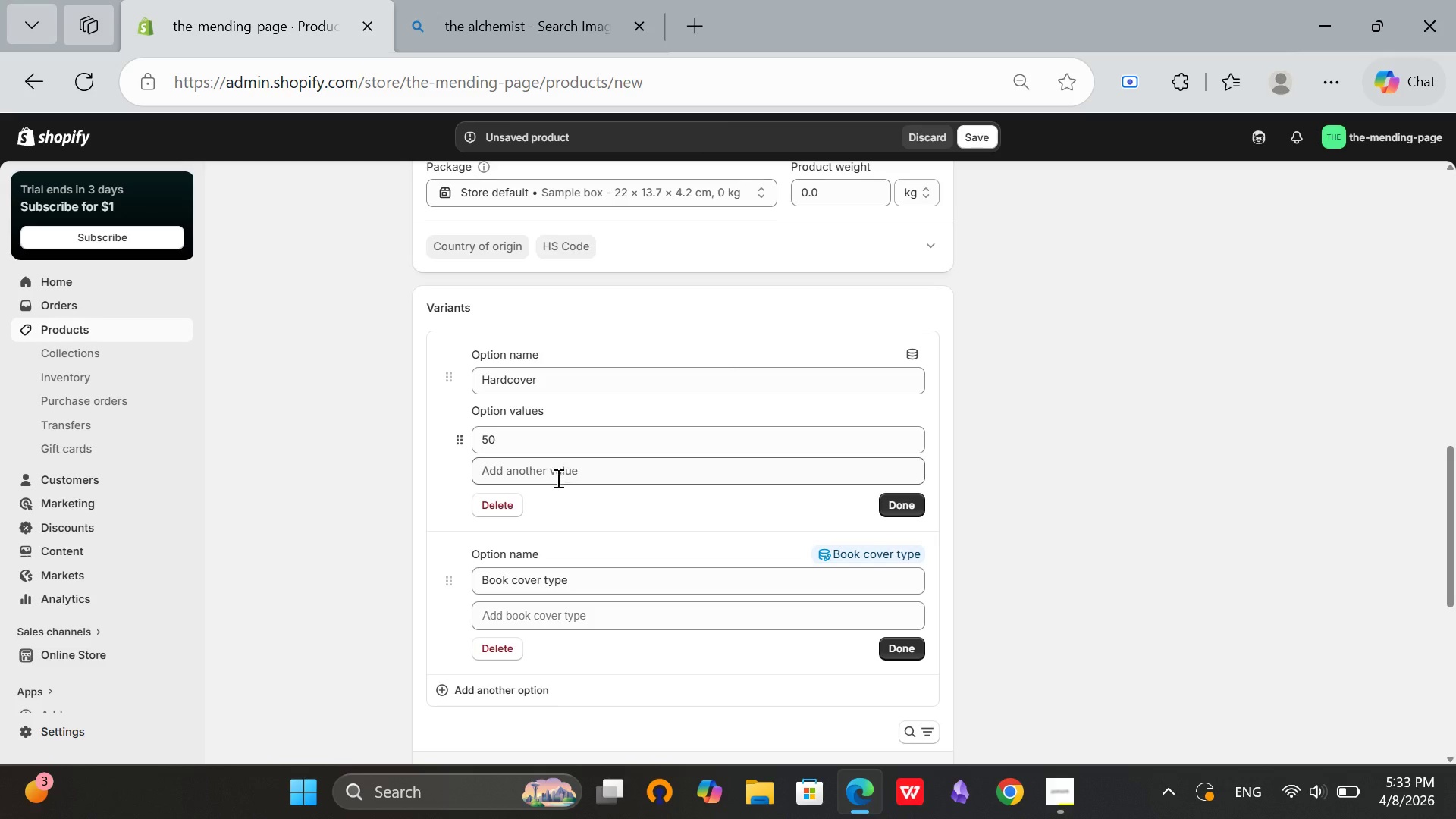 
scroll: coordinate [557, 480], scroll_direction: down, amount: 1.0
 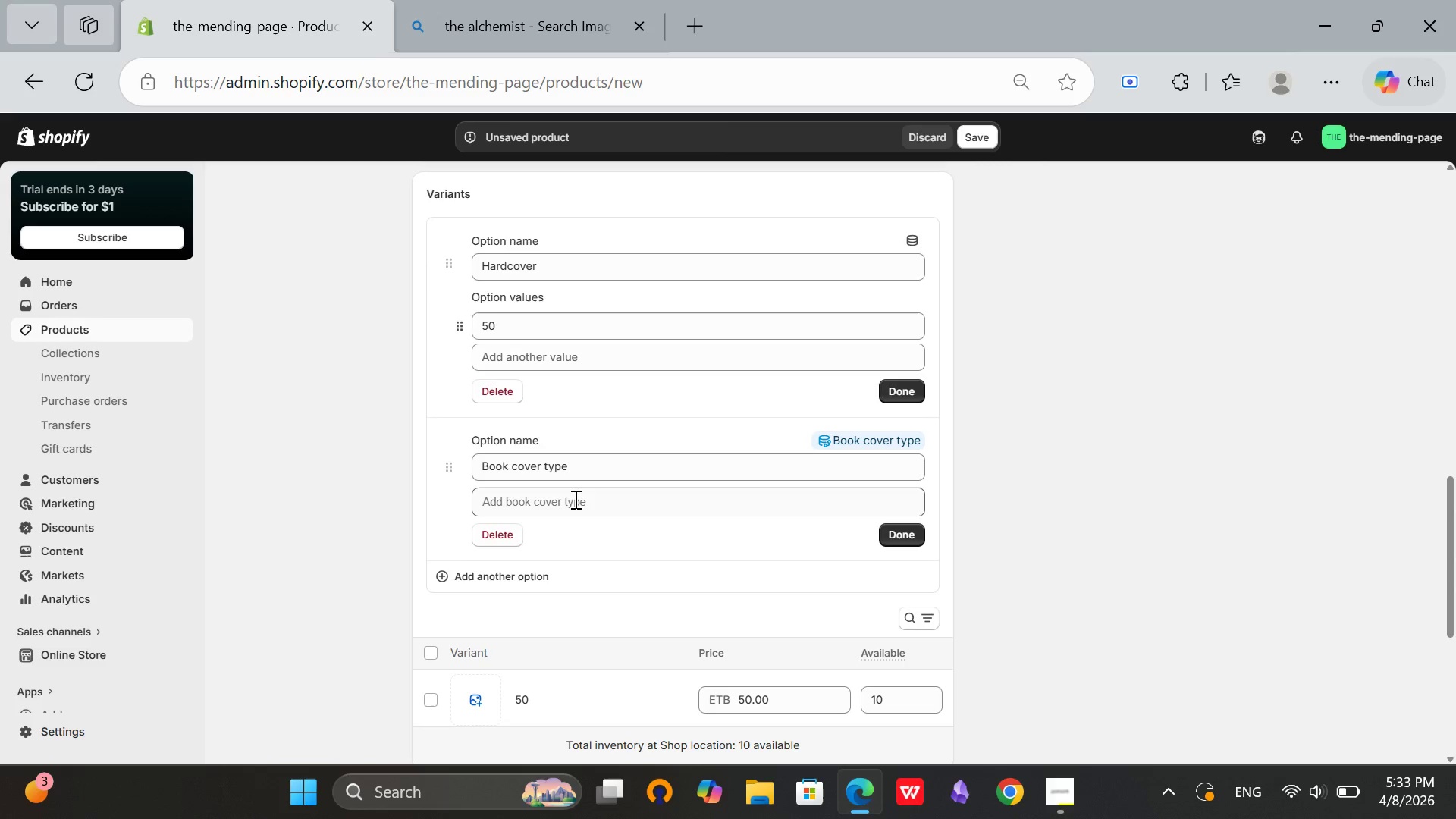 
left_click([574, 499])
 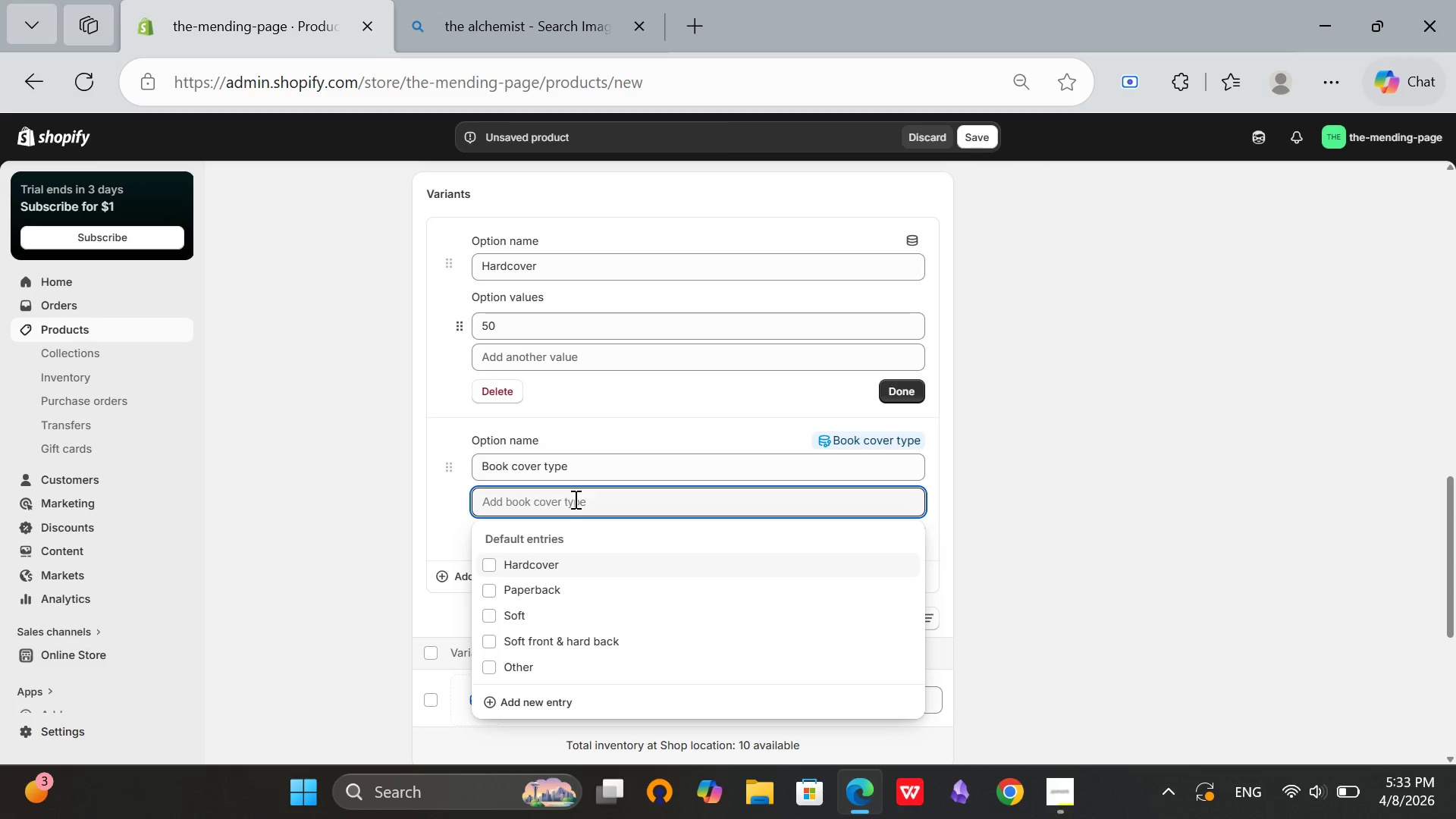 
left_click([504, 565])
 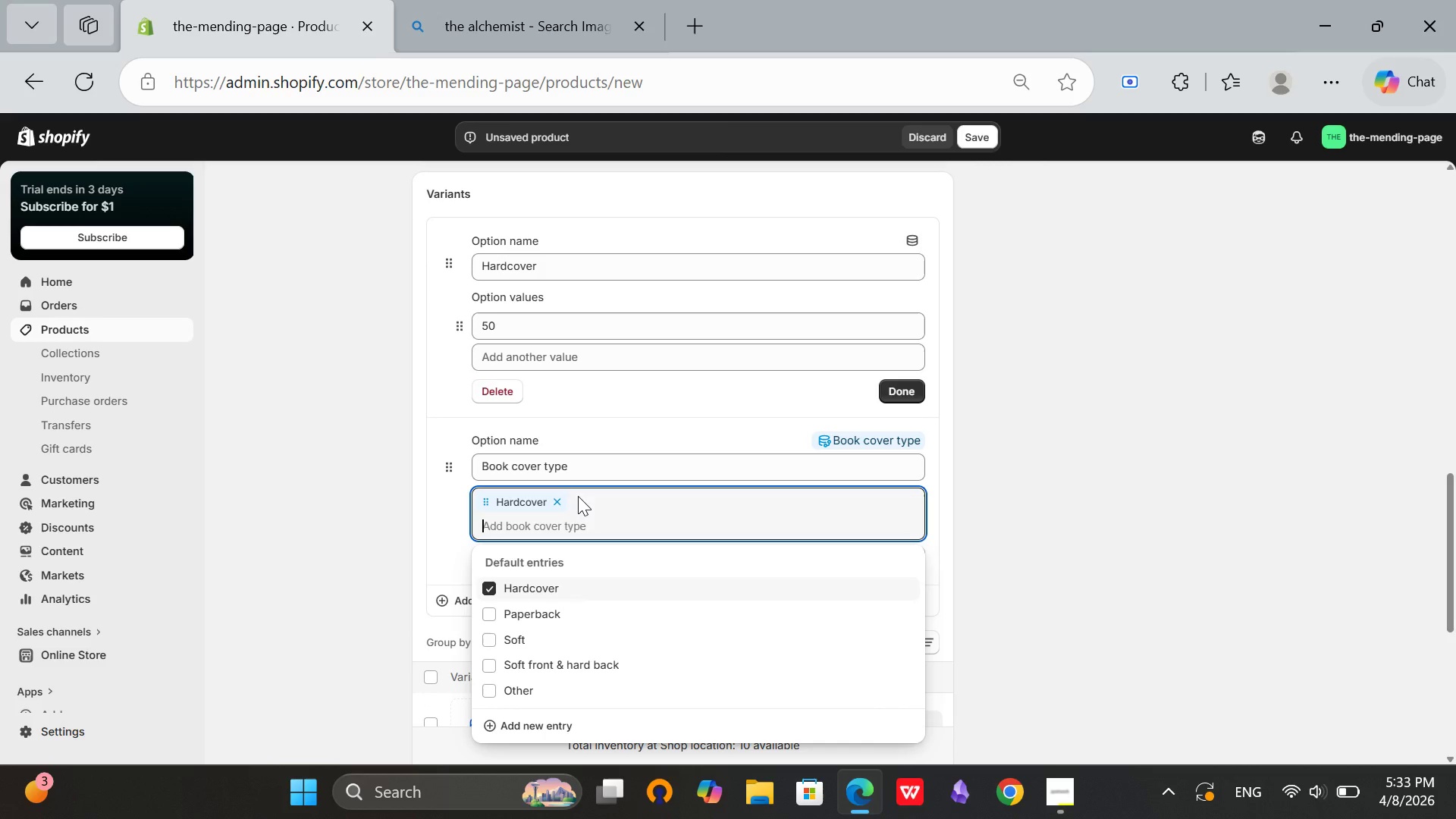 
left_click([620, 362])
 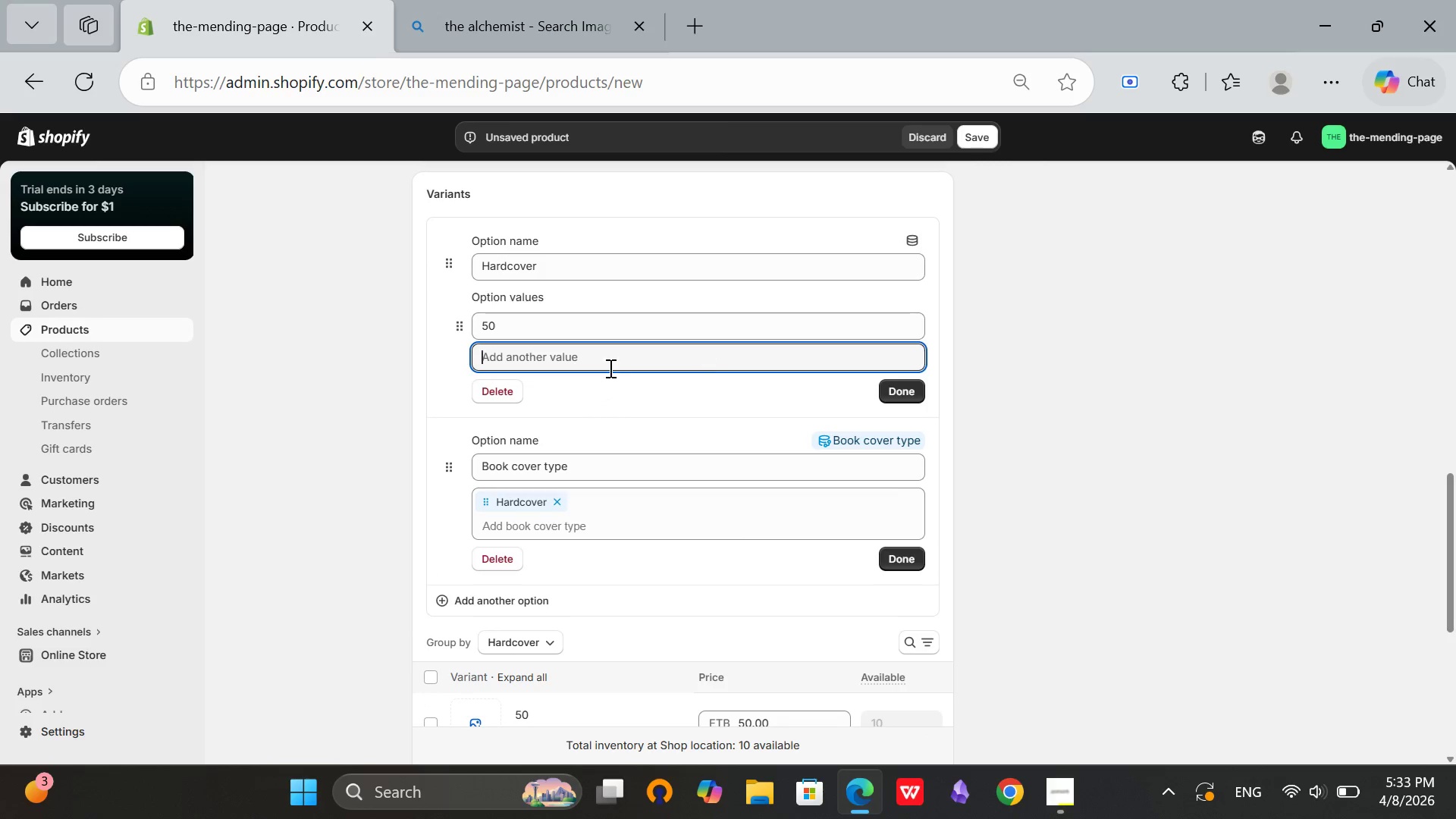 
left_click([479, 392])
 